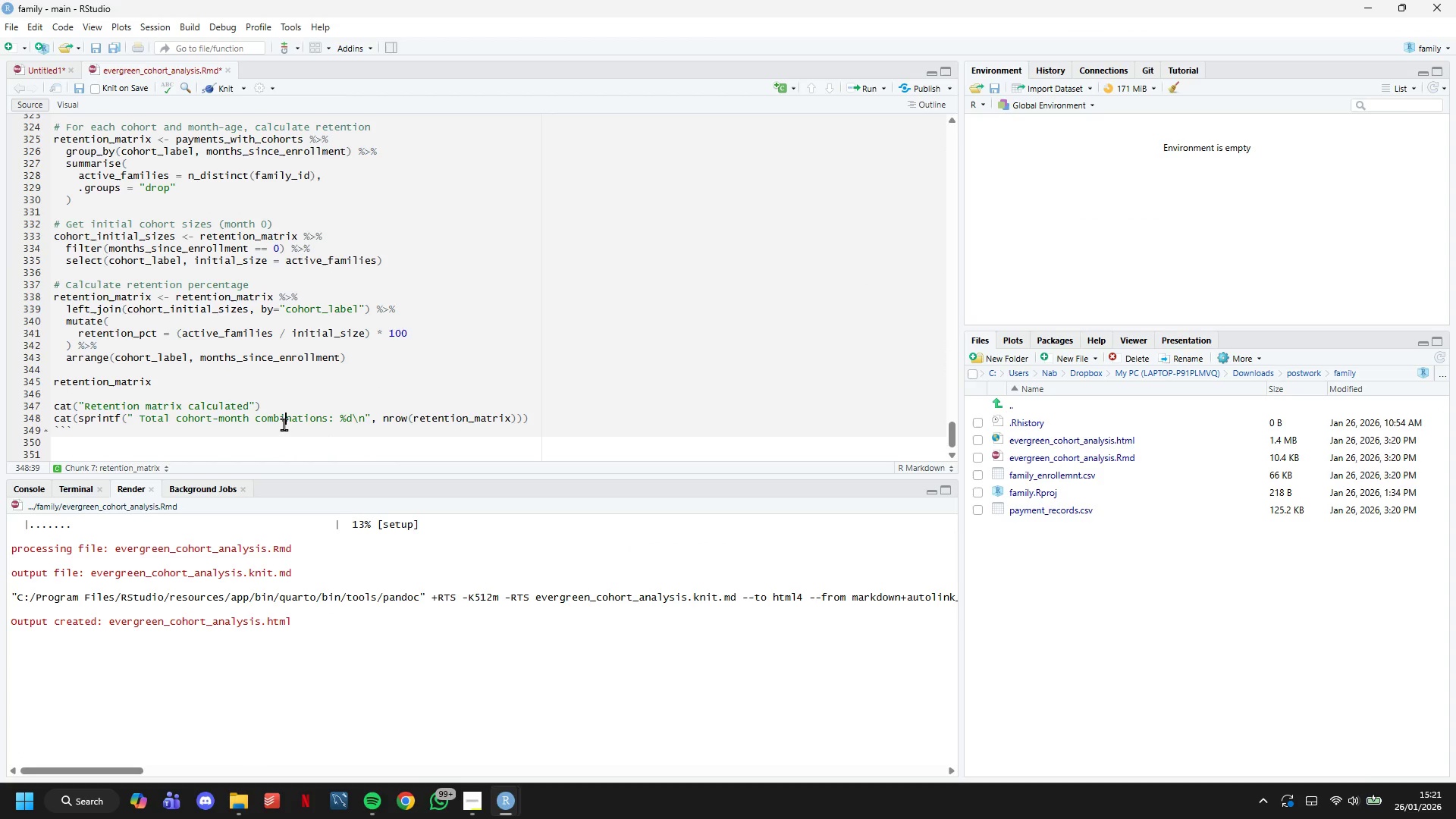 
double_click([307, 438])
 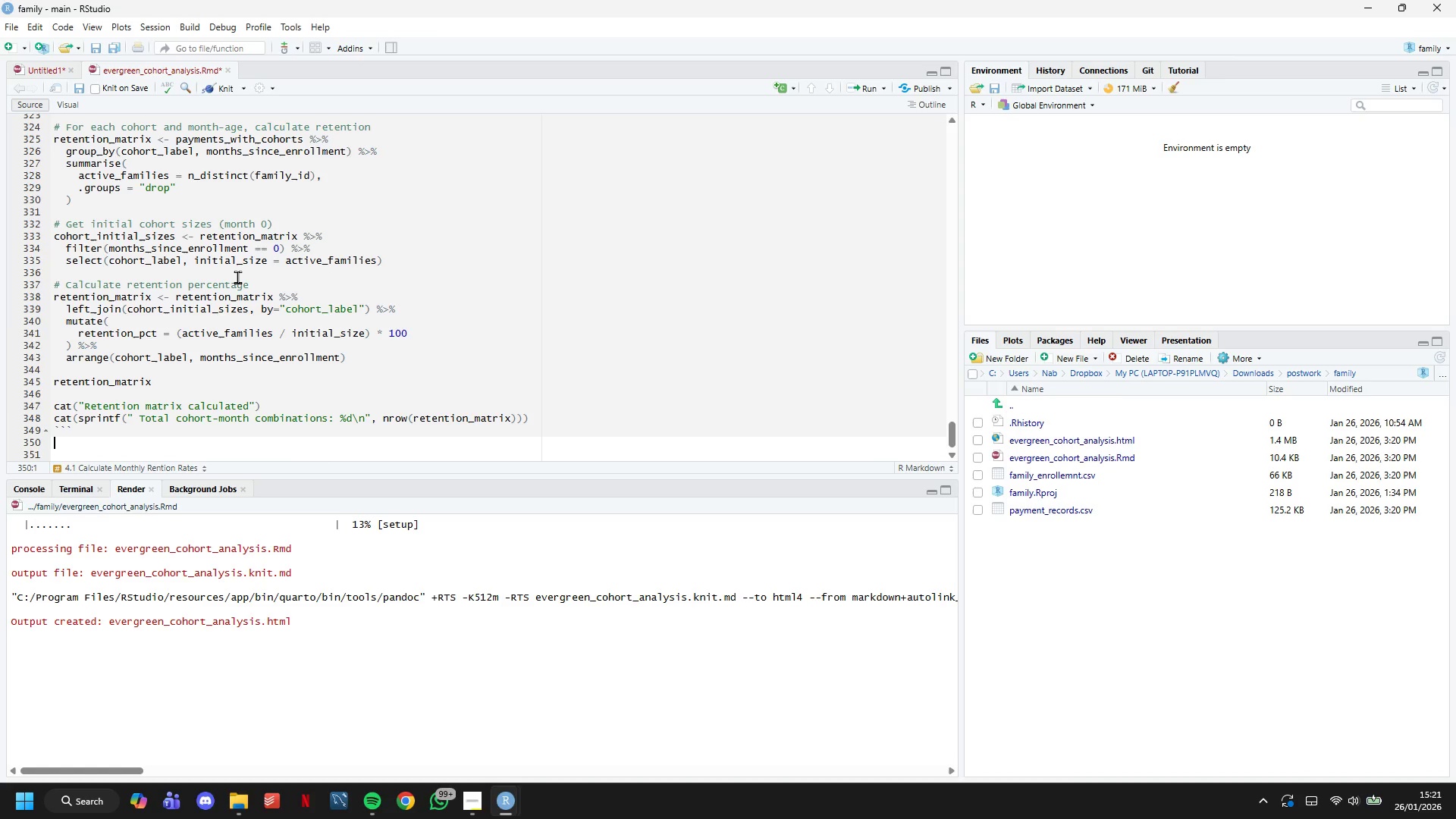 
wait(5.47)
 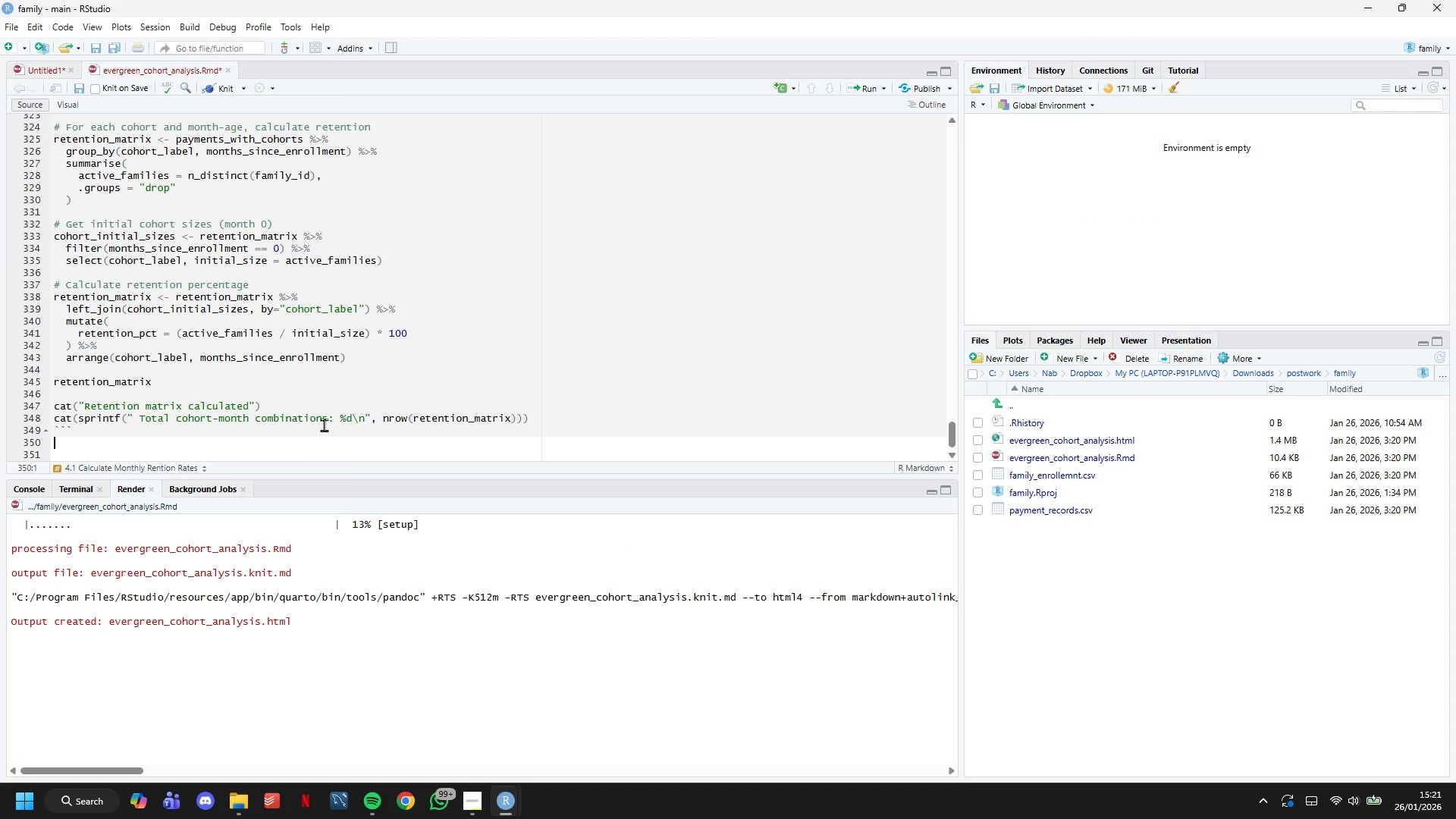 
left_click_drag(start_coordinate=[207, 382], to_coordinate=[49, 372])
 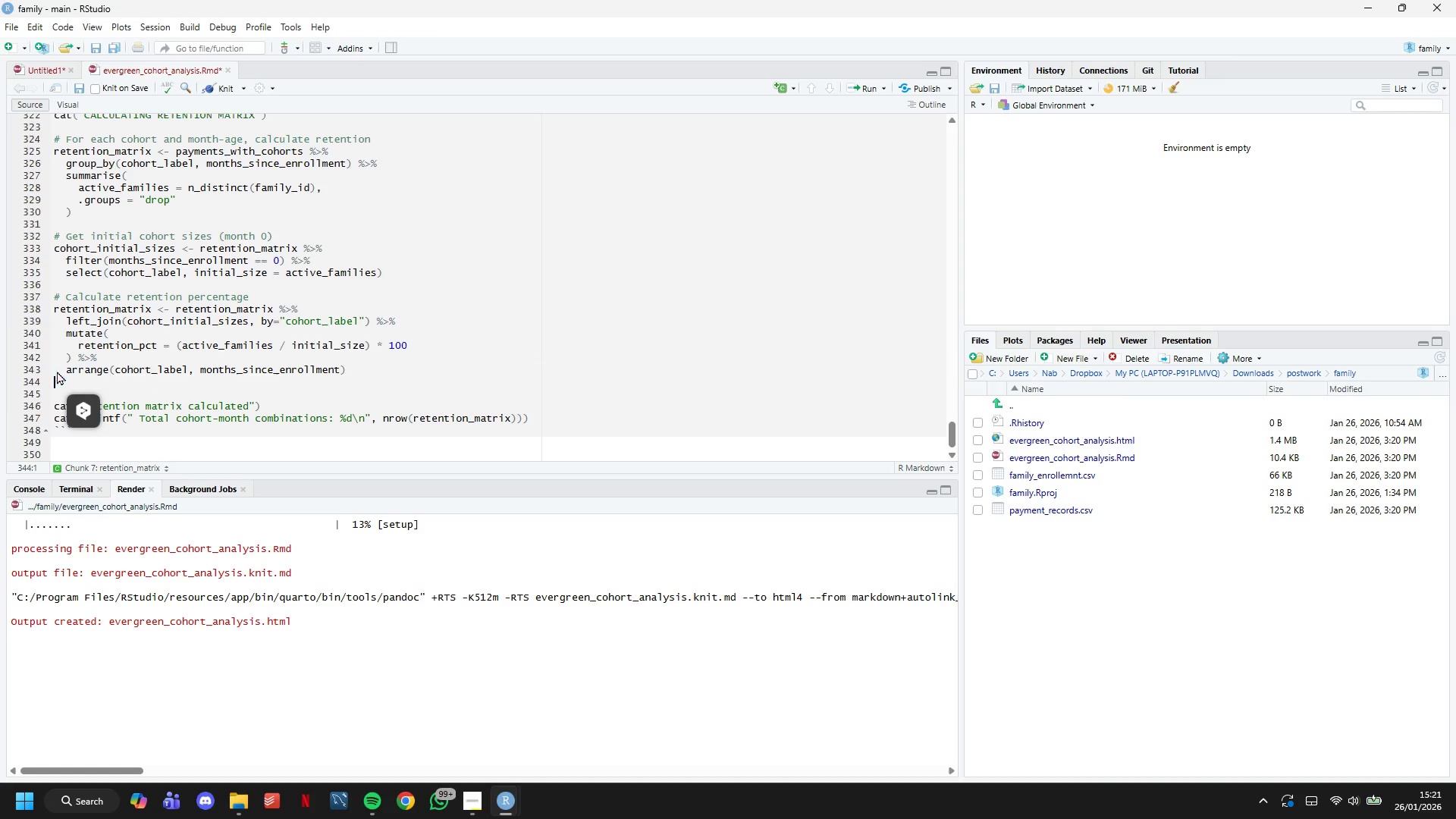 
key(Backspace)
 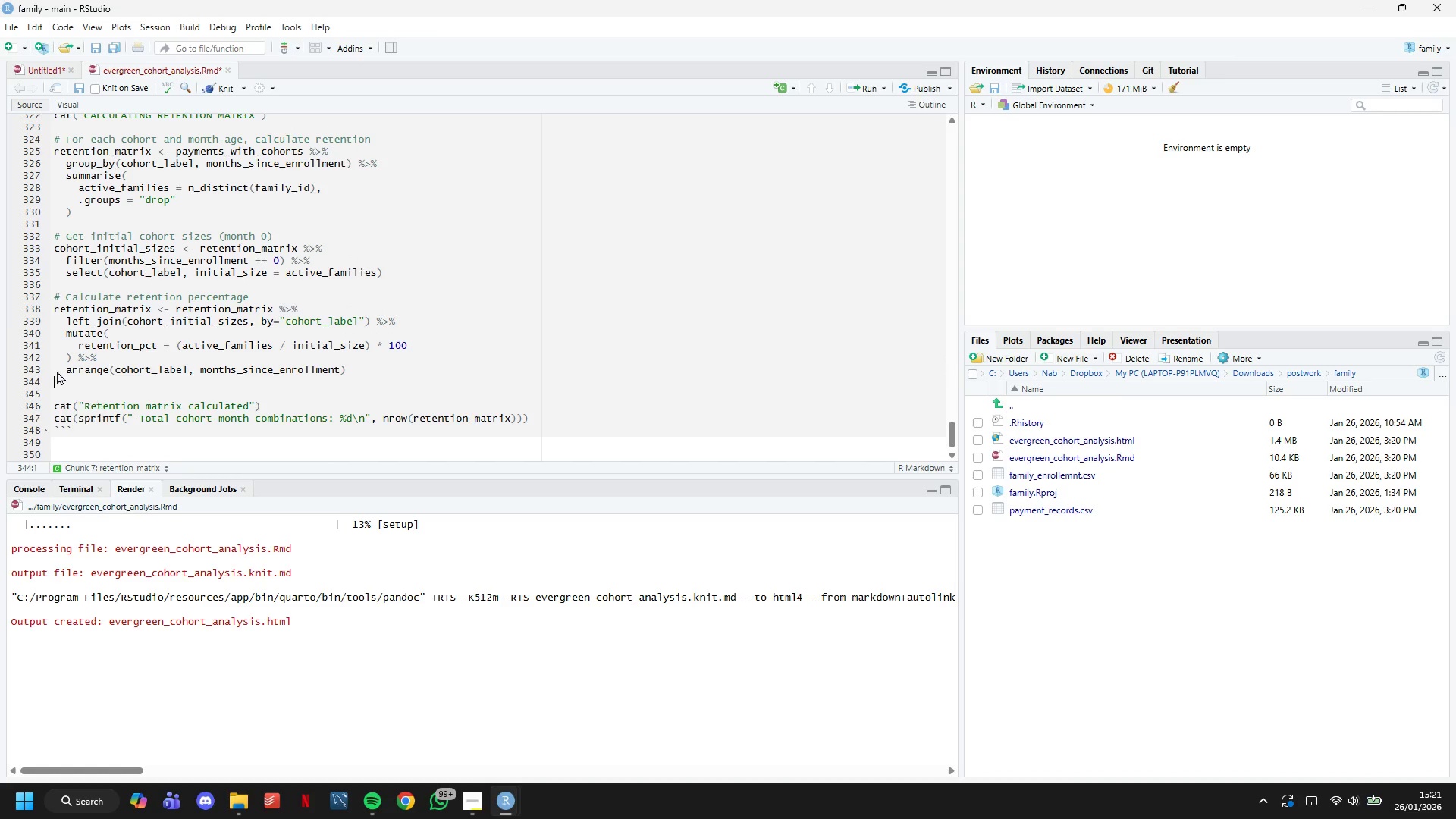 
key(Backspace)
 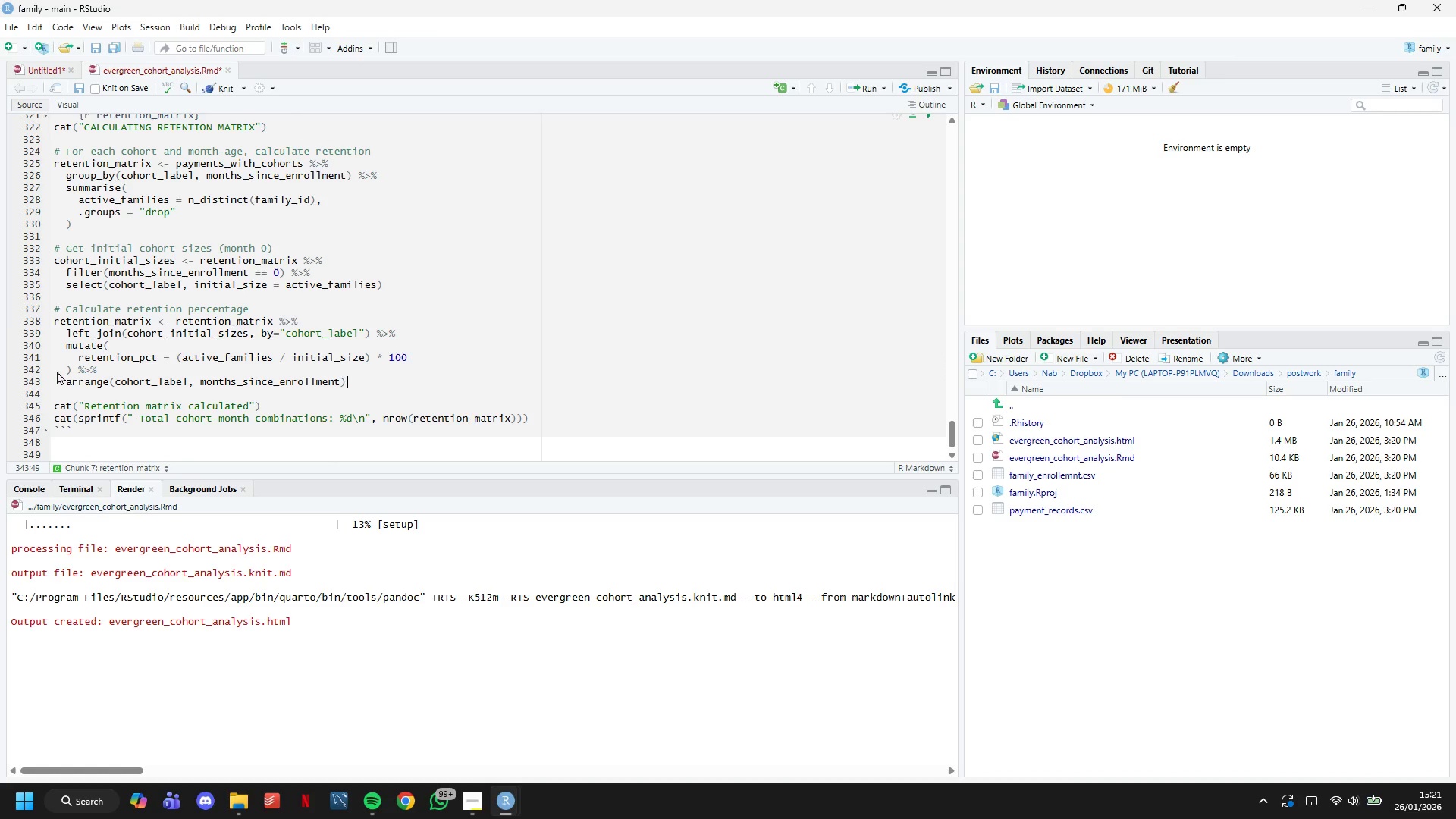 
key(ArrowDown)
 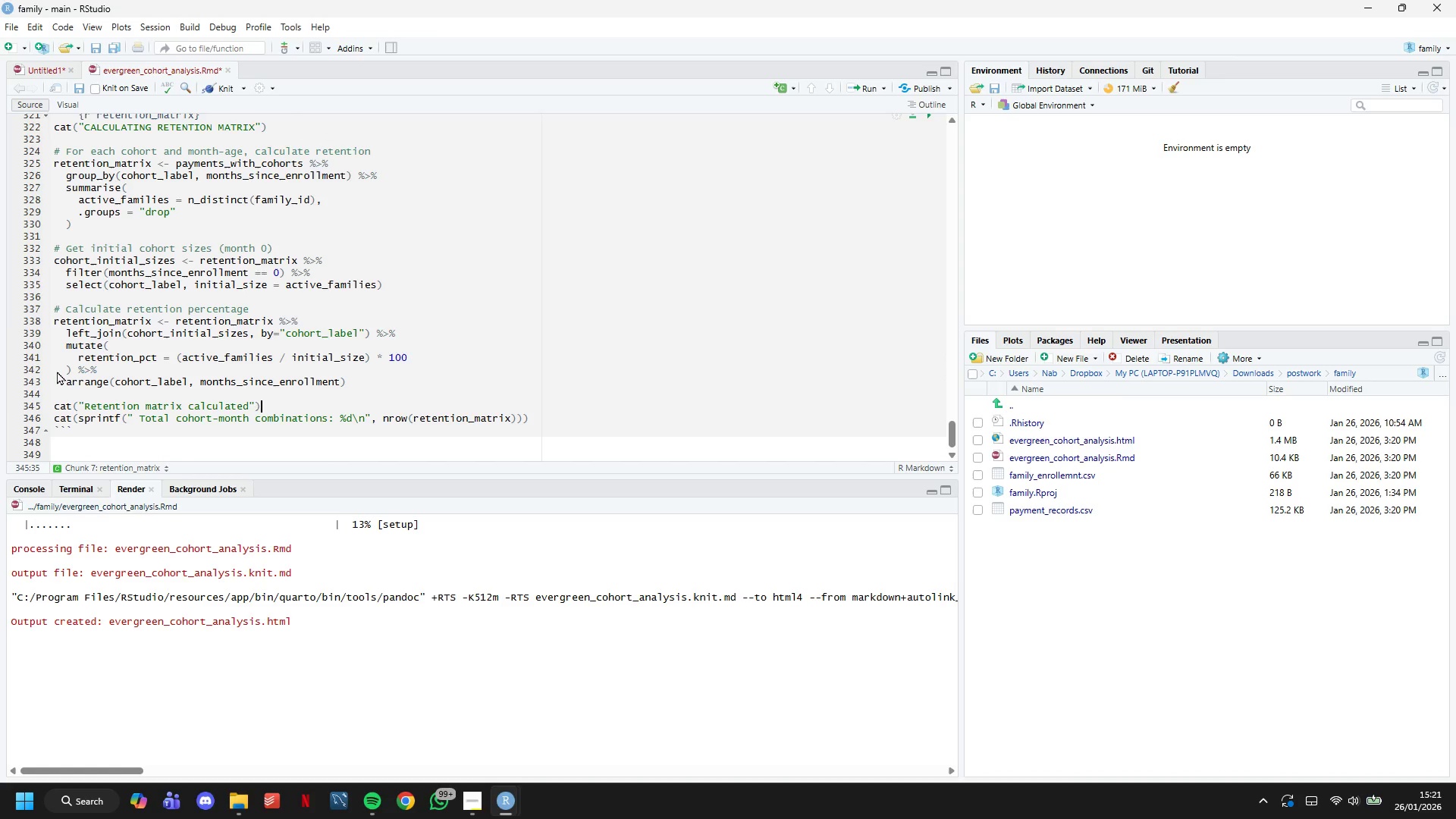 
key(ArrowDown)
 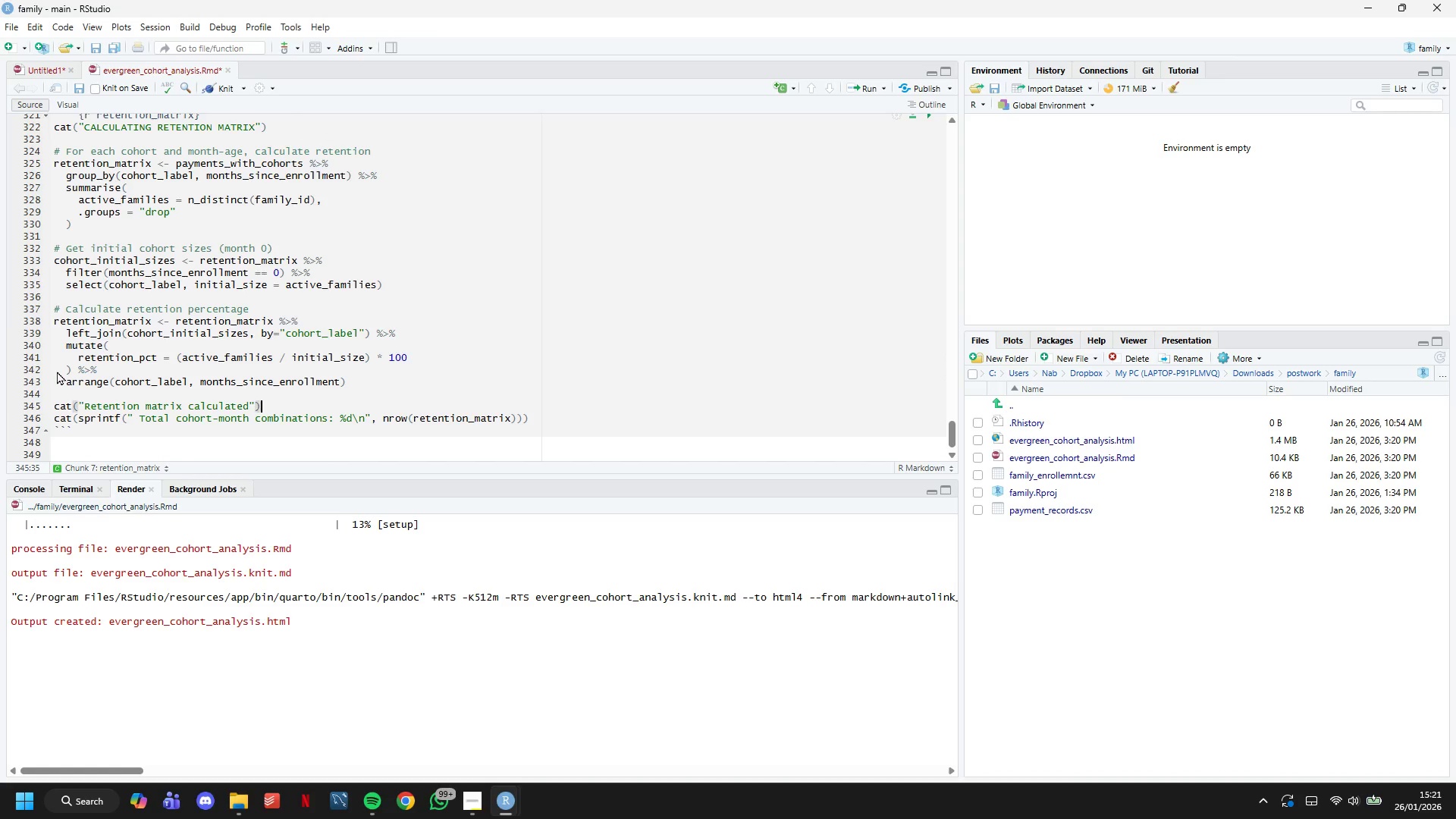 
key(ArrowDown)
 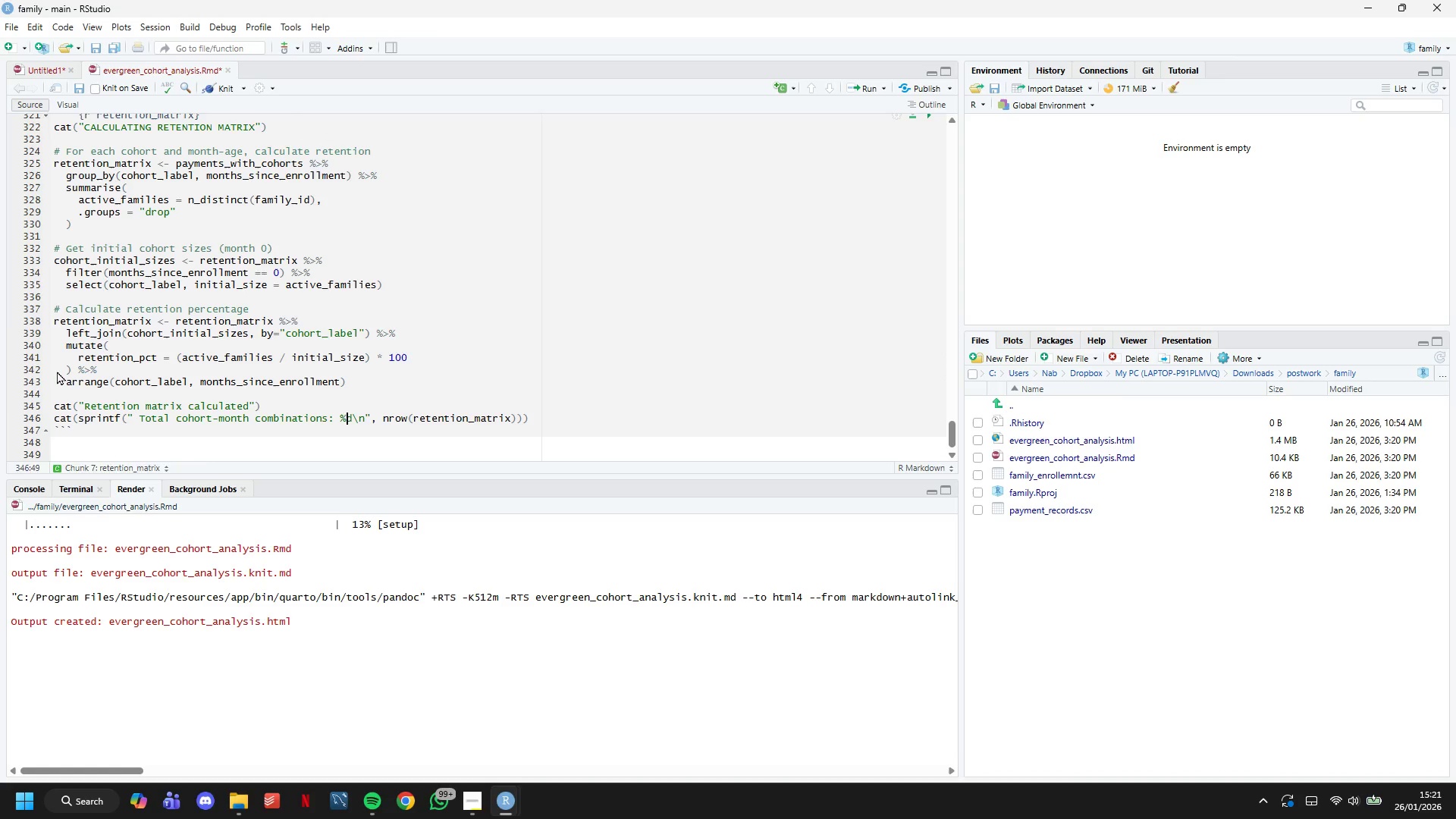 
key(ArrowDown)
 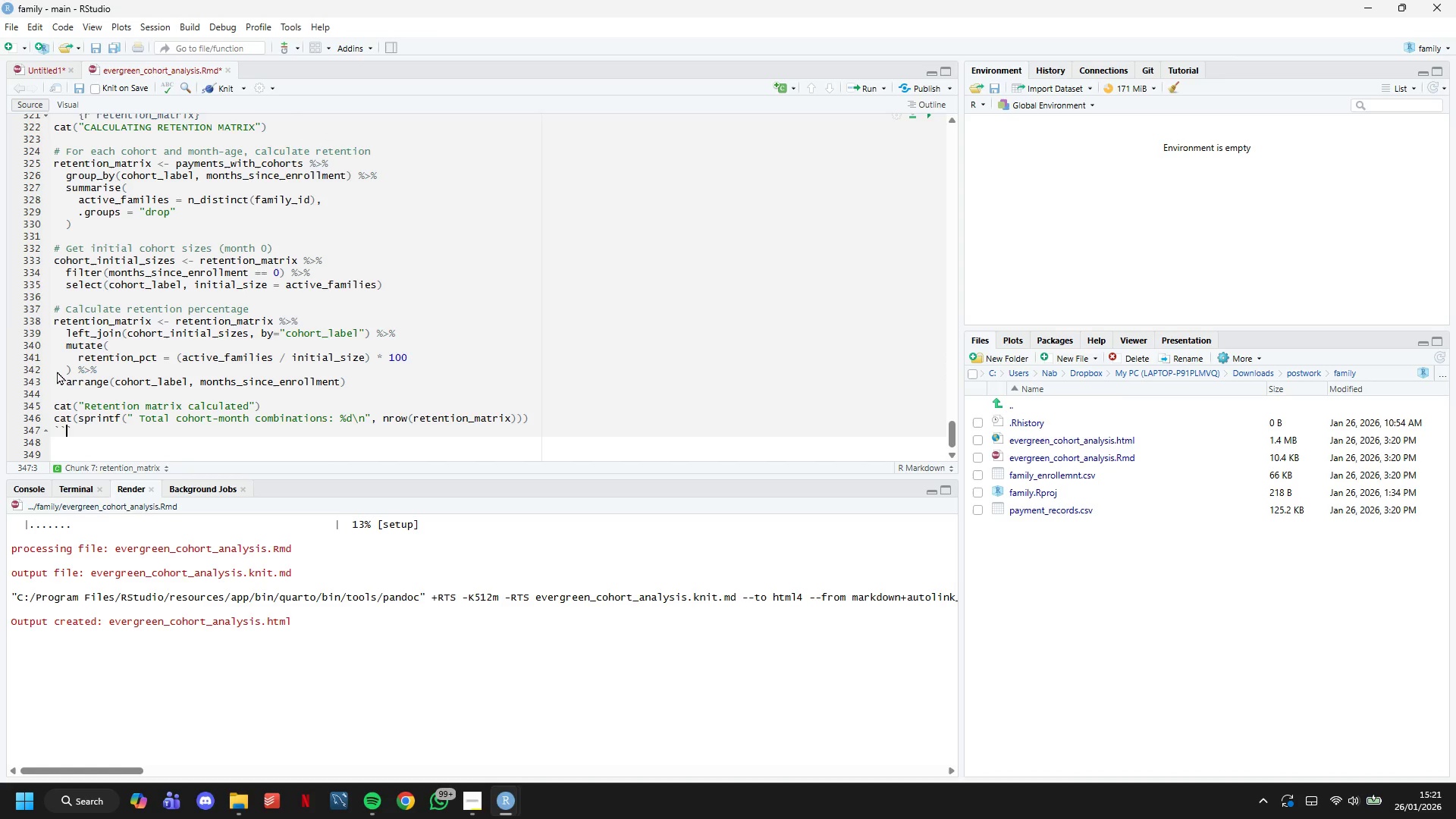 
key(ArrowLeft)
 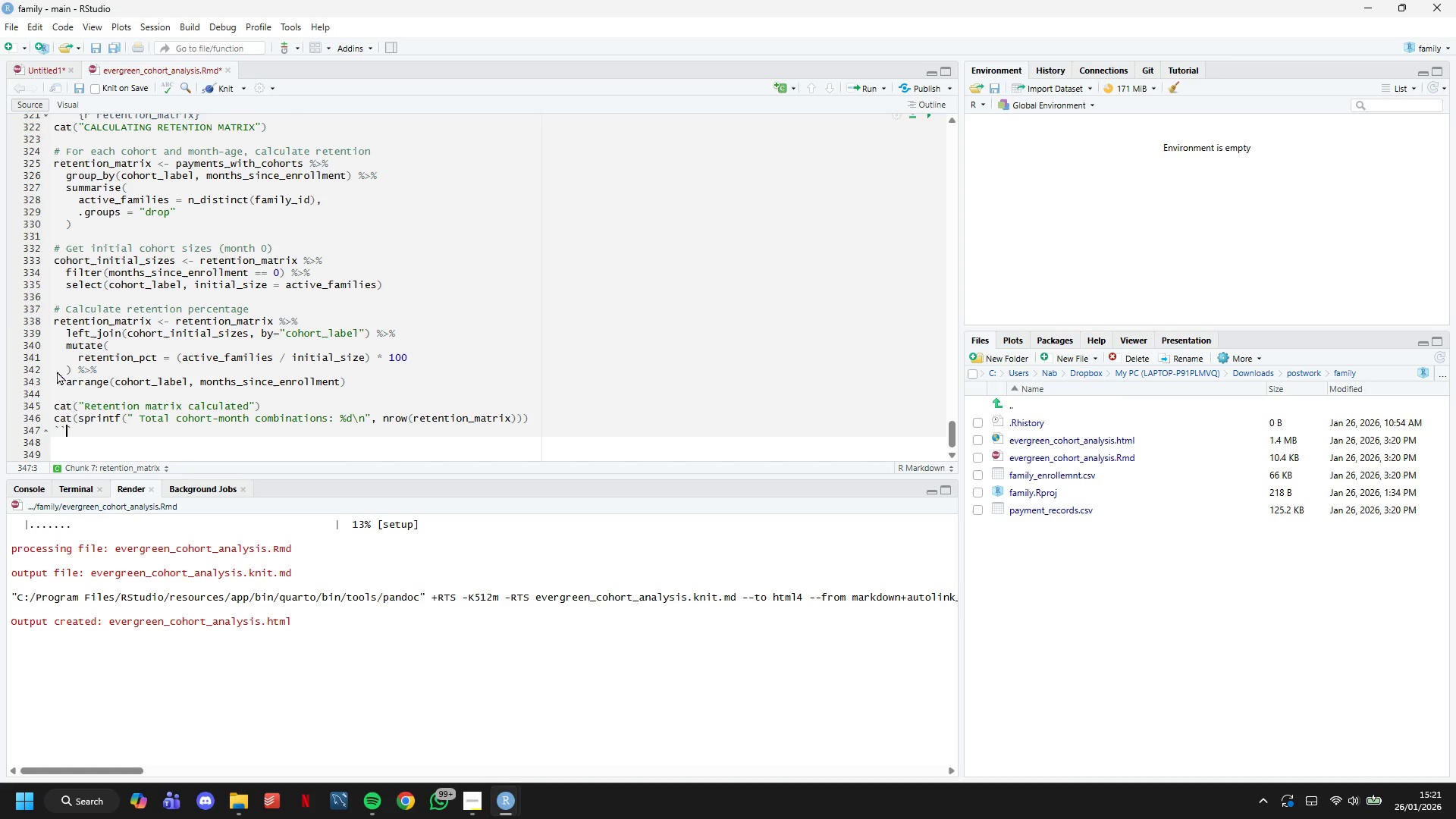 
key(ArrowLeft)
 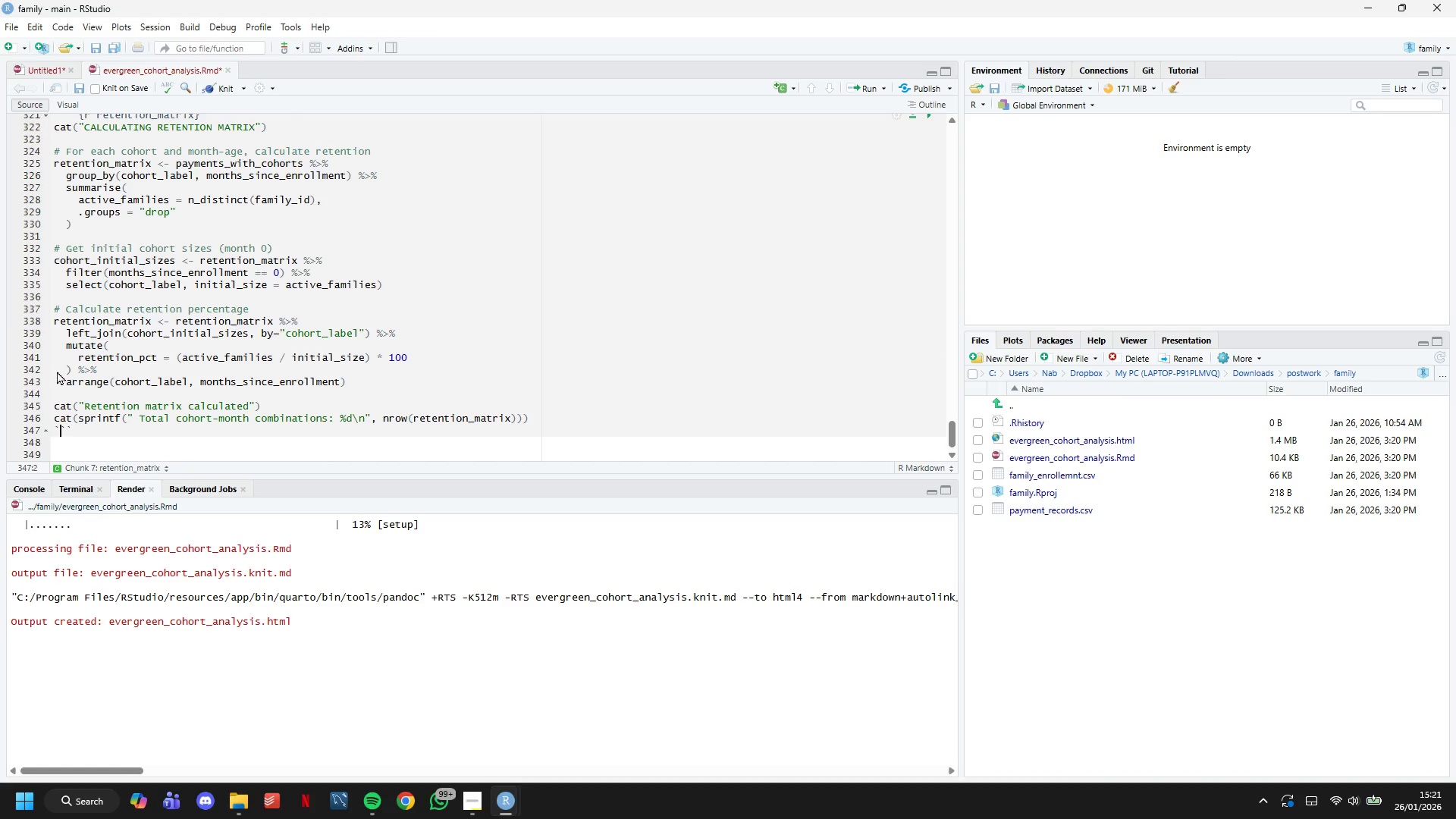 
key(ArrowLeft)
 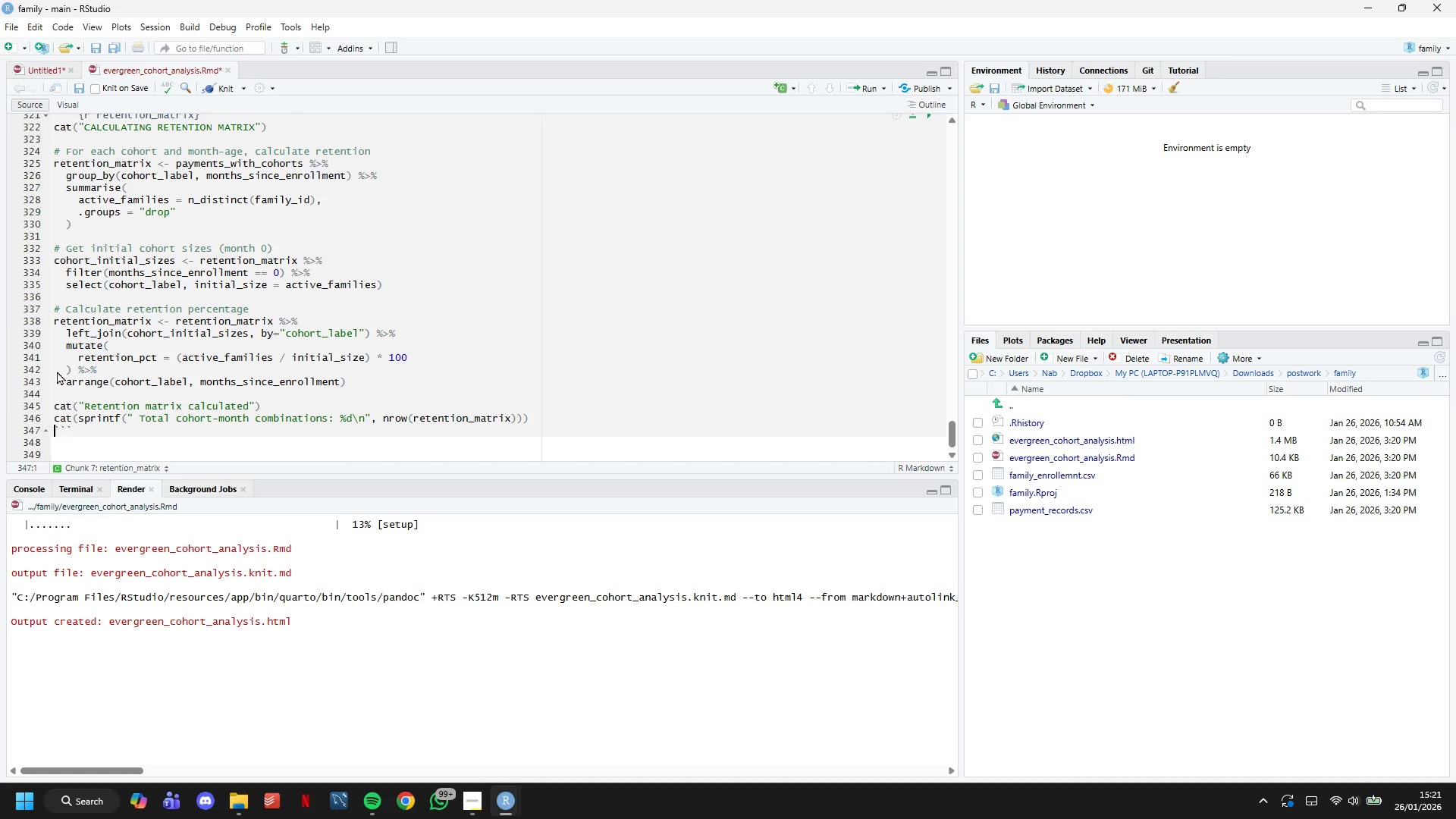 
key(Enter)
 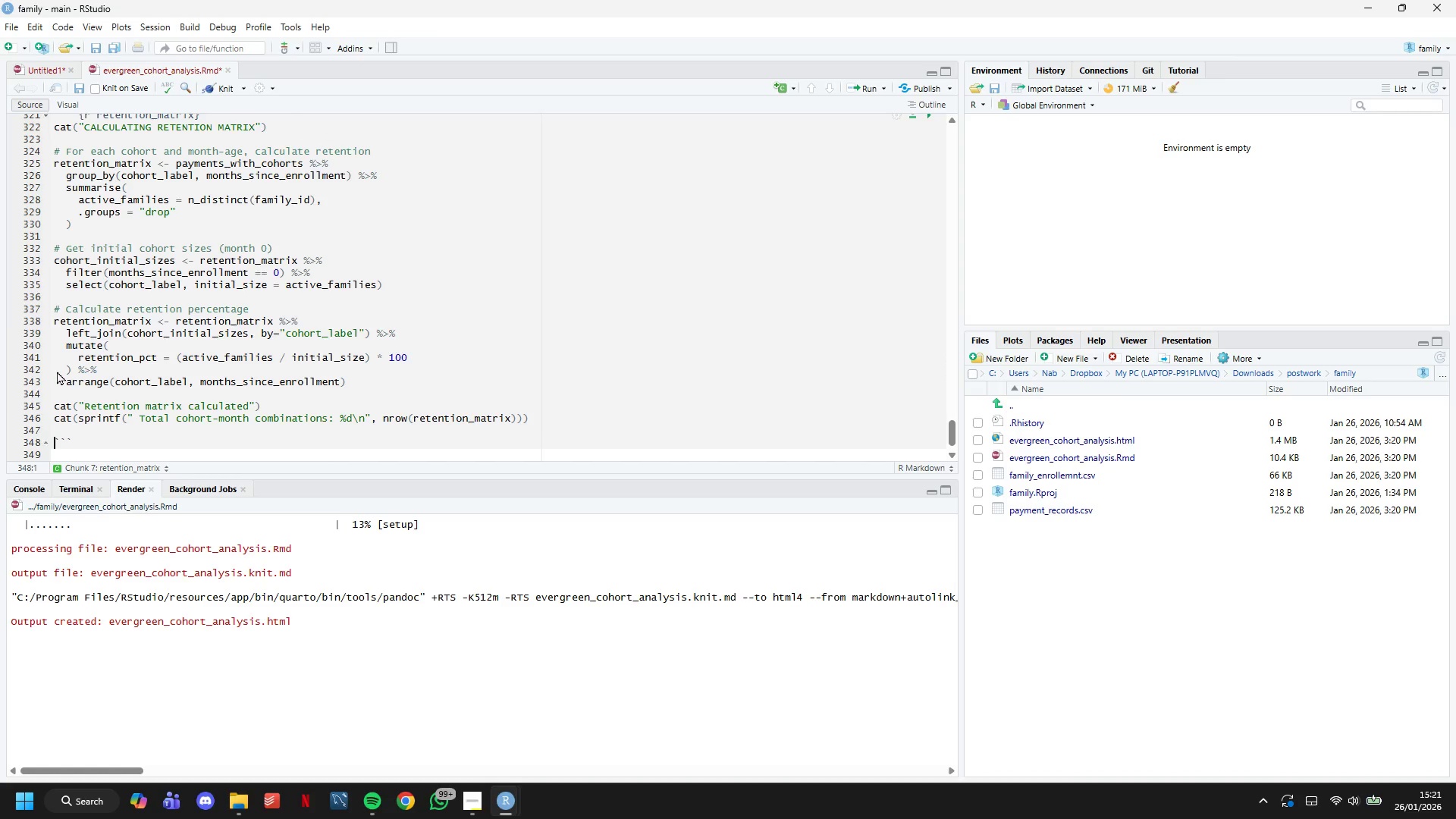 
key(Enter)
 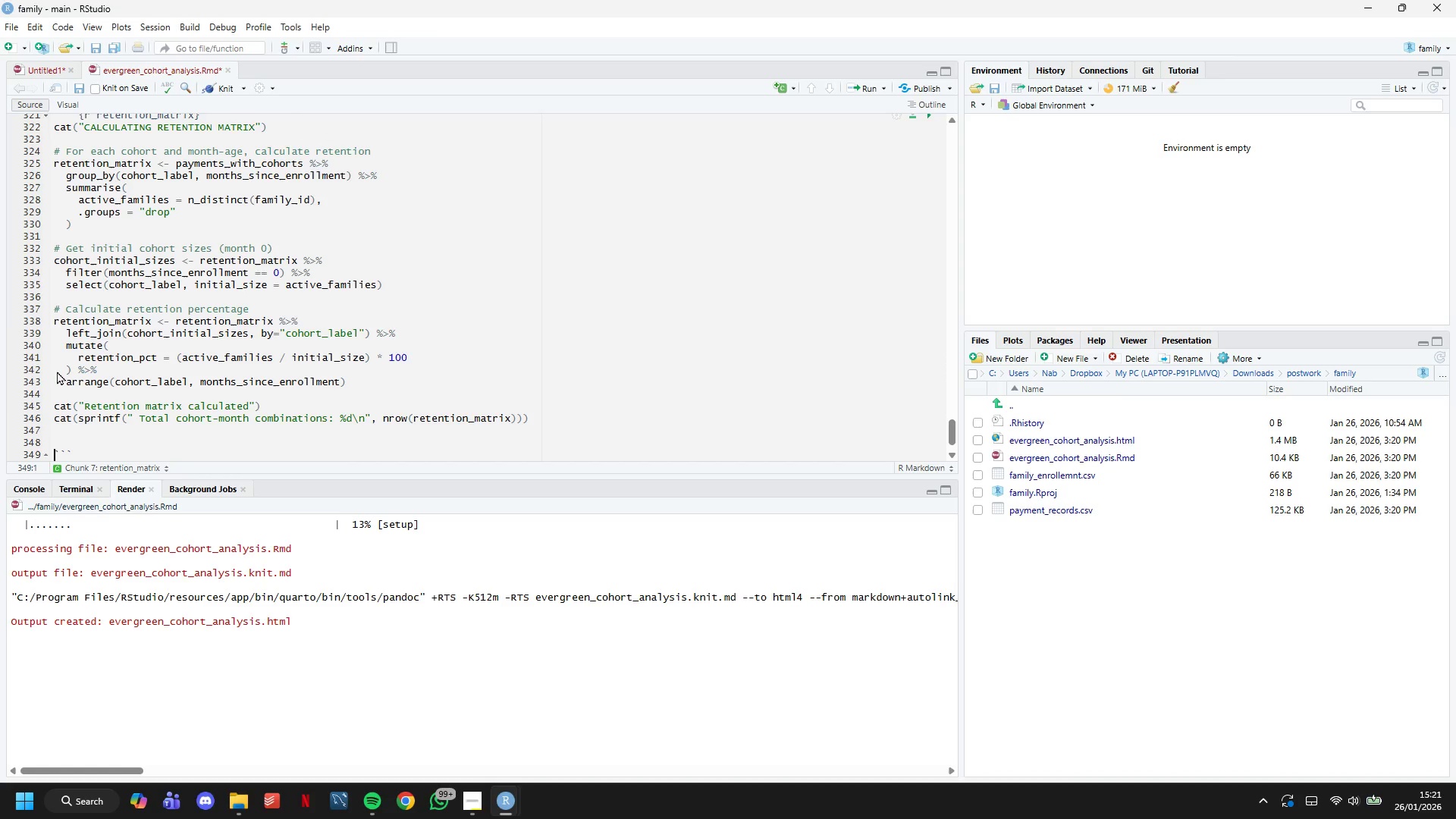 
key(ArrowUp)
 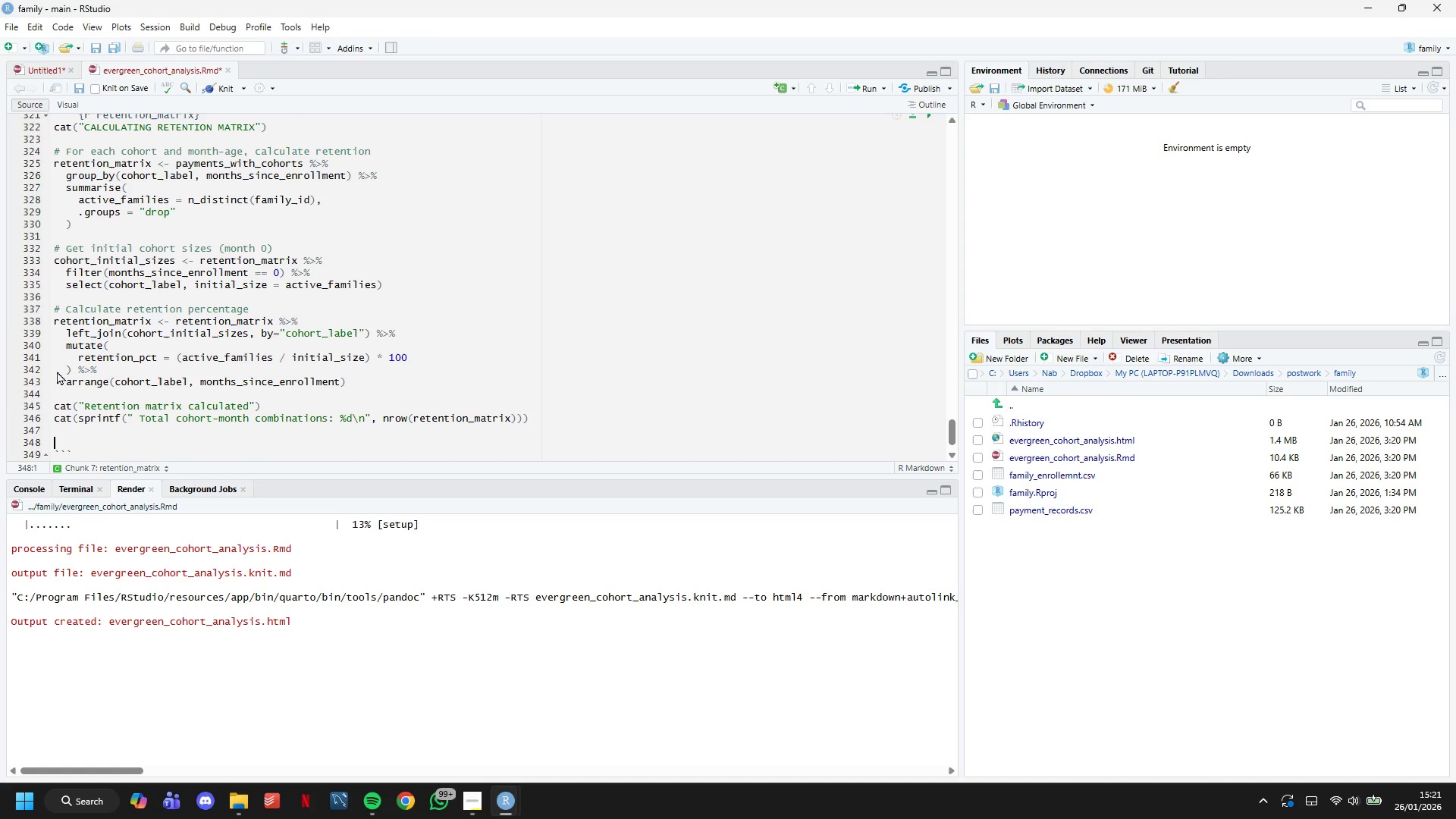 
key(ArrowUp)
 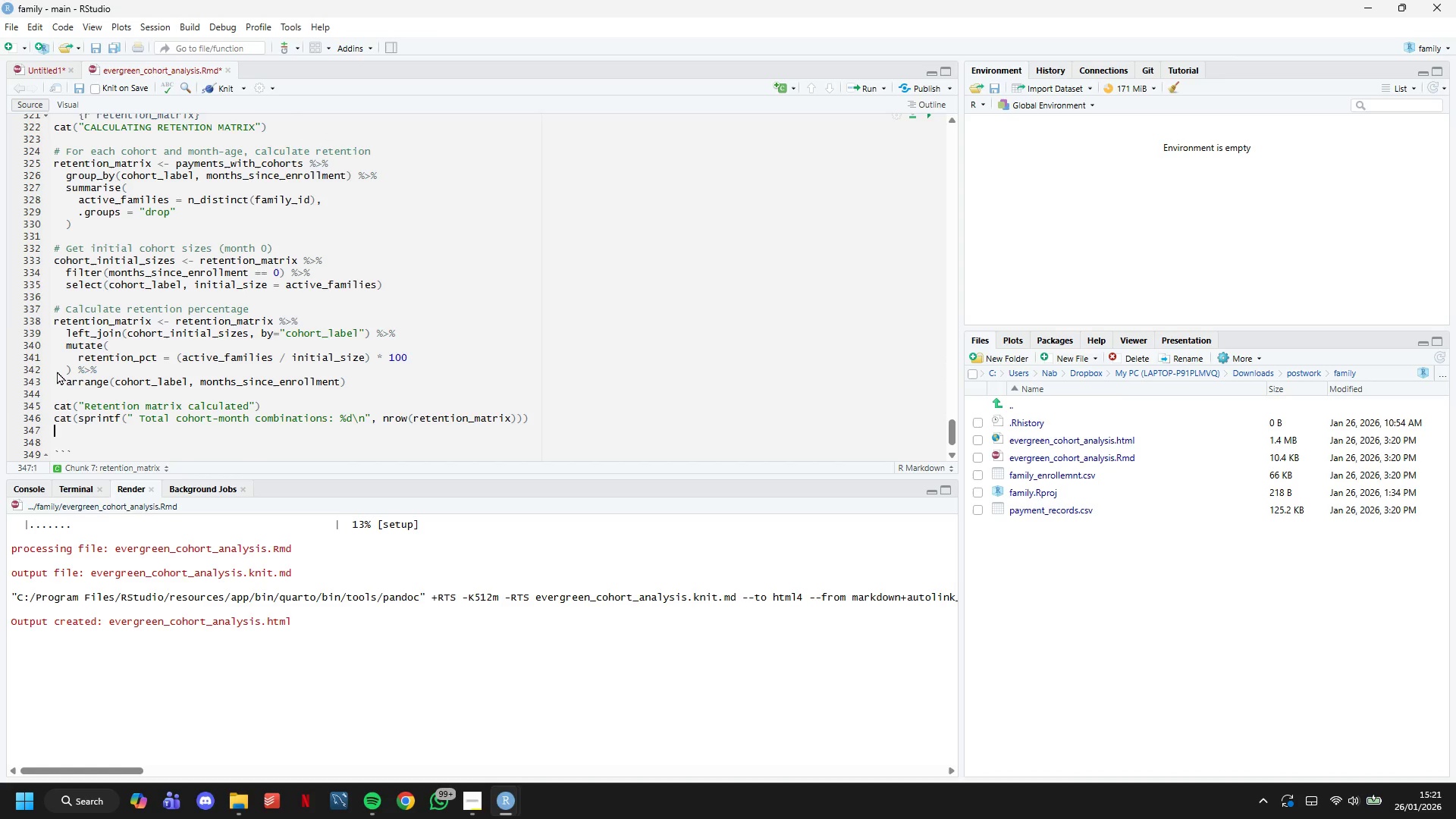 
key(Enter)
 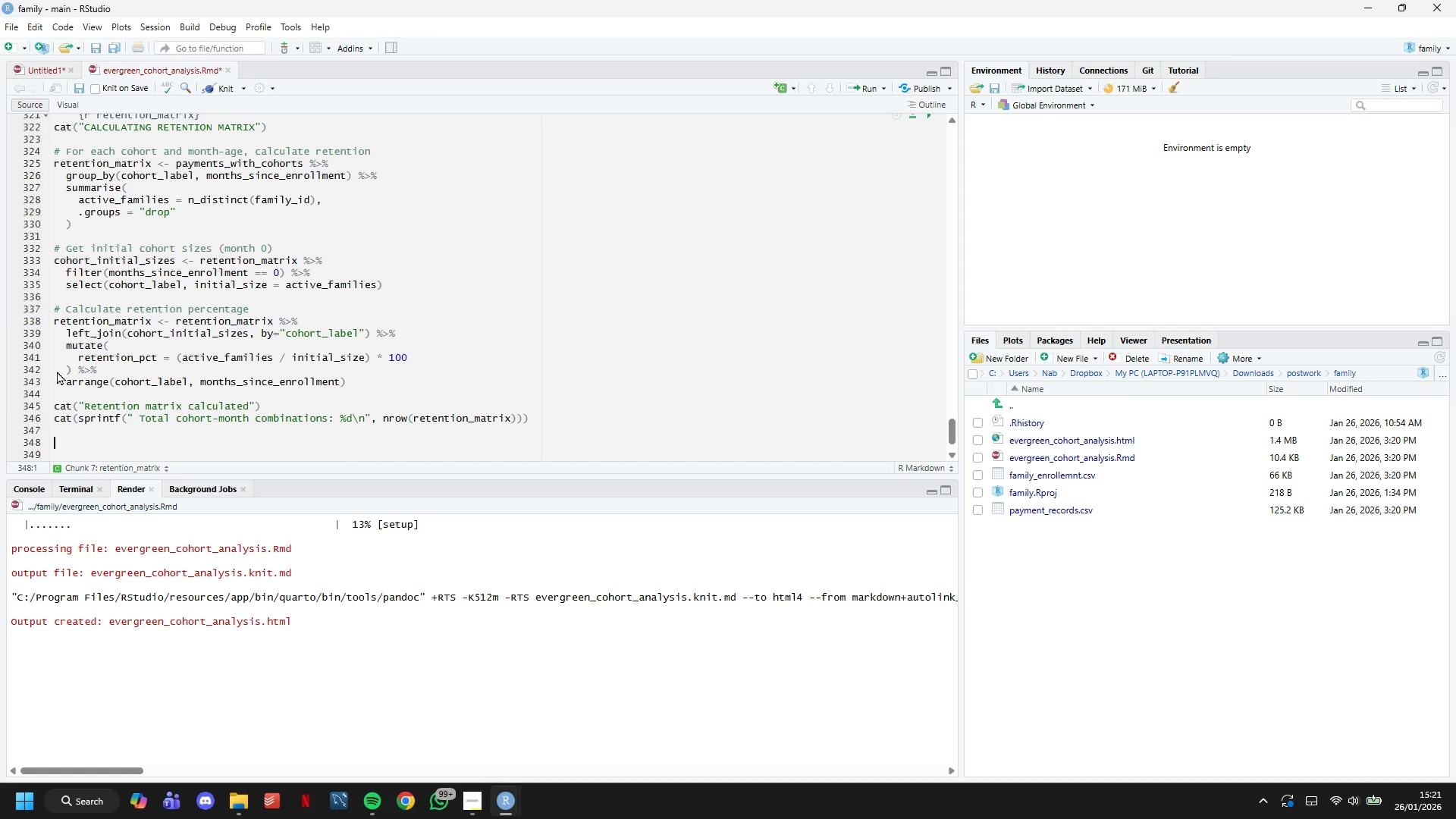 
type(# Display sample)
 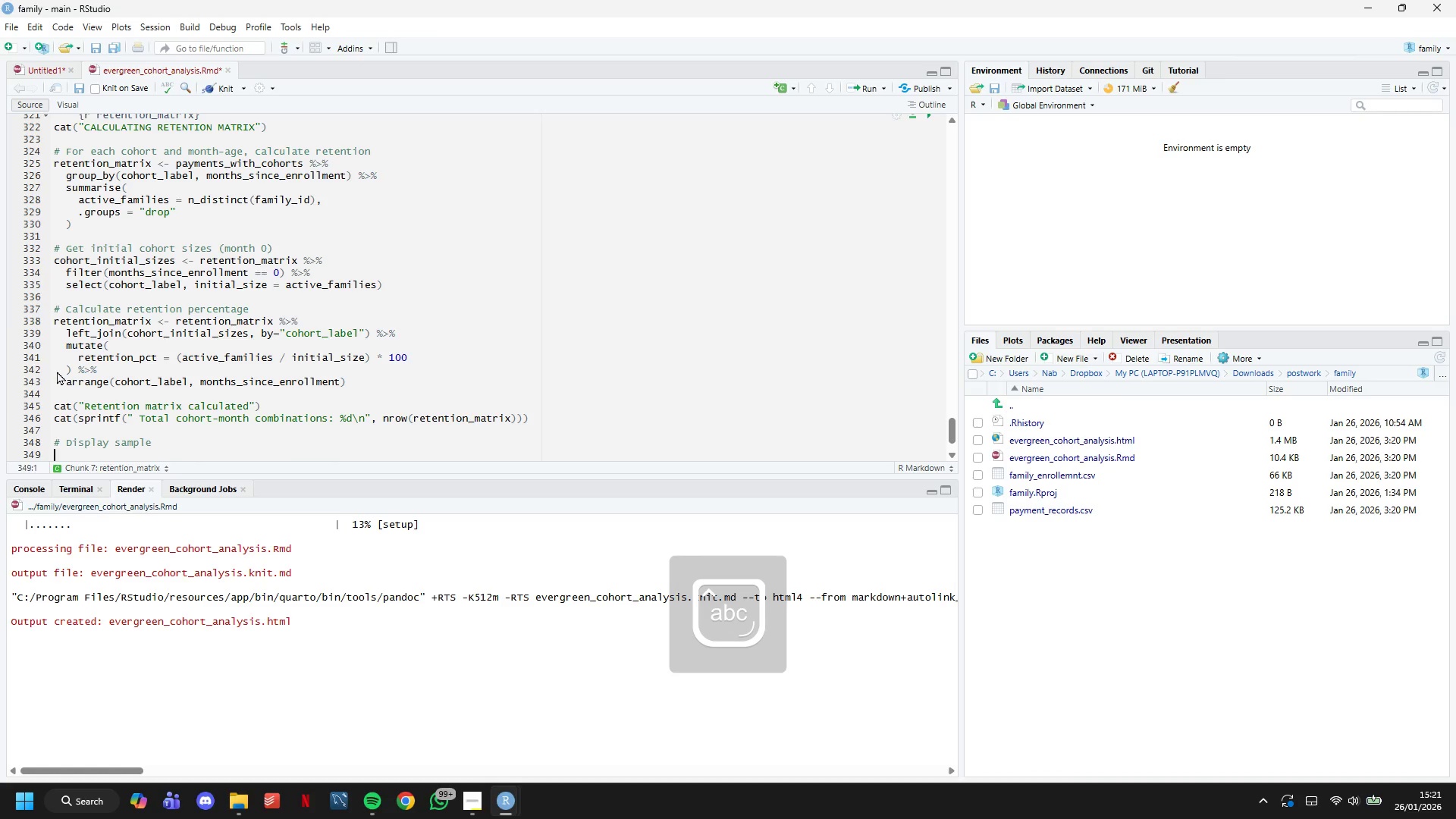 
key(Enter)
 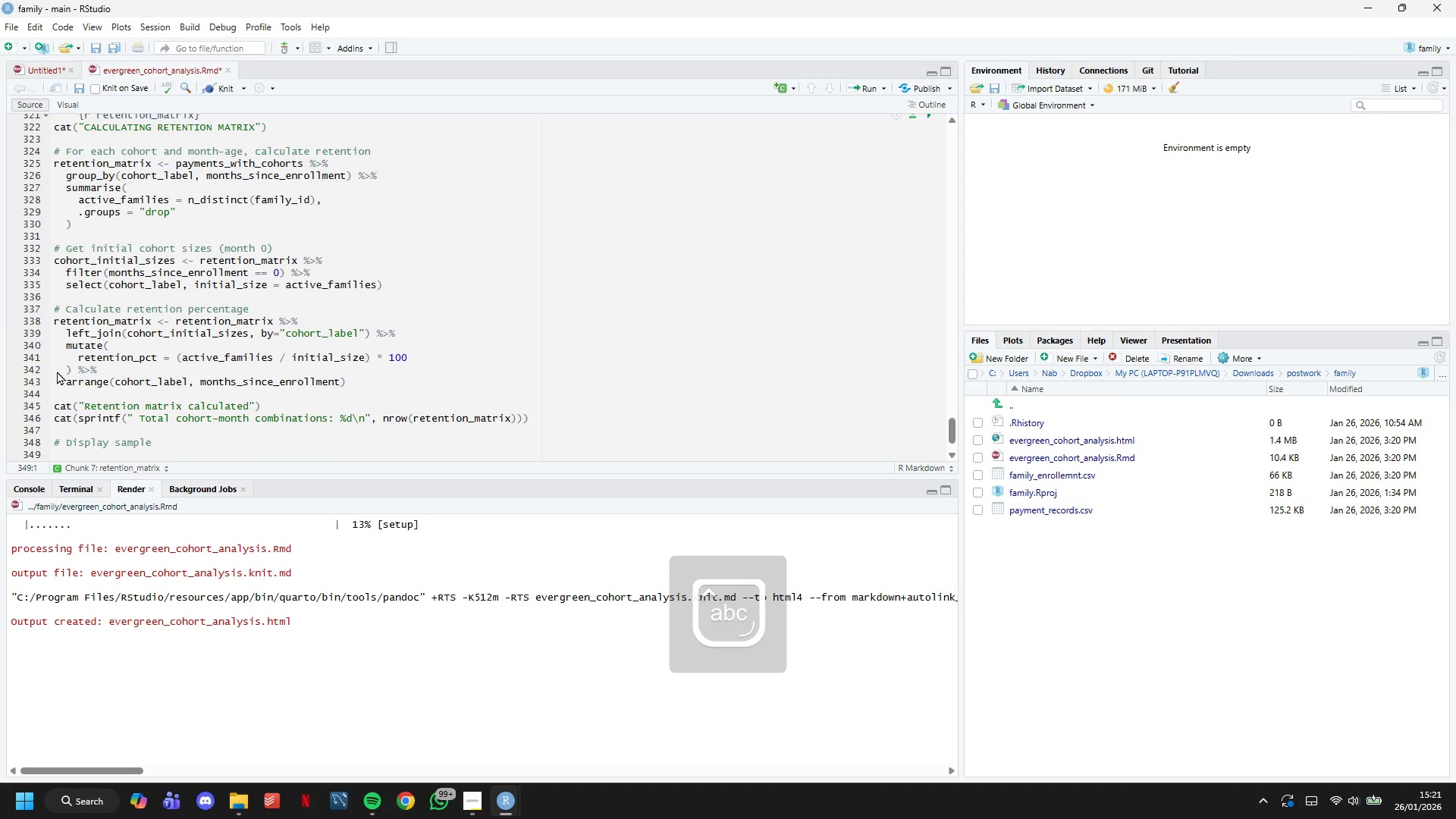 
type(retention_matrix %>%)
 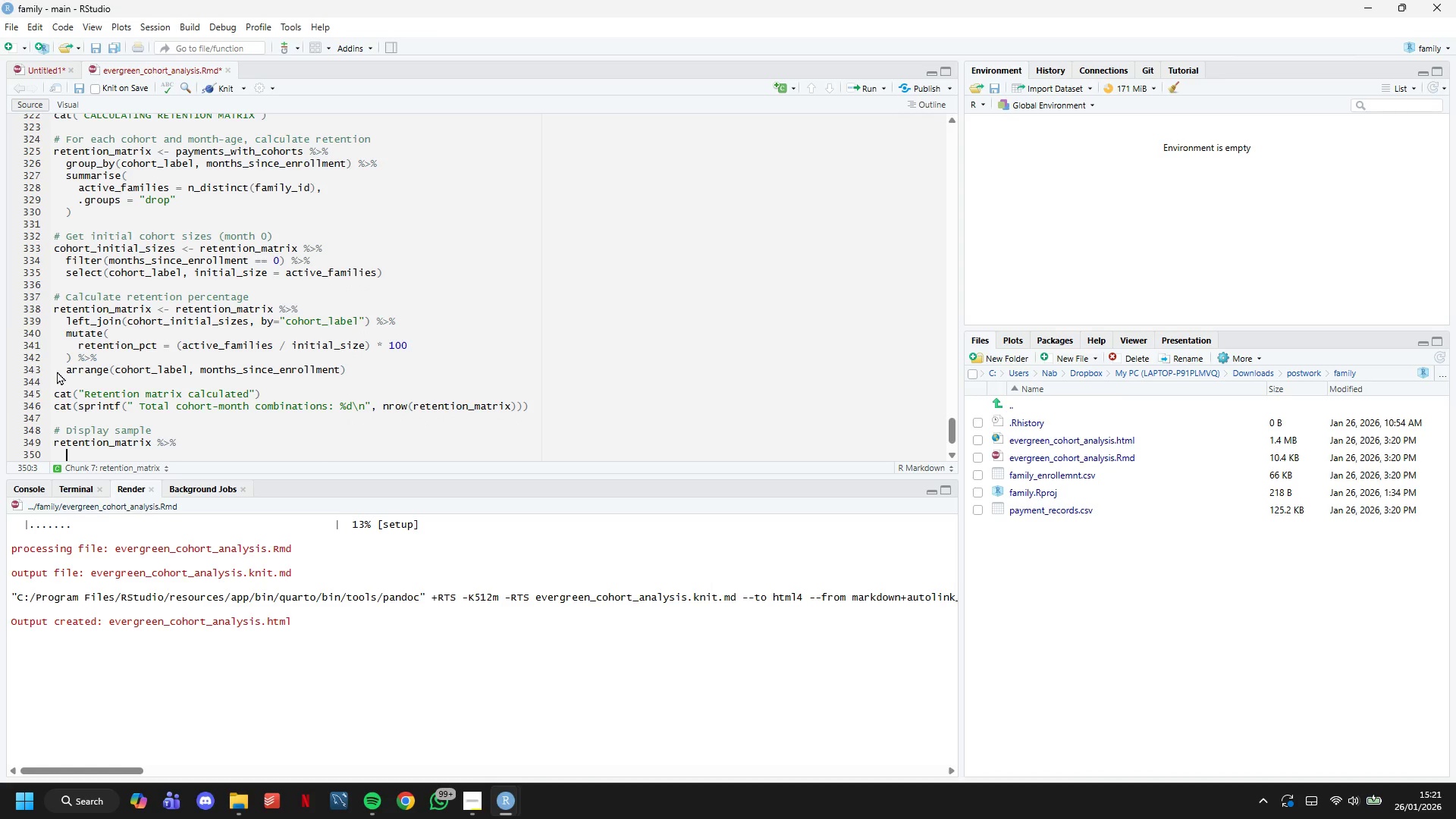 
 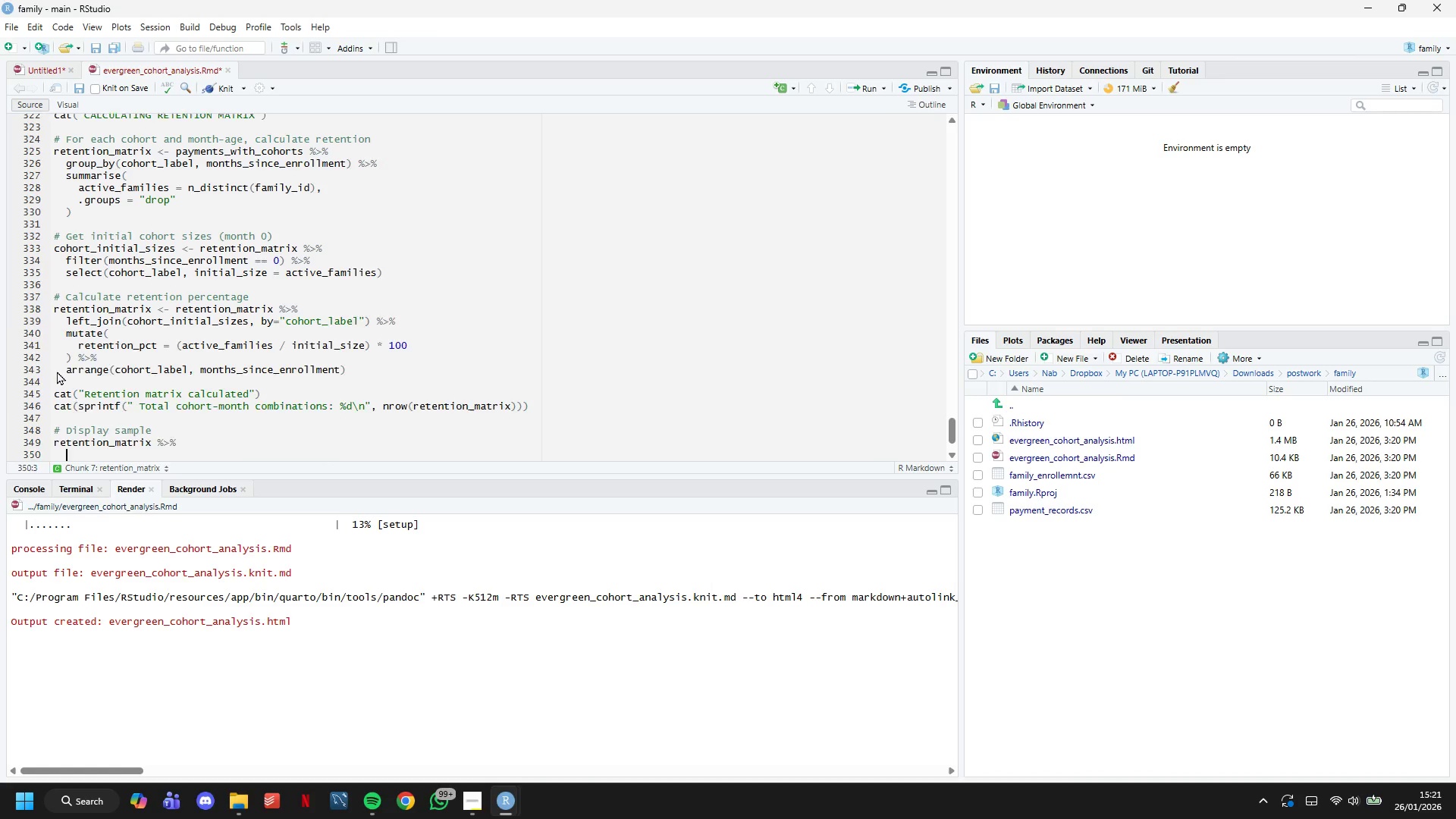 
key(Enter)
 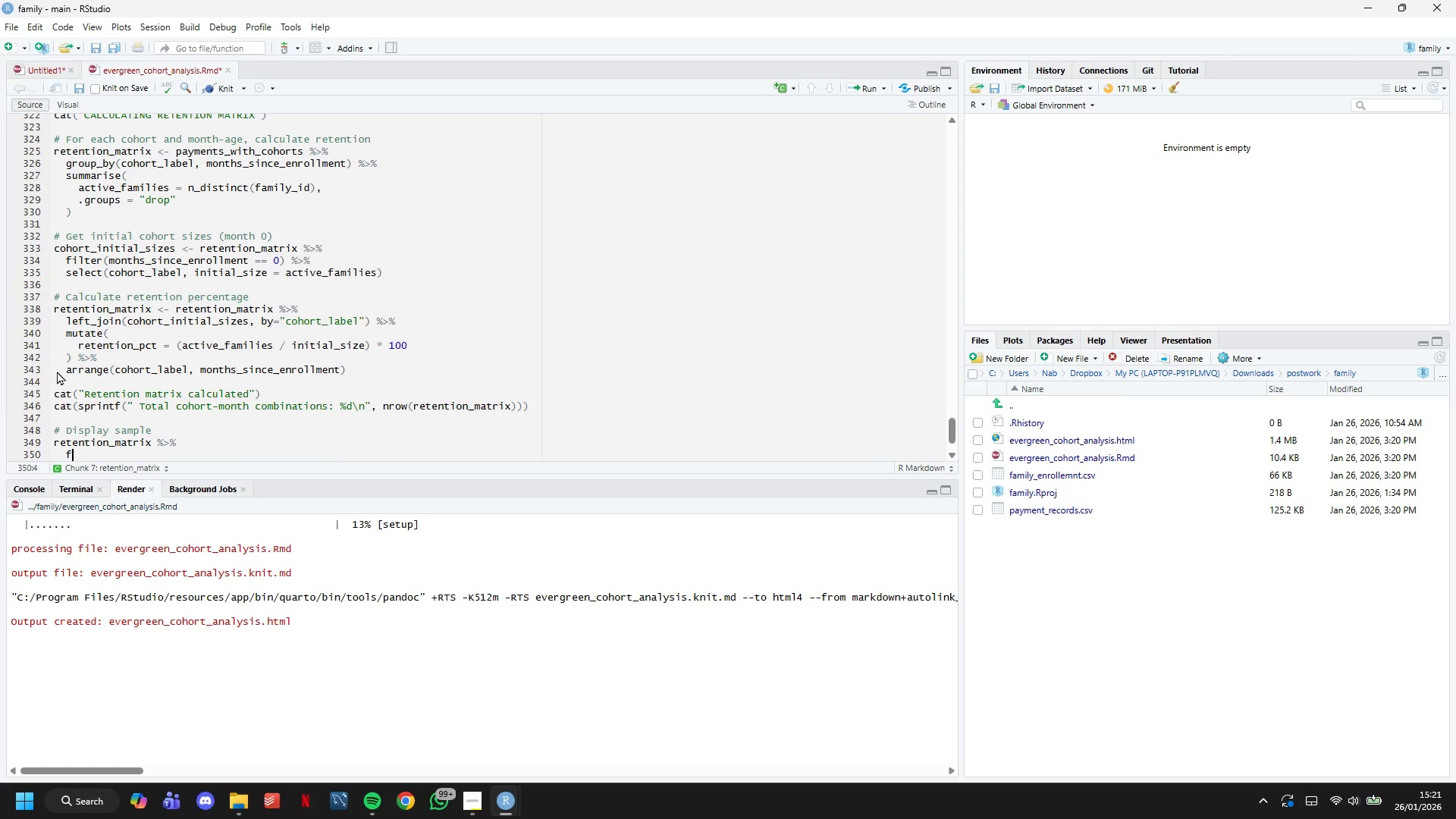 
type(filter(cohort_label %in% c("Jan 2021)
 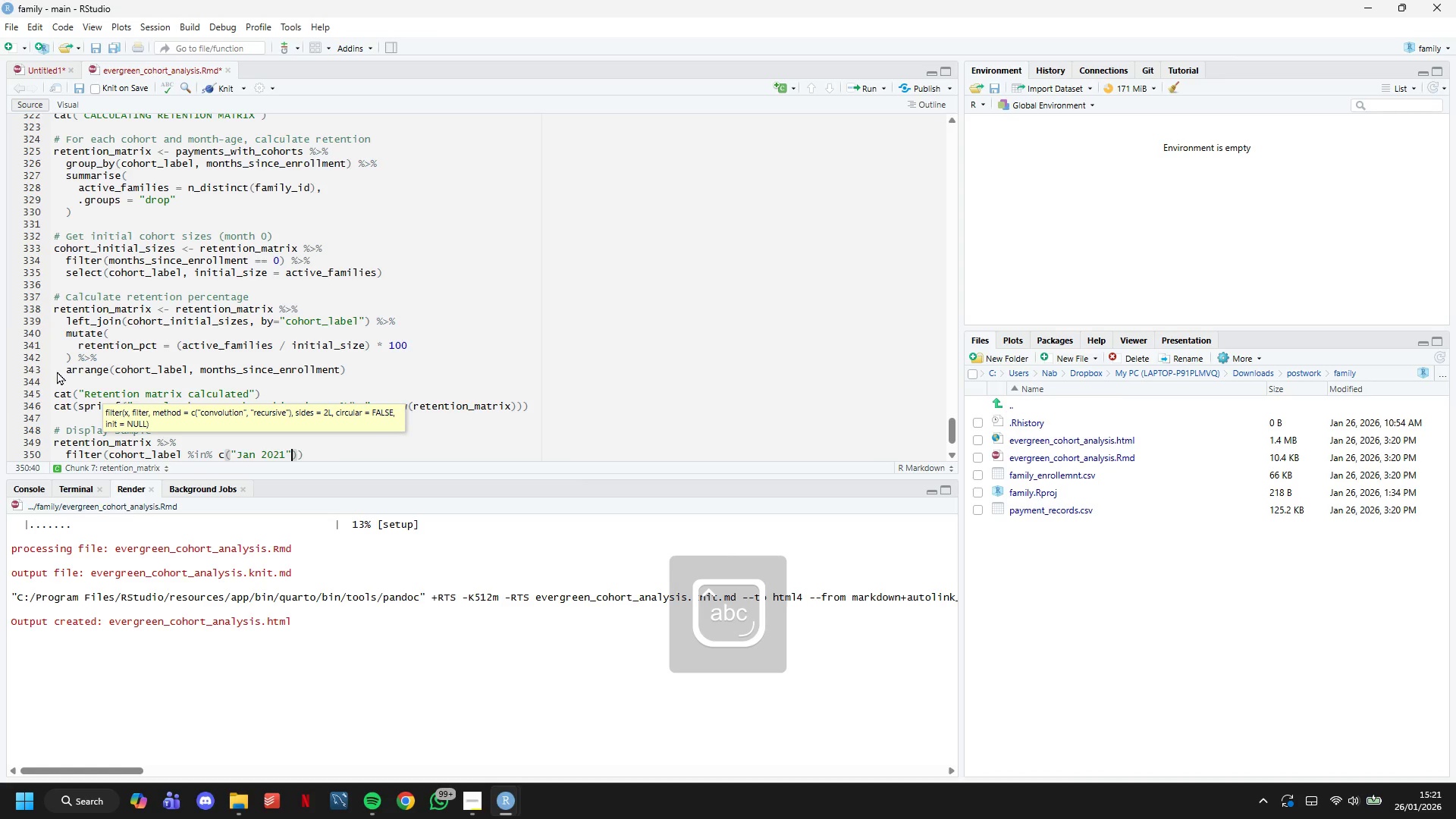 
 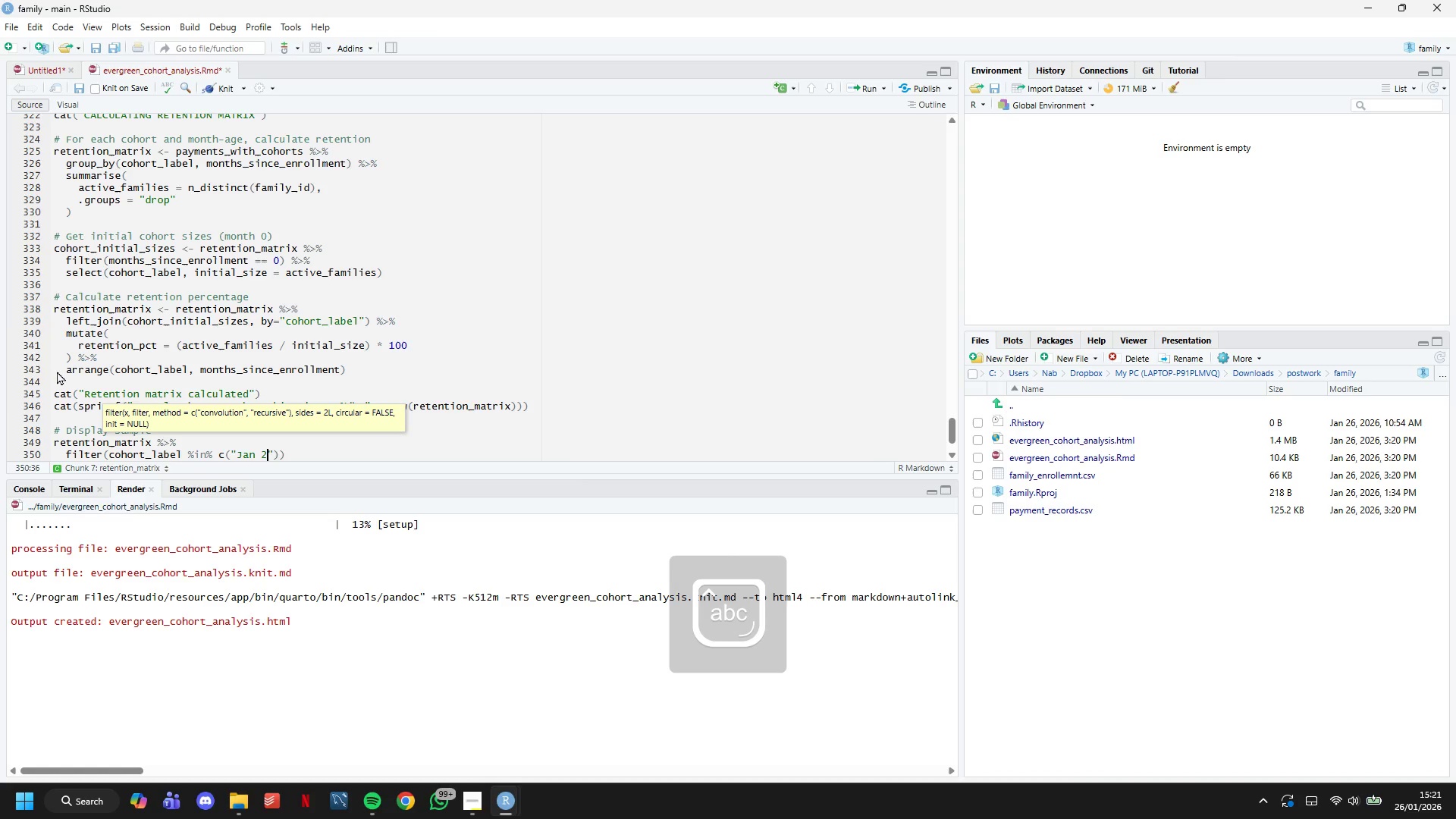 
key(ArrowRight)
 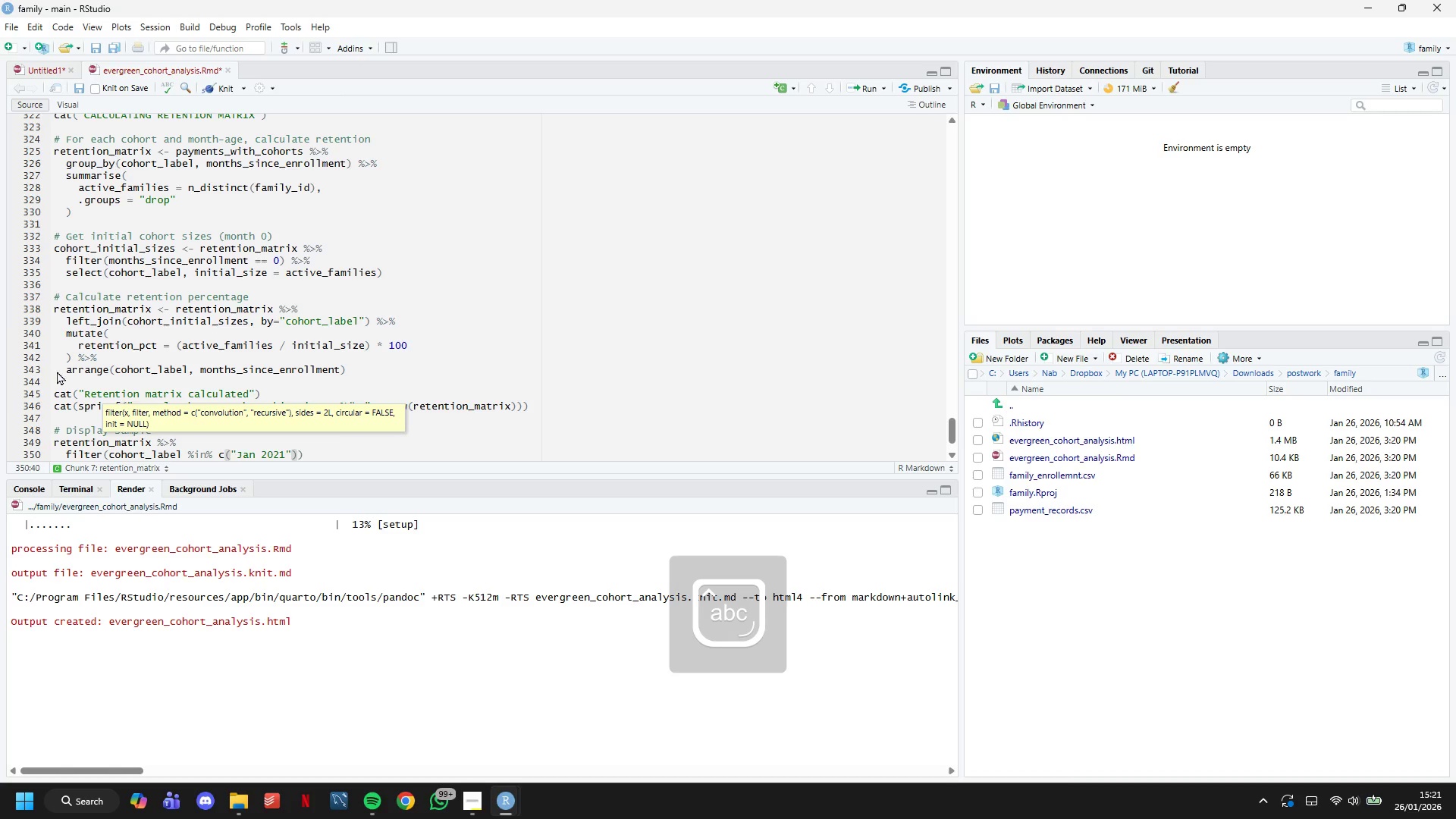 
type(, "Sep 2021)
 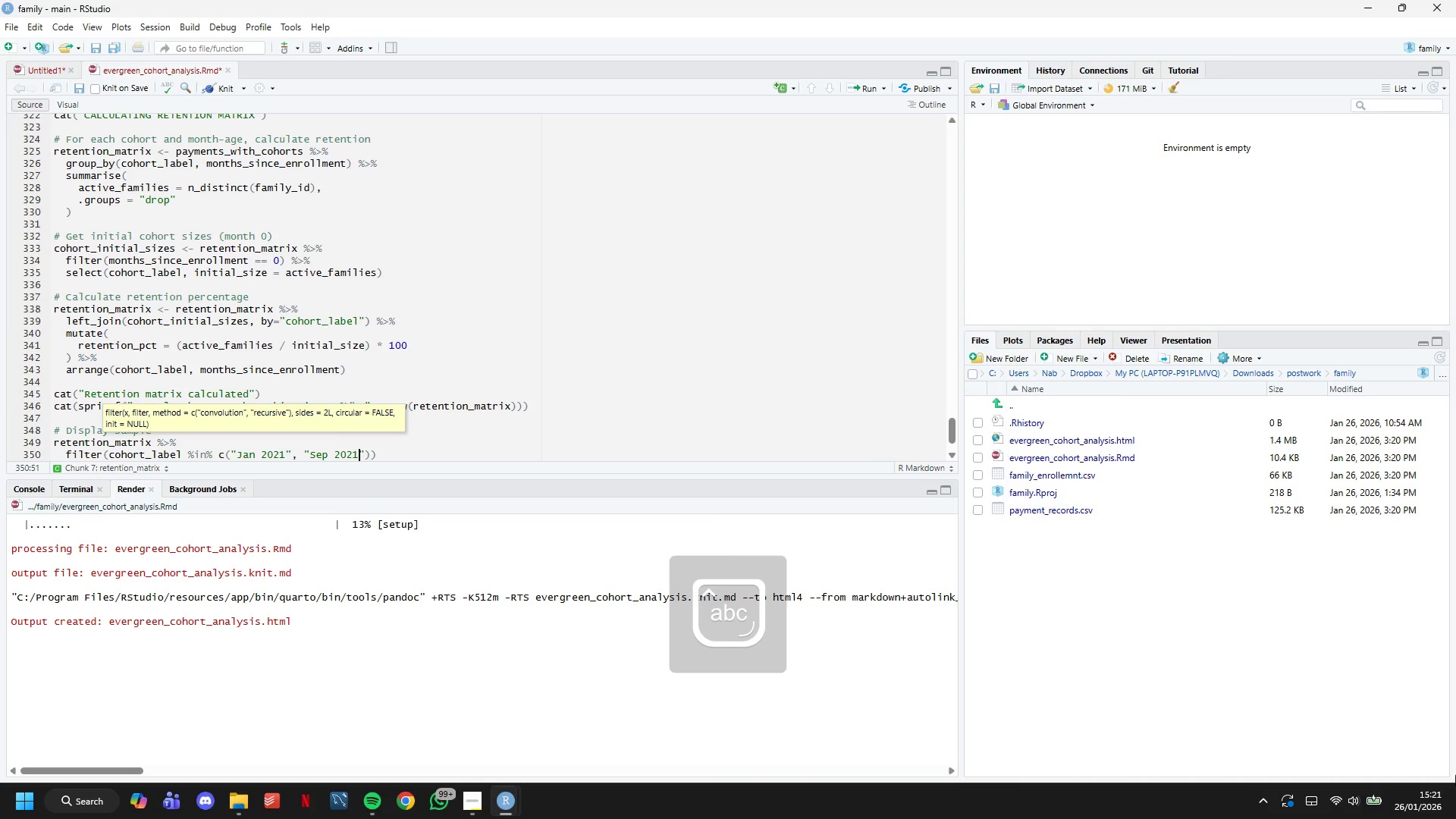 
left_click([1429, 805])
 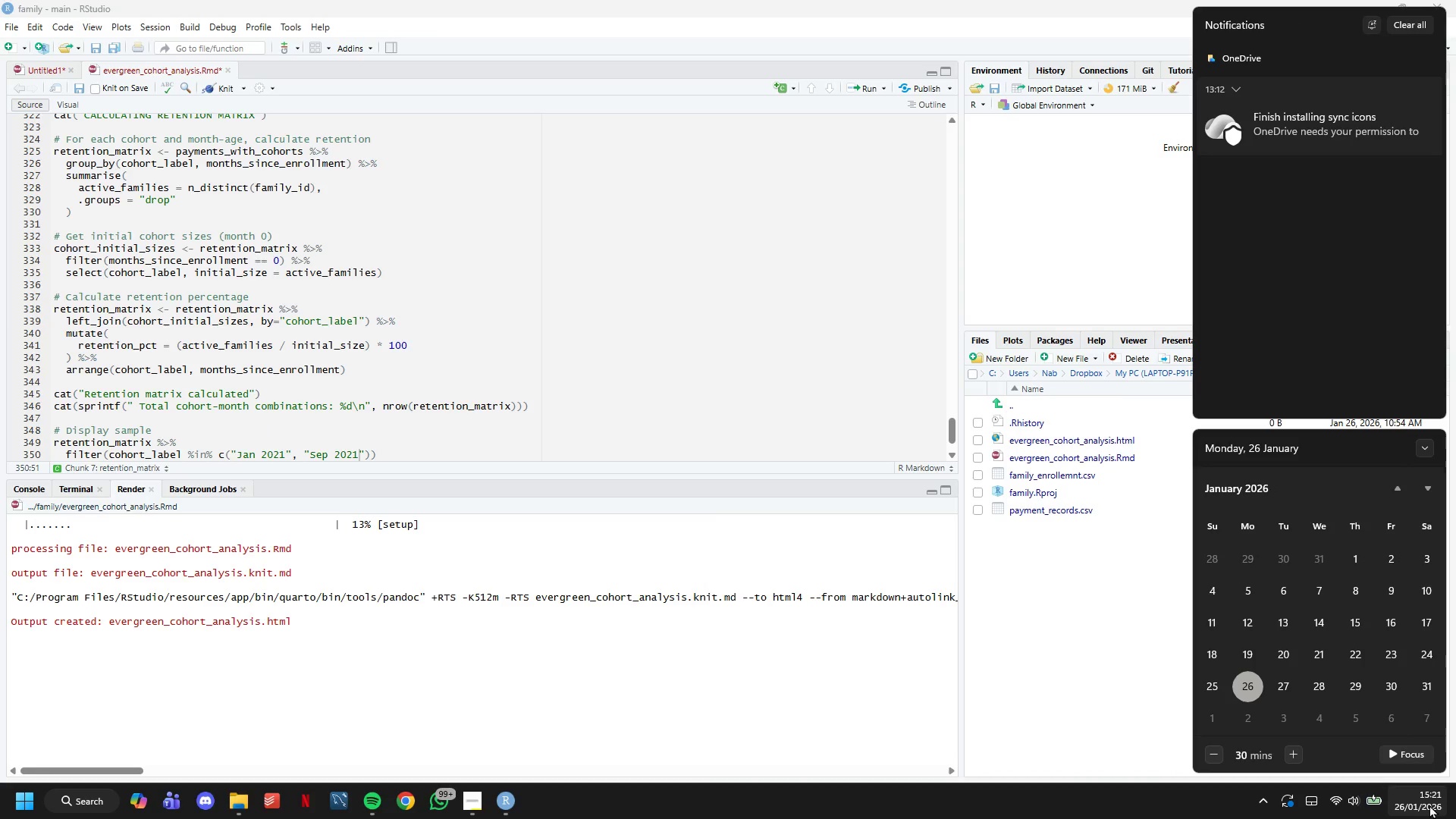 
left_click([1429, 805])
 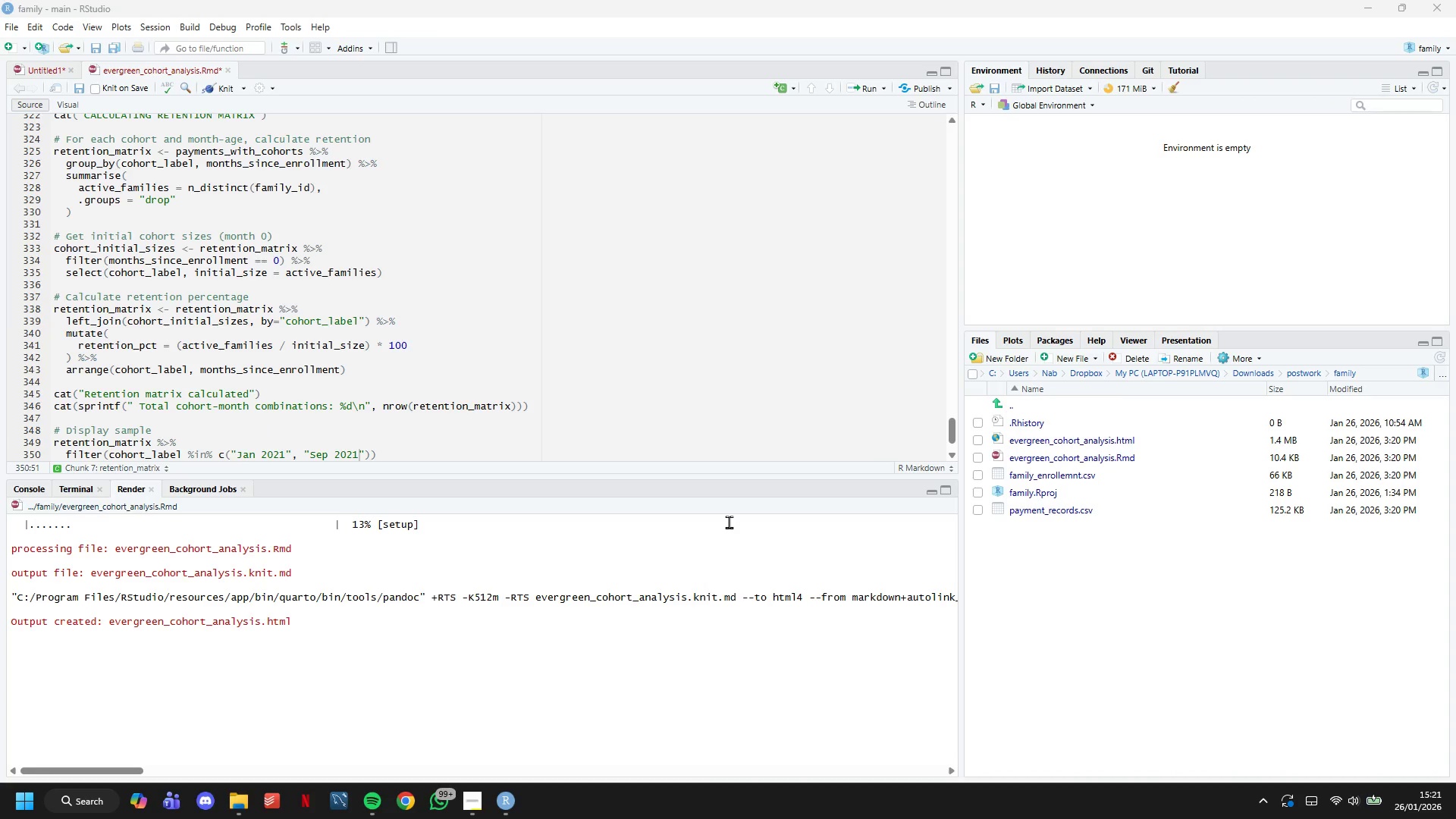 
key(ArrowRight)
 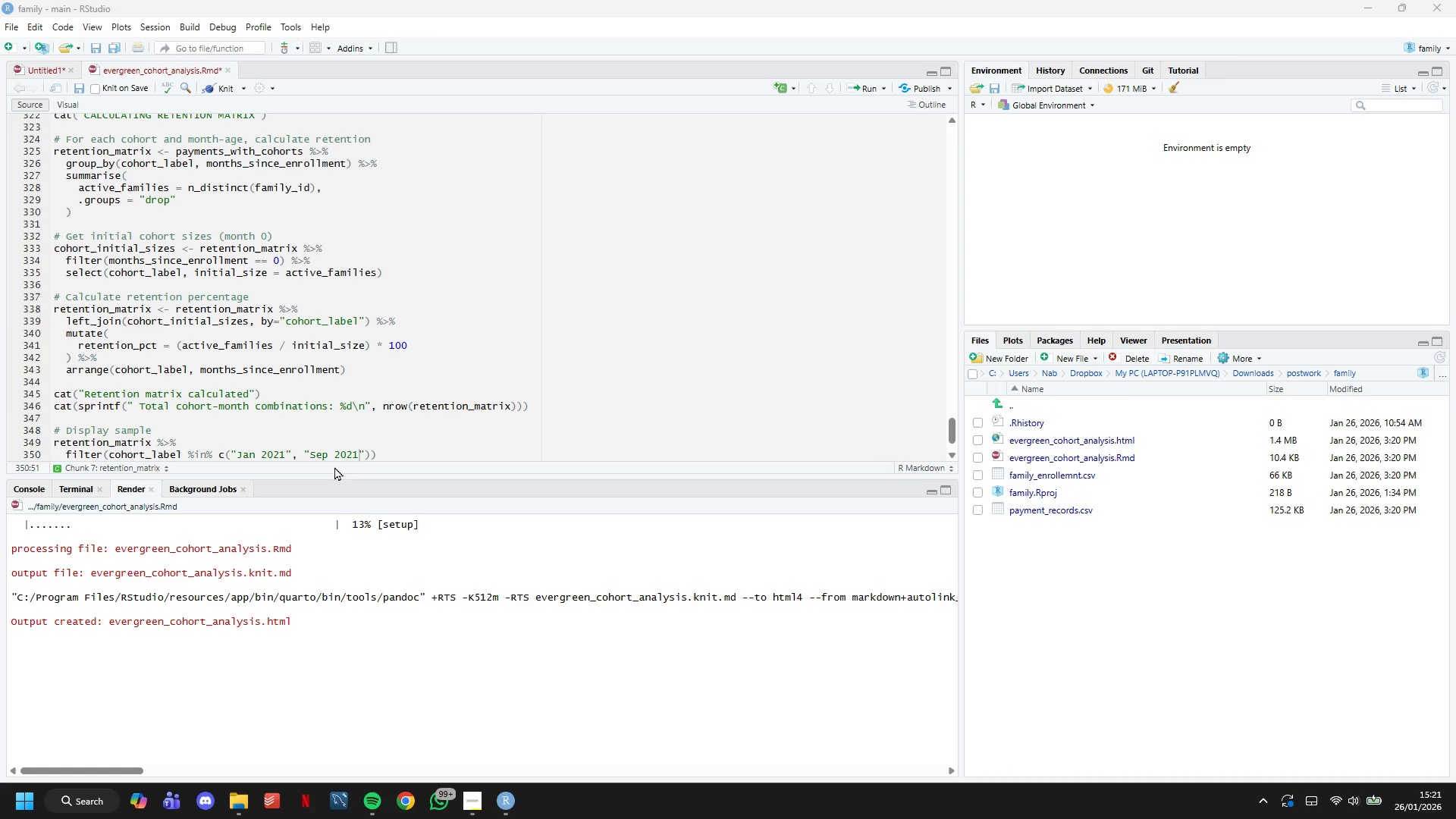 
left_click([365, 453])
 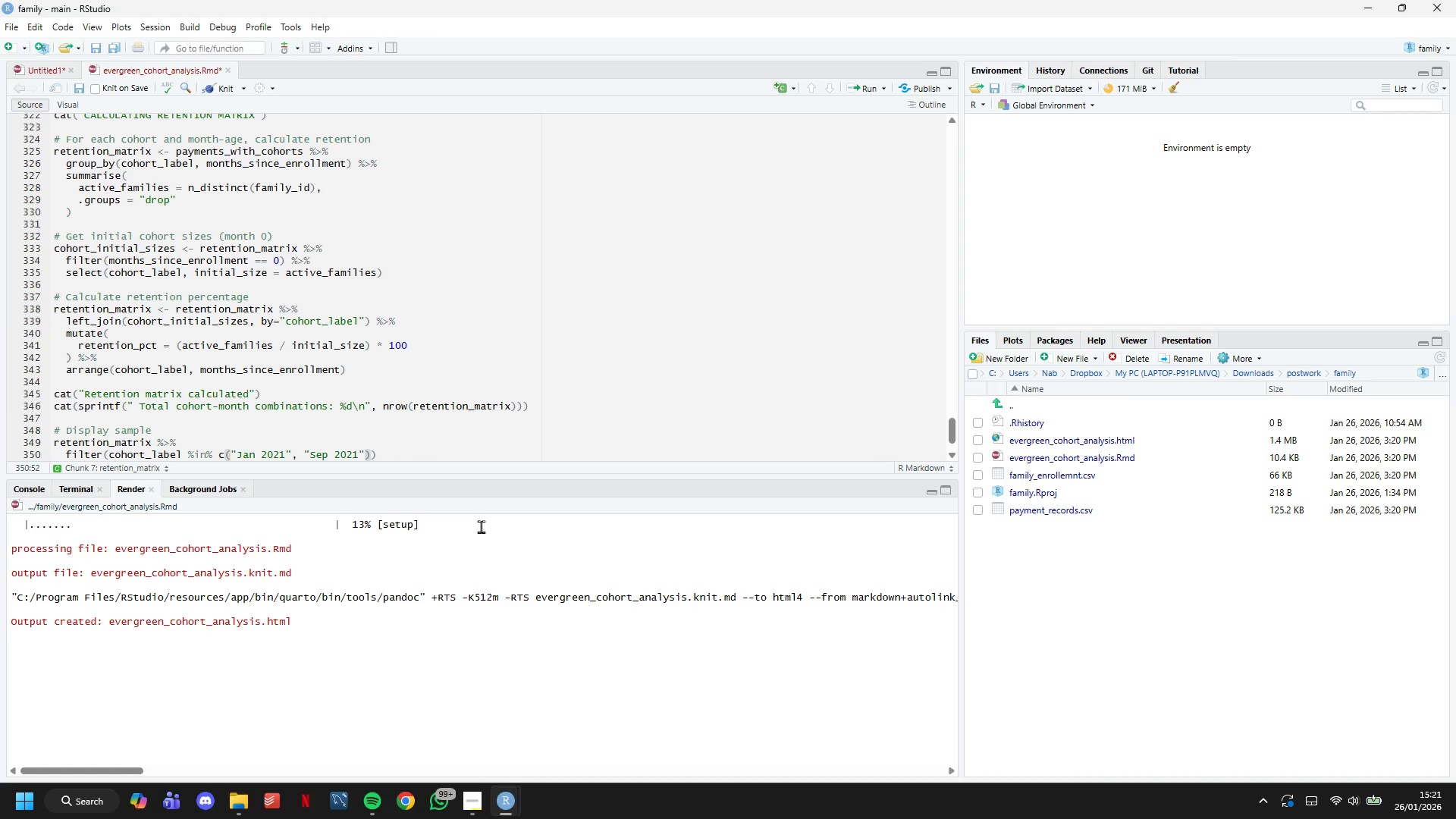 
key(Comma)
 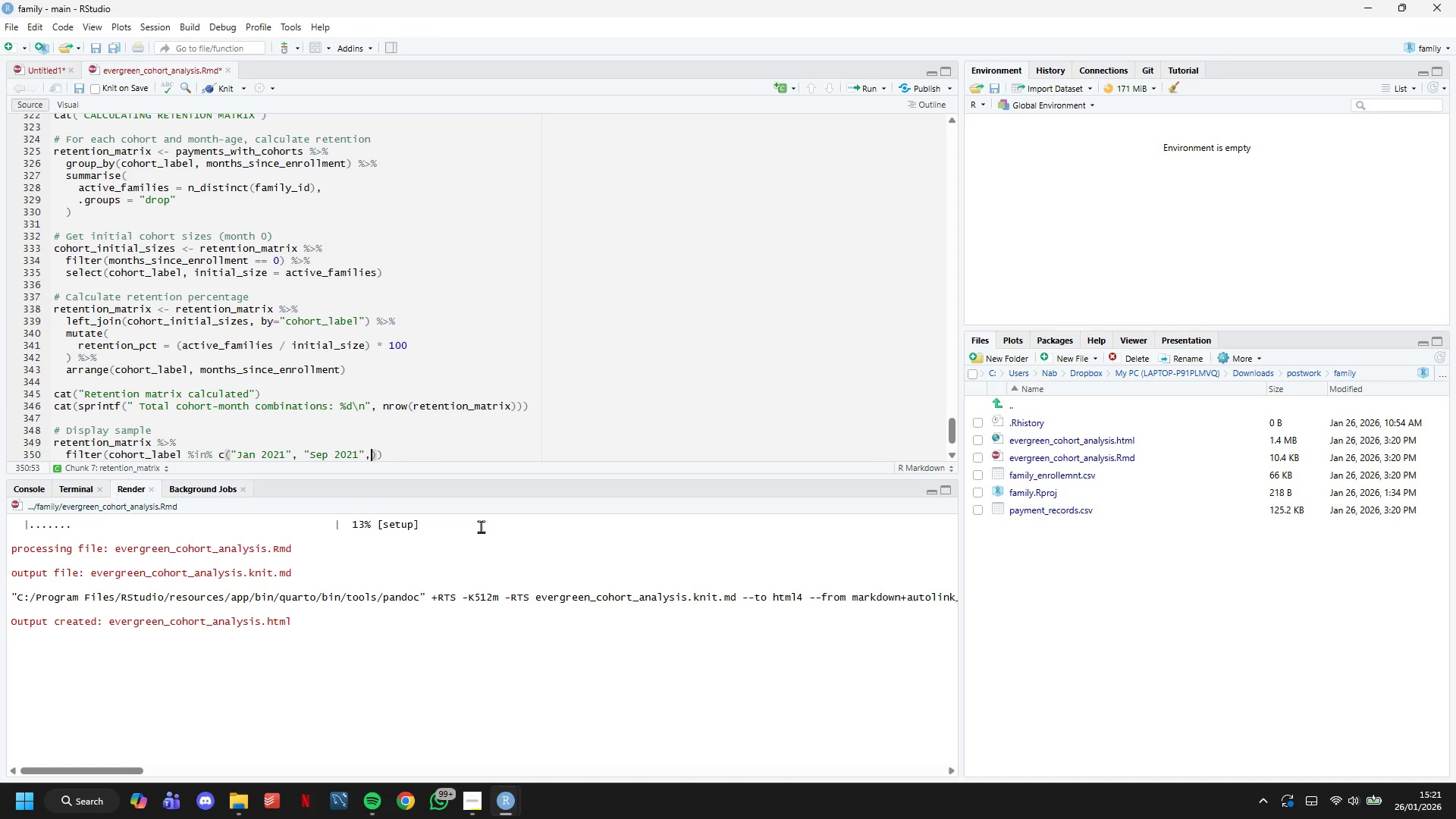 
key(Space)
 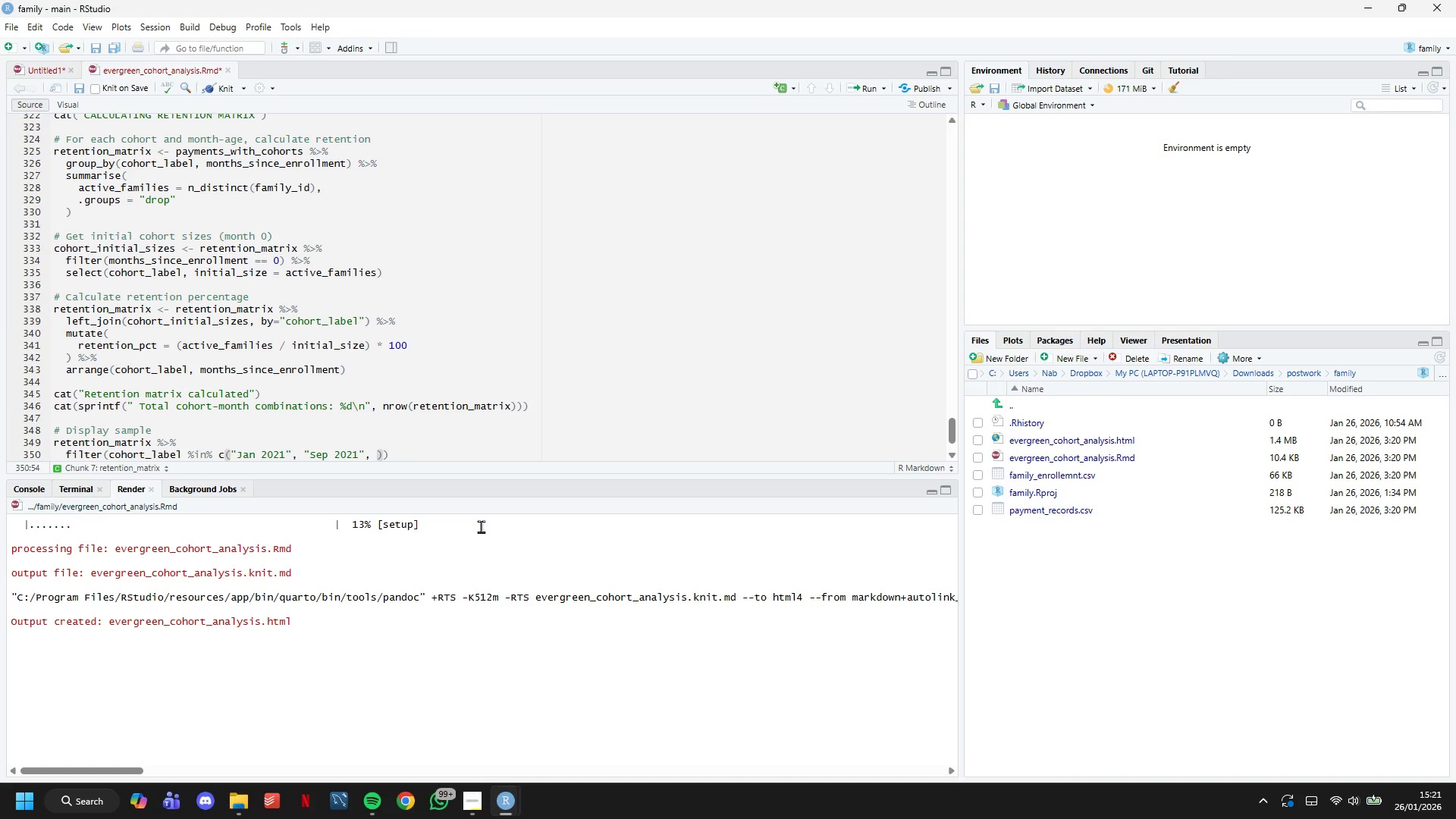 
type("Jun 2021)
 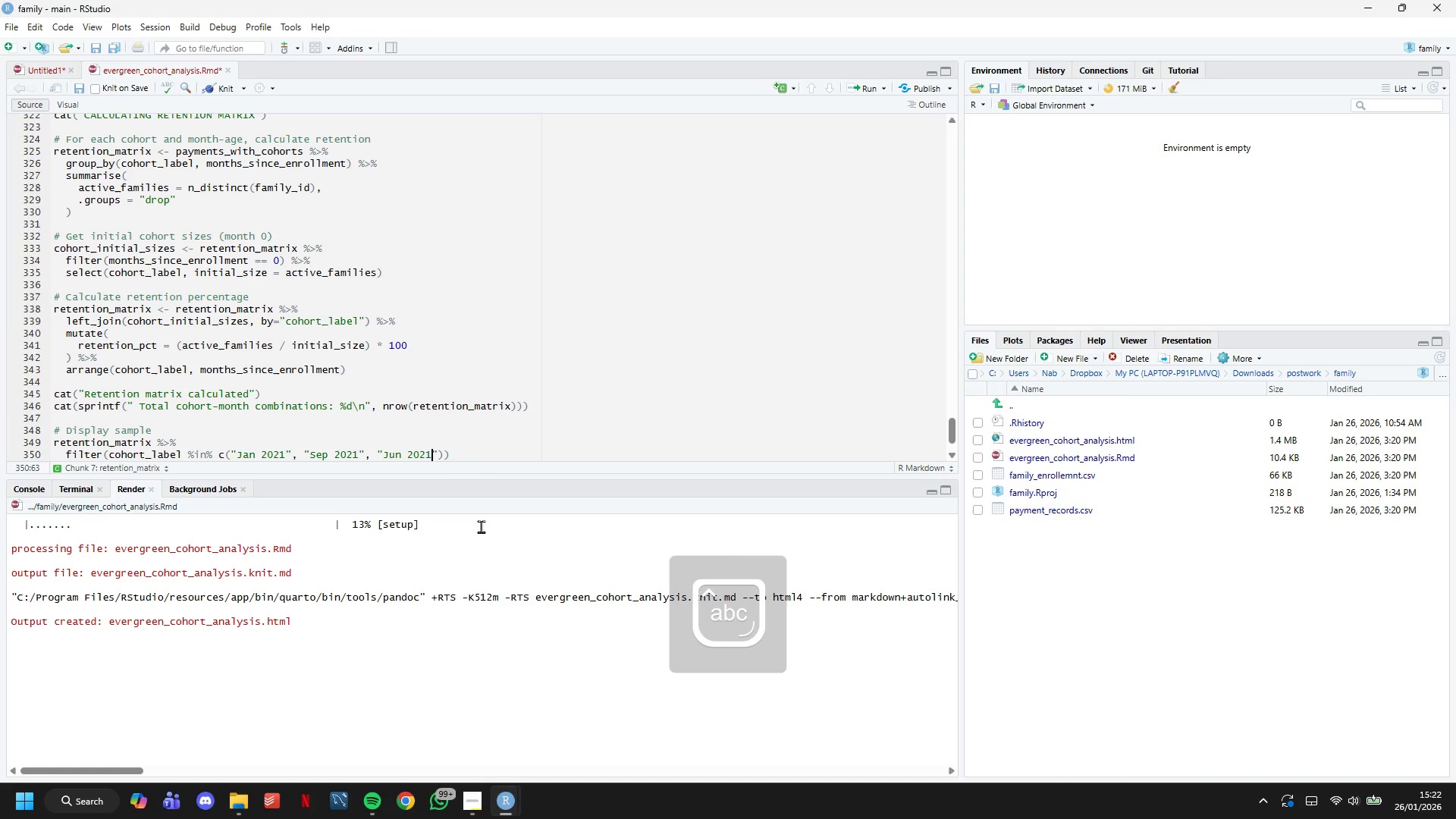 
key(ArrowRight)
 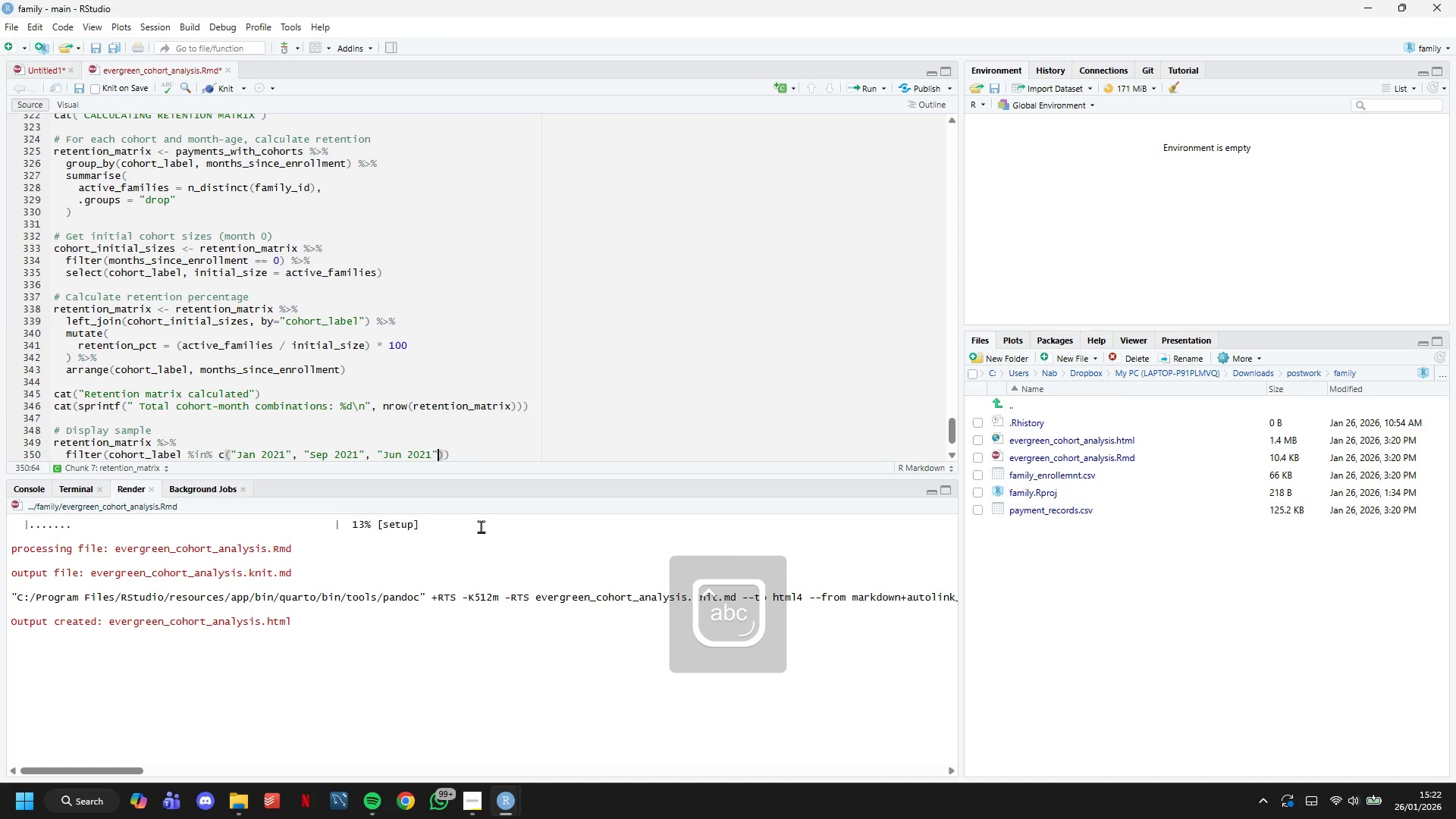 
key(ArrowRight)
 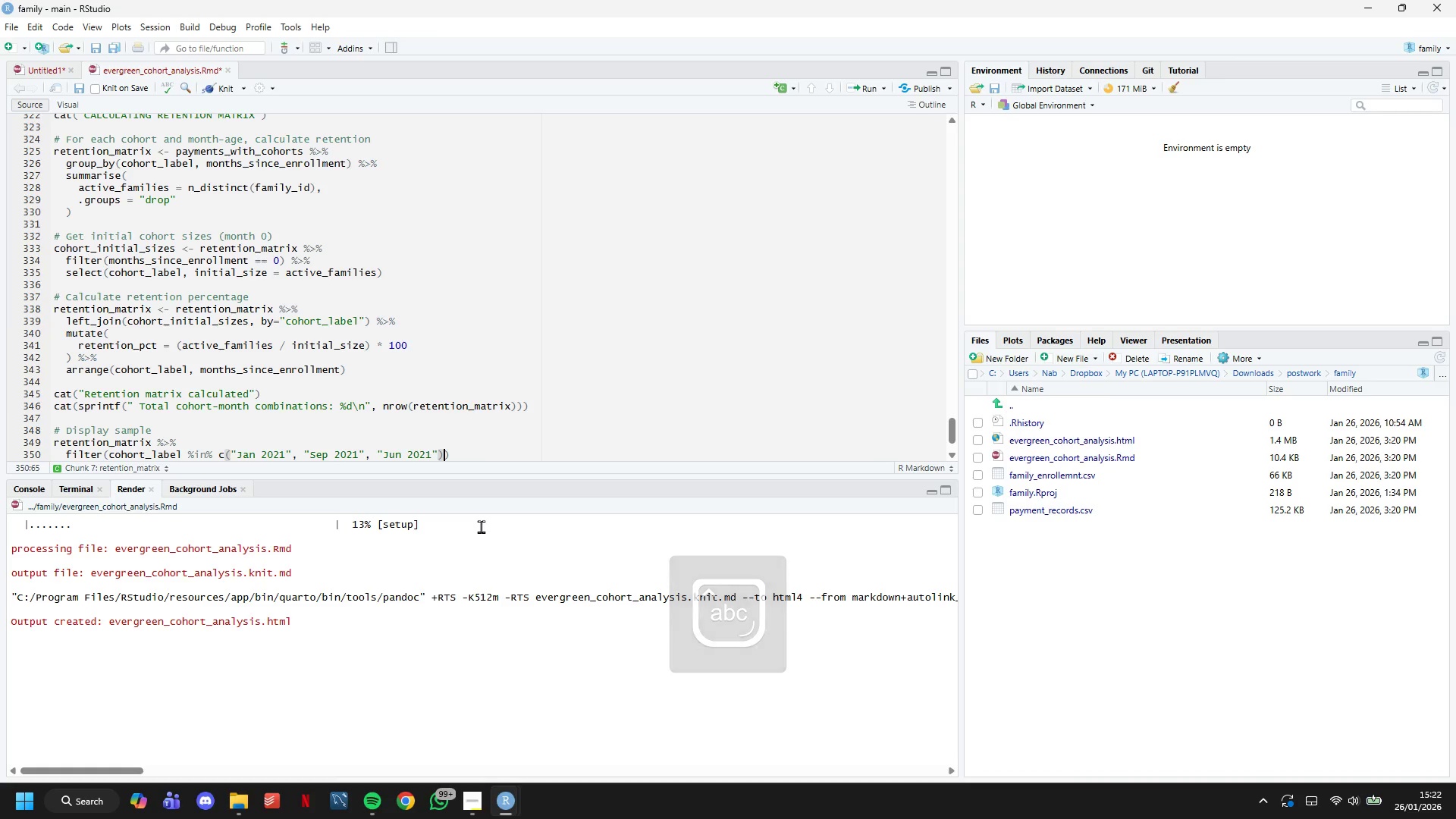 
key(ArrowRight)
 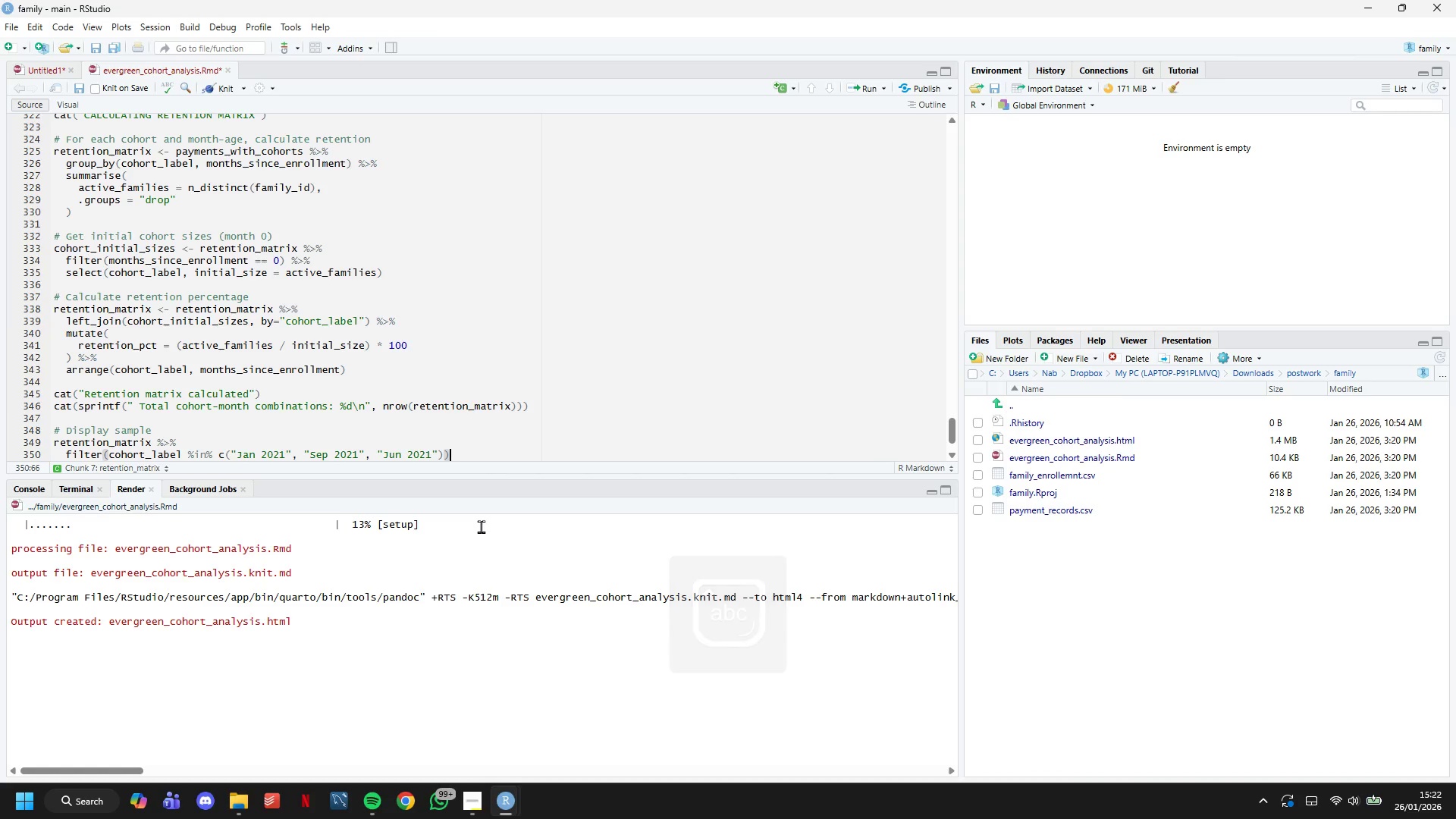 
key(Space)
 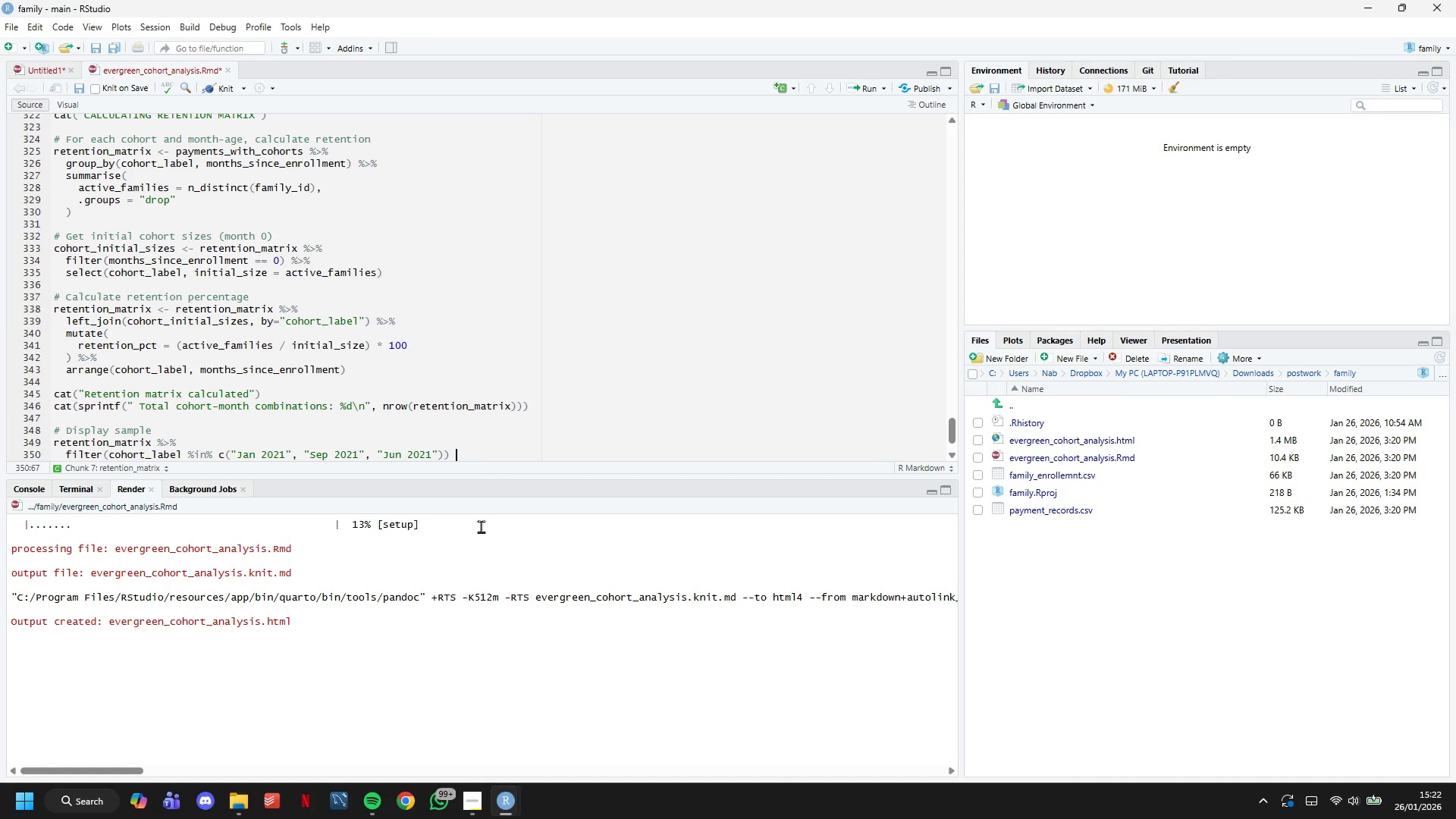 
key(Shift+5)
 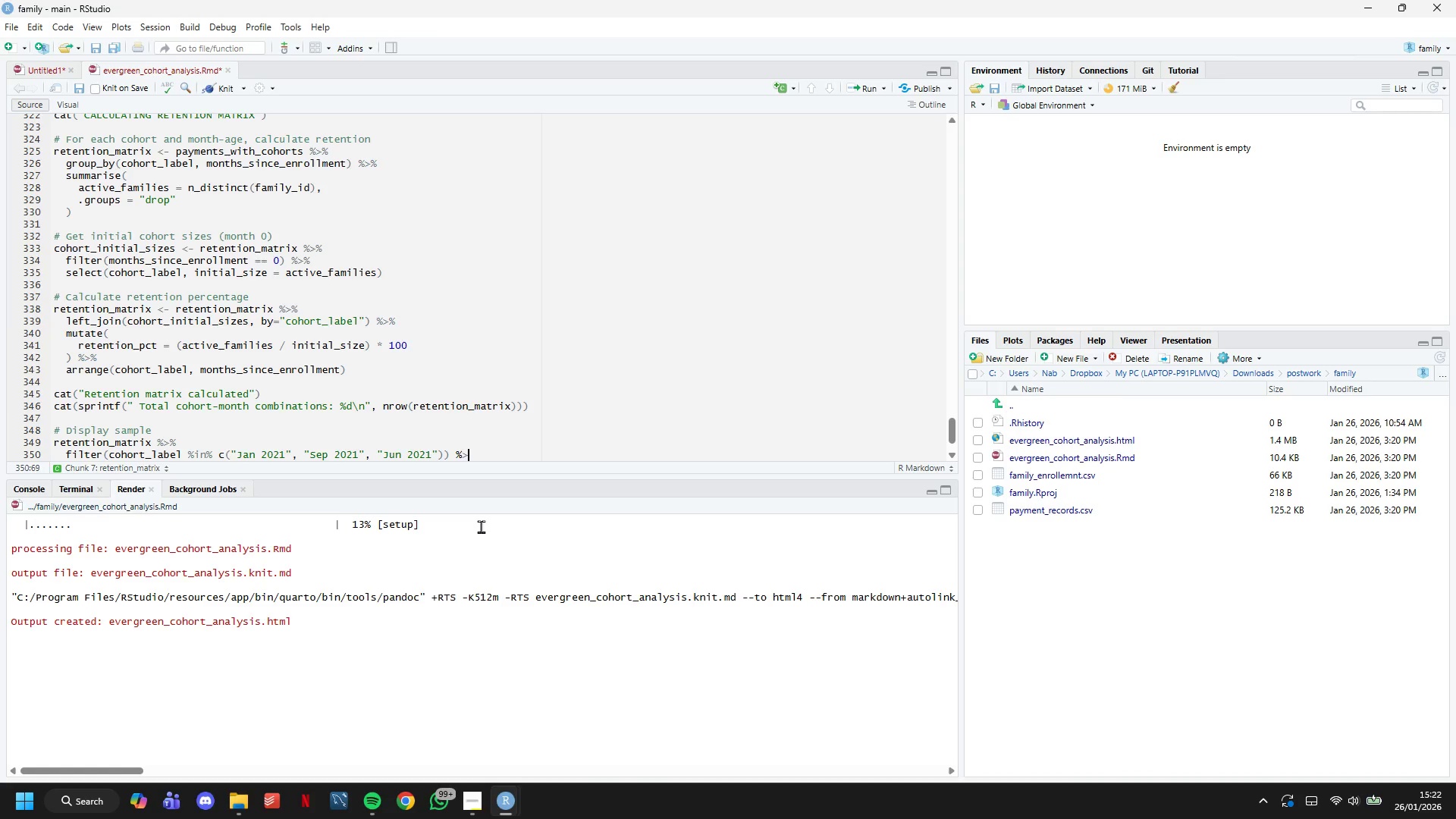 
key(Shift+Period)
 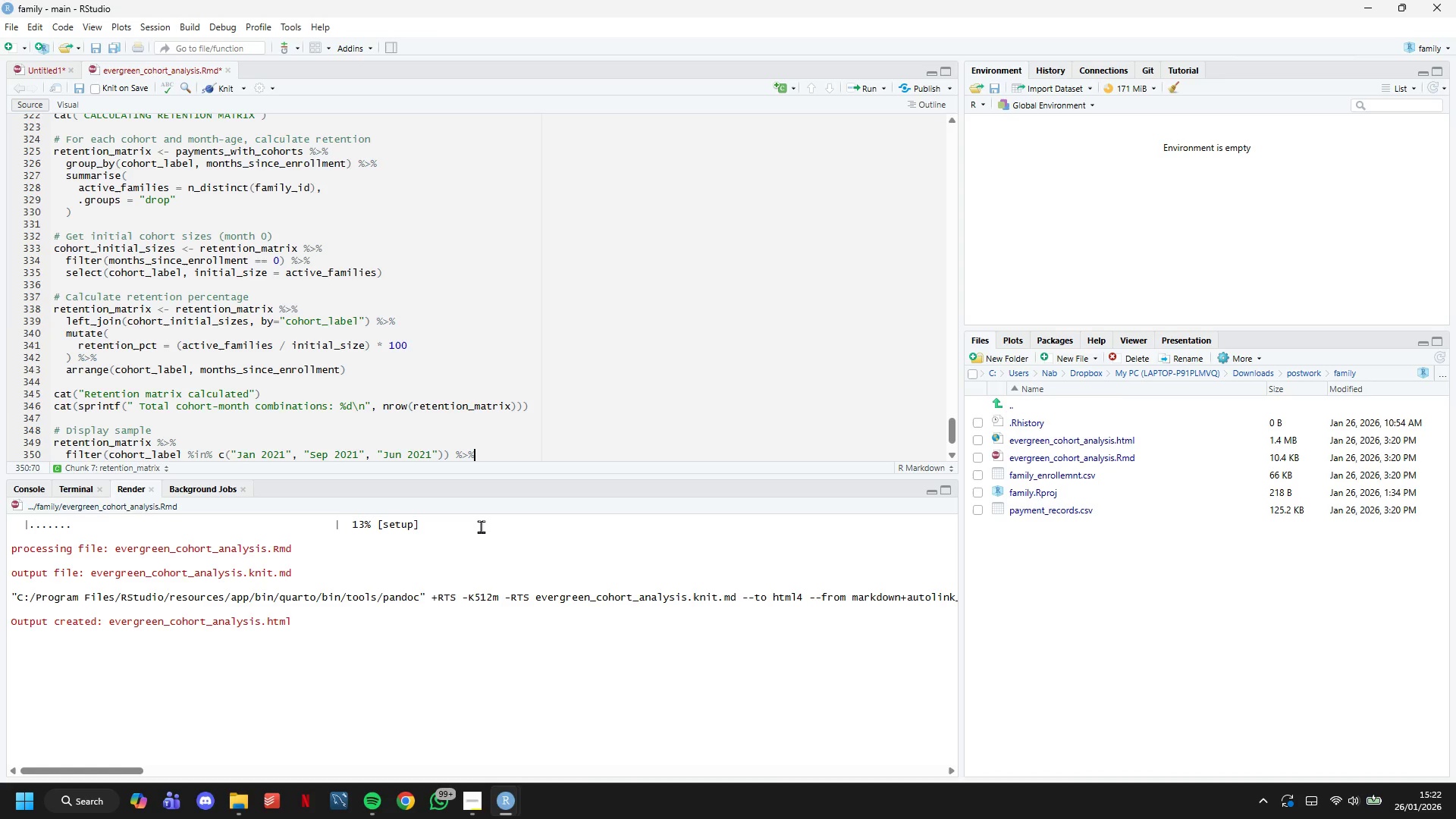 
key(Shift+5)
 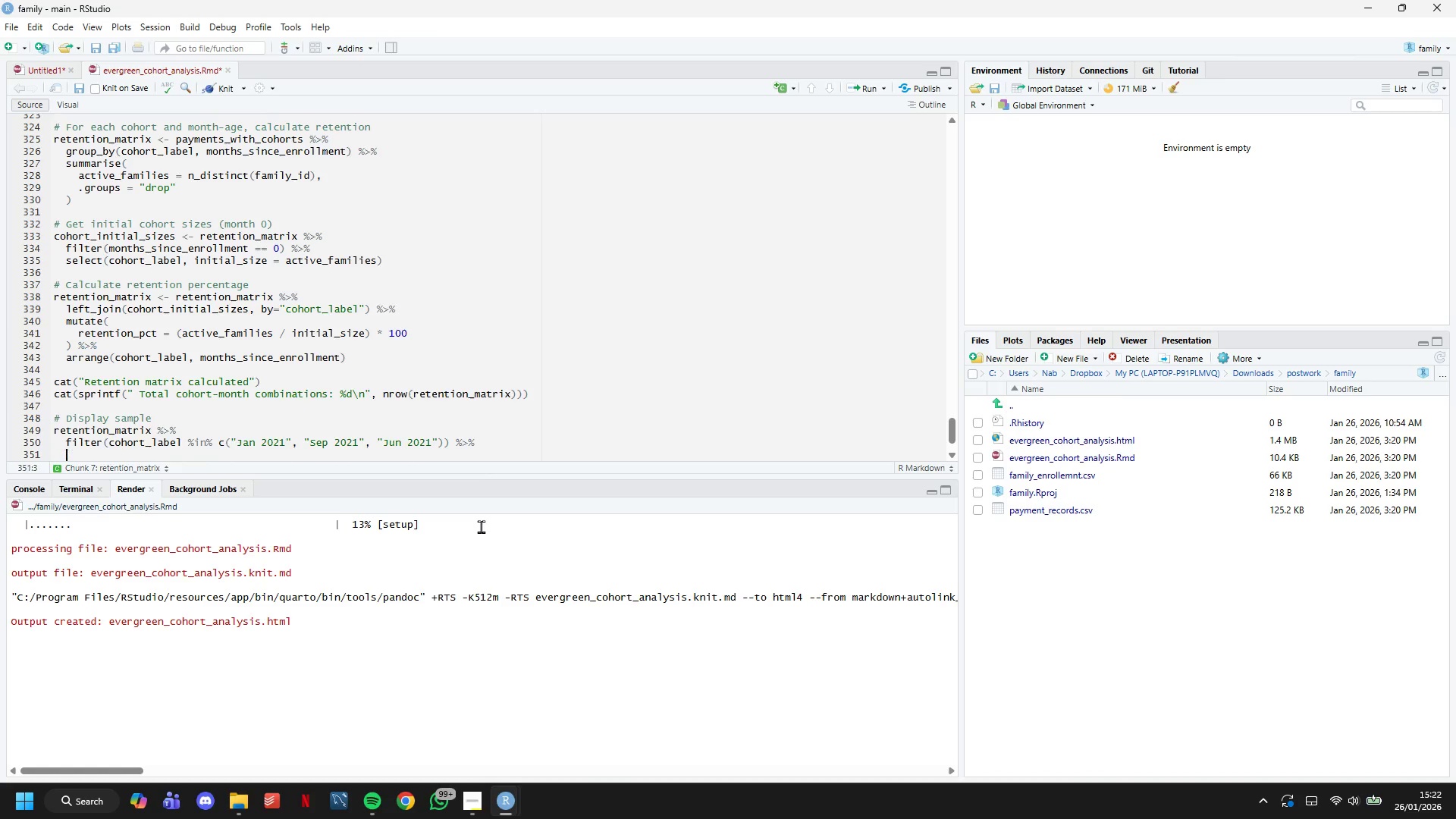 
key(Enter)
 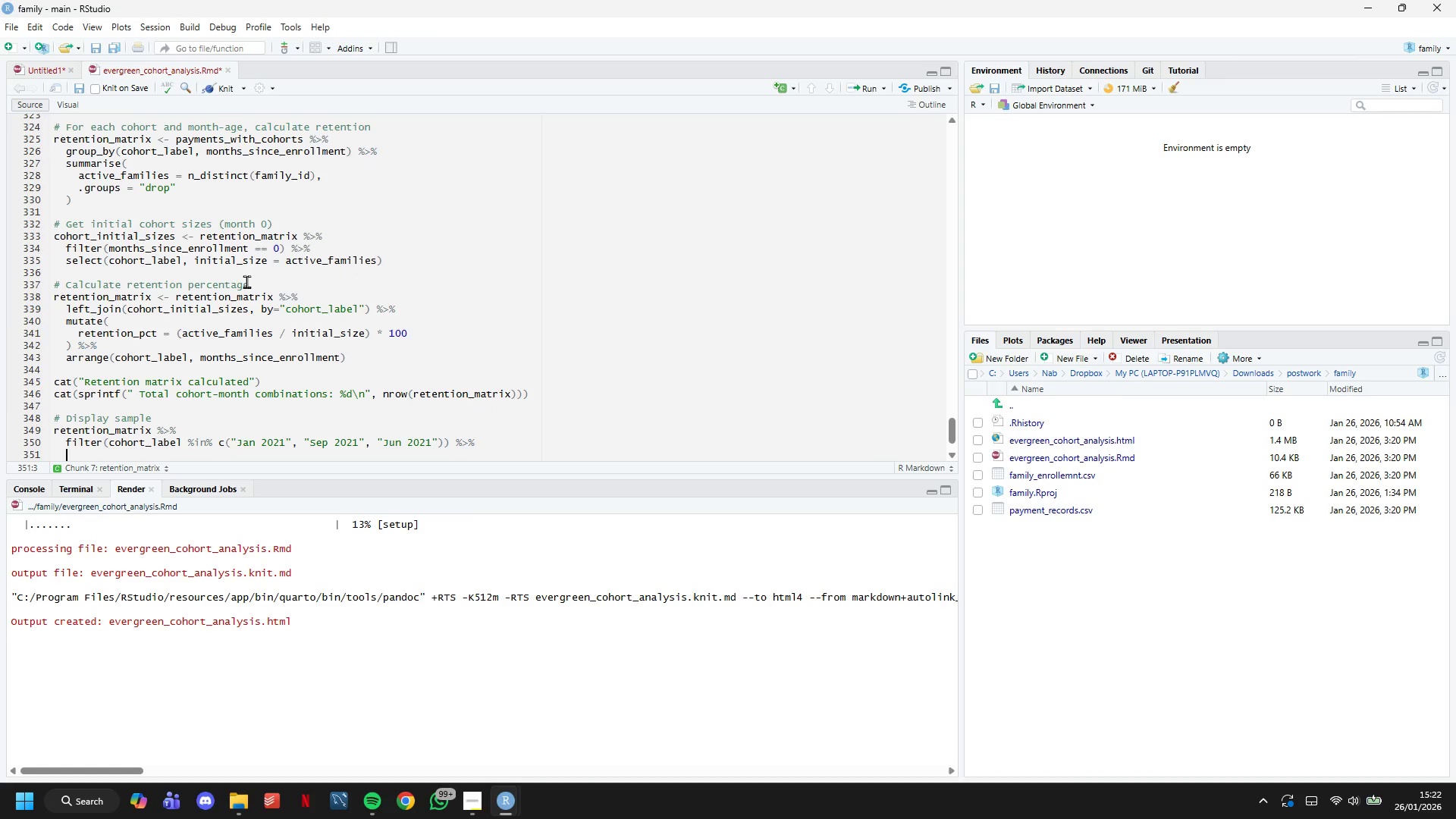 
scroll: coordinate [246, 281], scroll_direction: down, amount: 5.0
 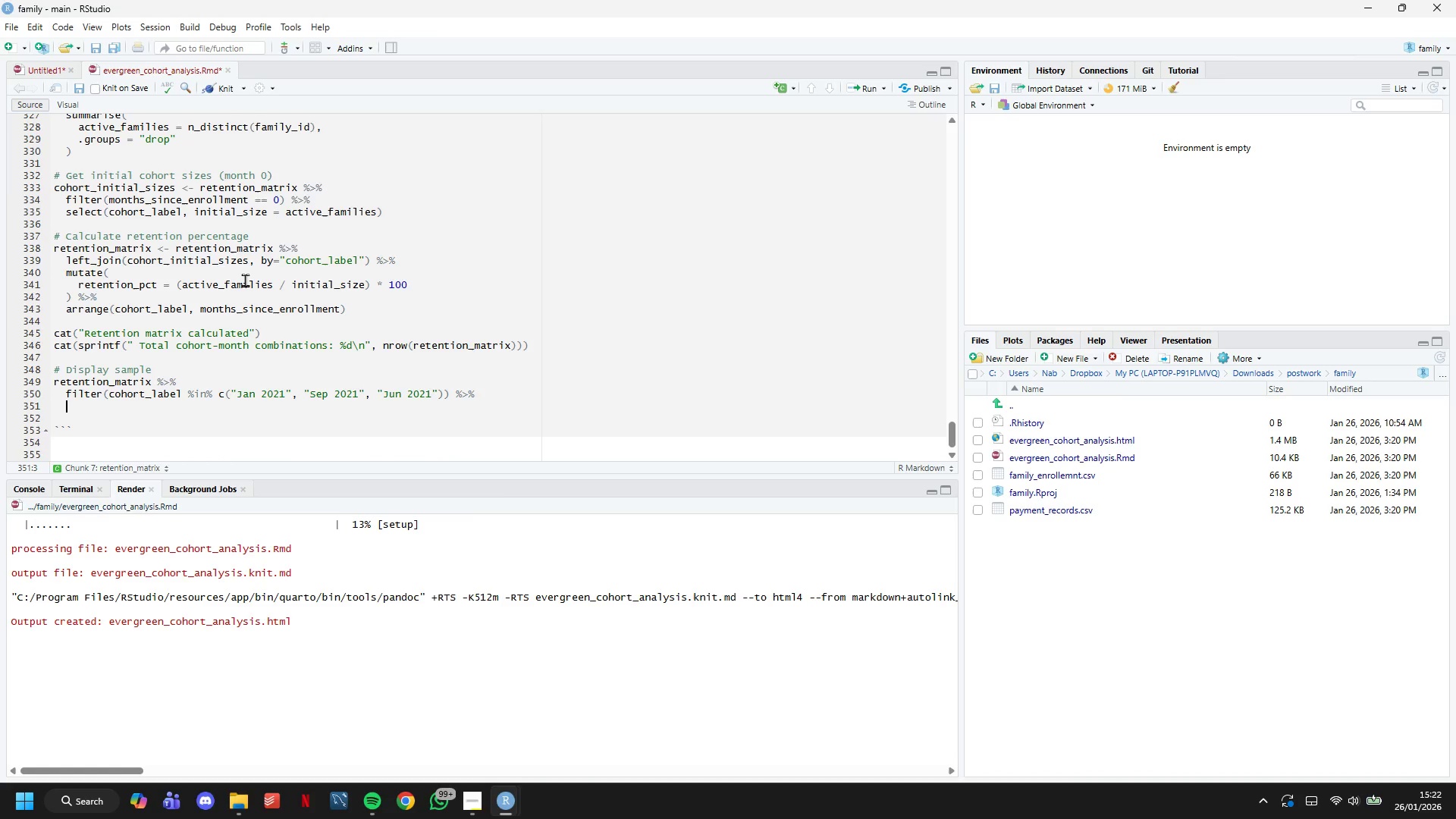 
type(head918)
 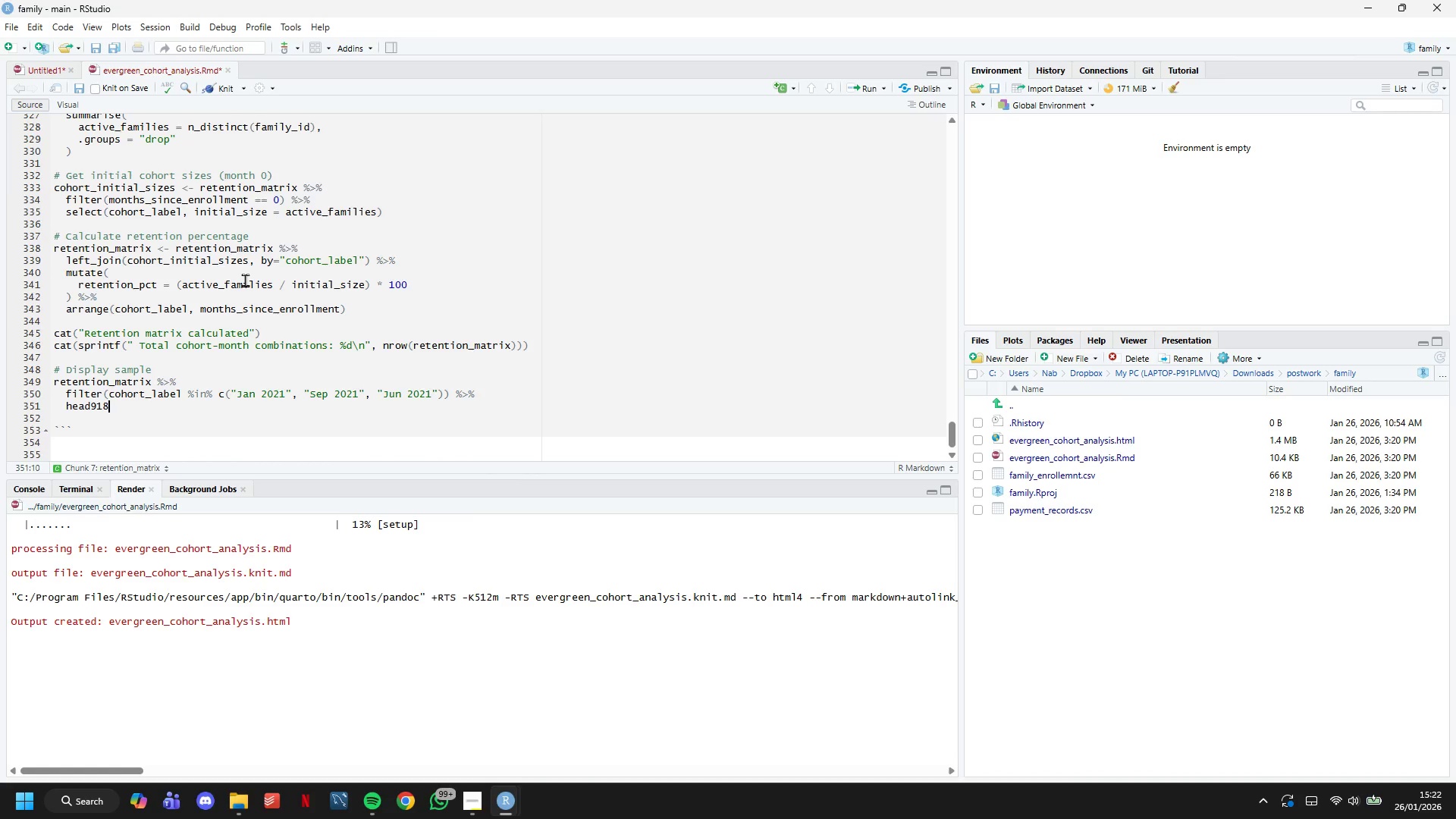 
key(ArrowRight)
 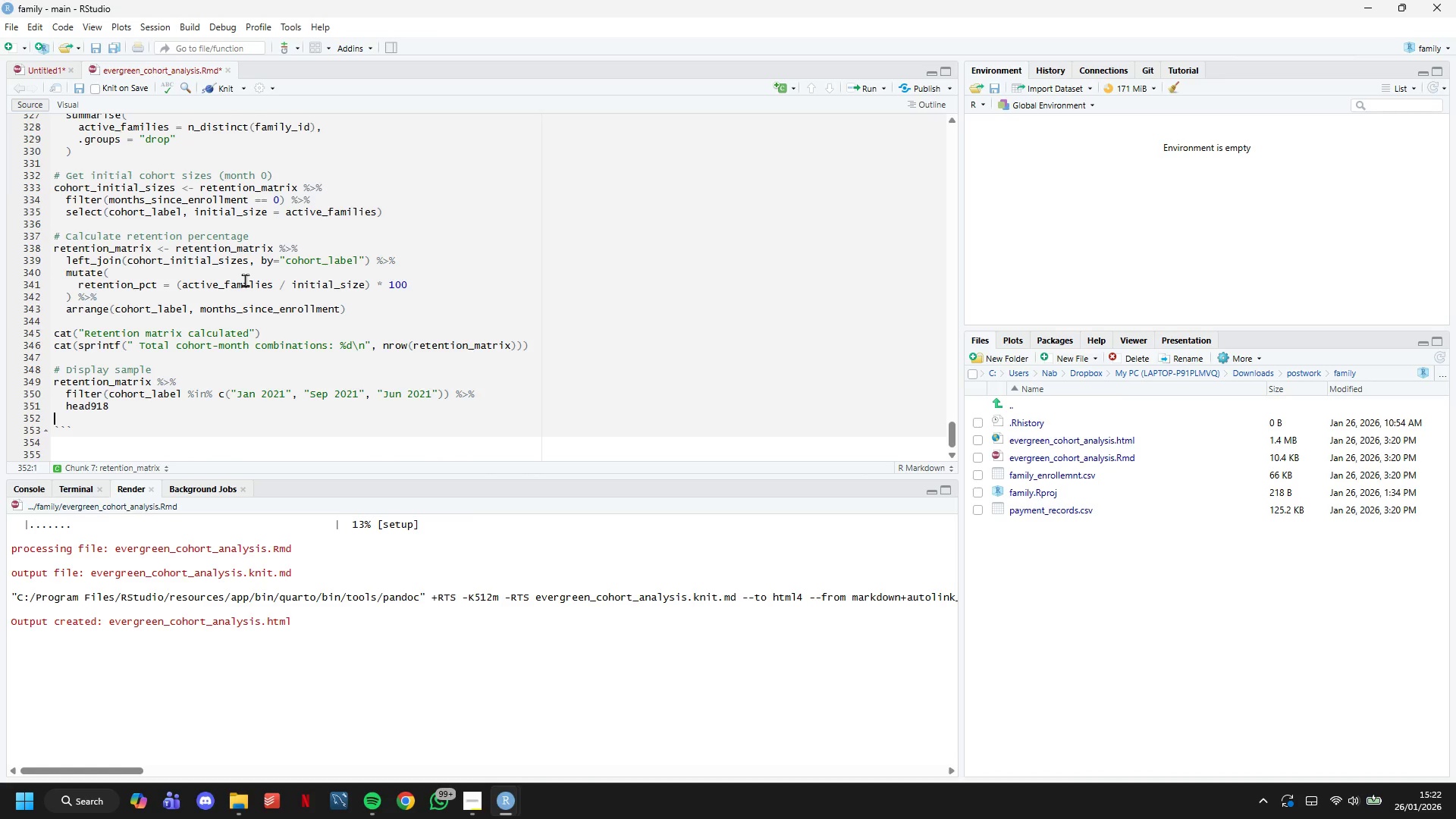 
key(ArrowLeft)
 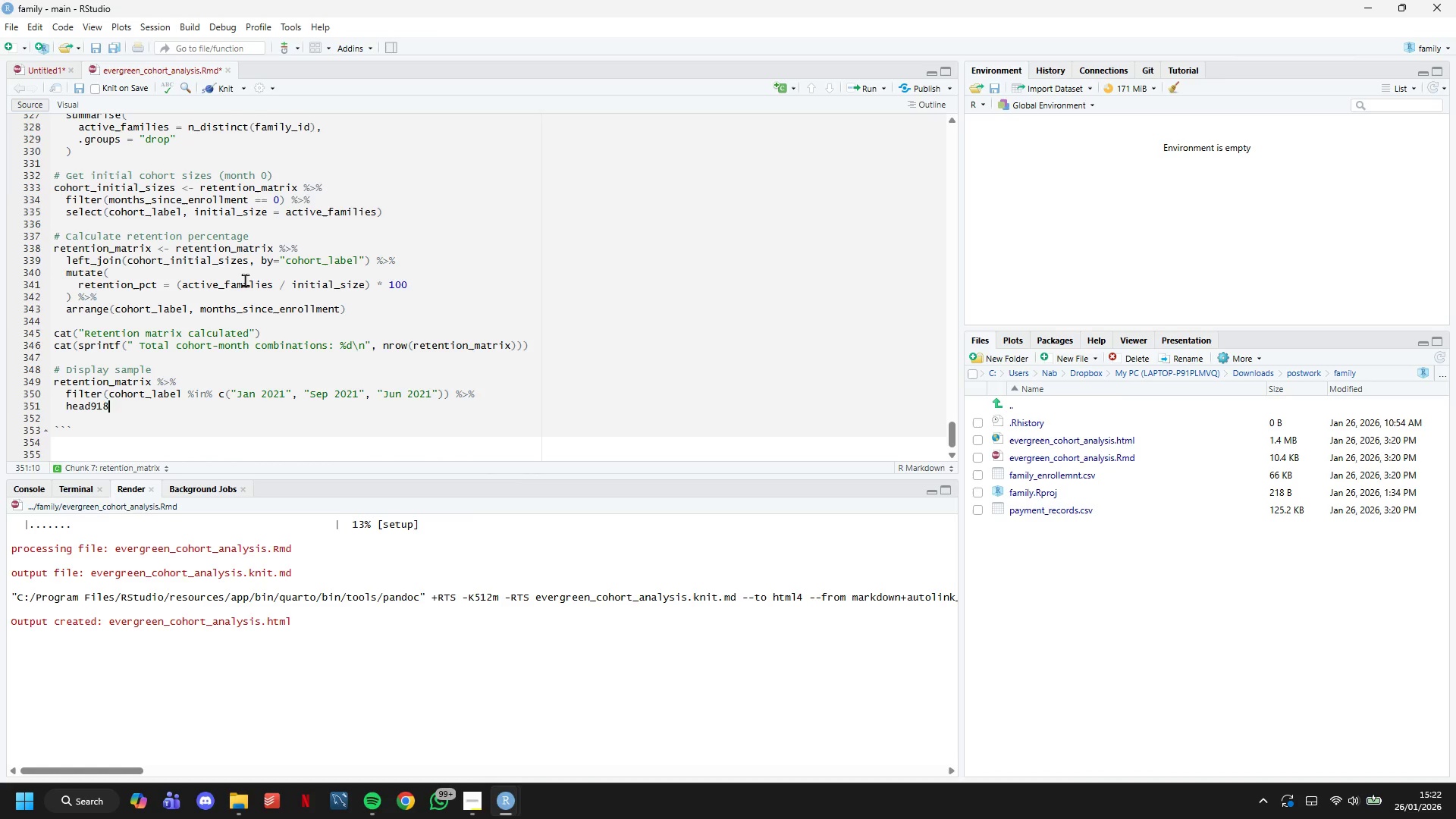 
key(Backspace)
key(Backspace)
key(Backspace)
type((18)
 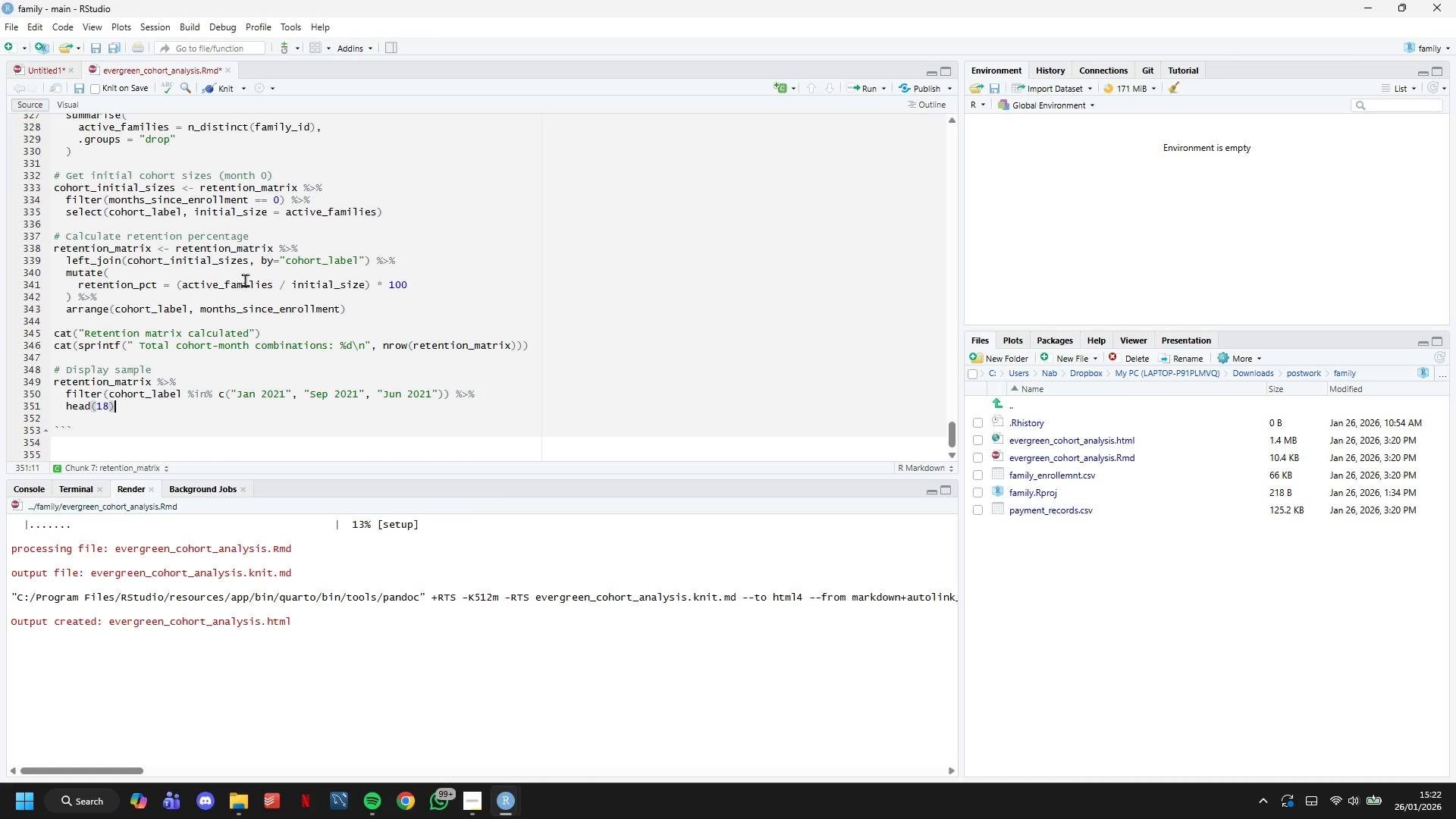 
 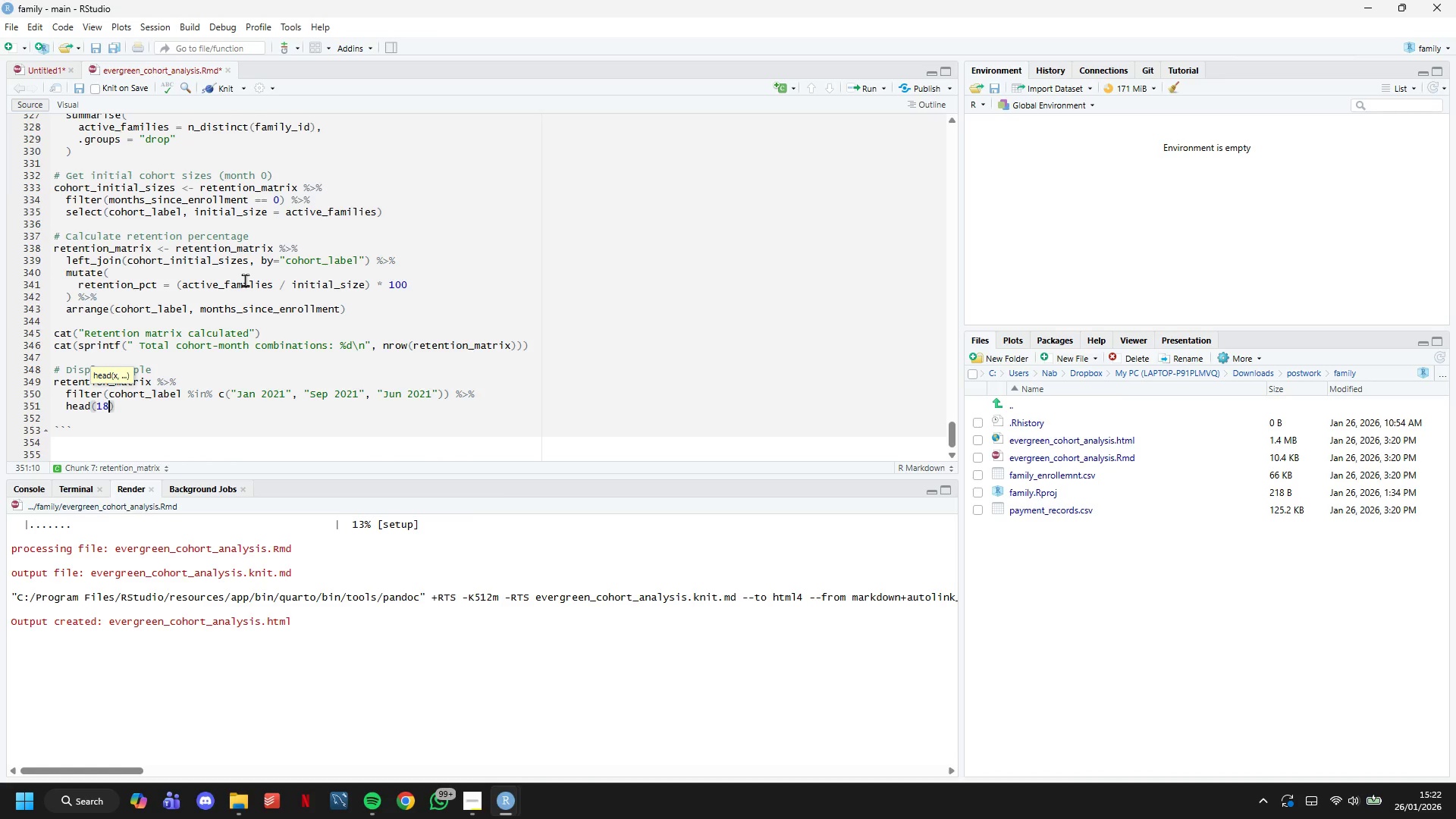 
key(ArrowRight)
 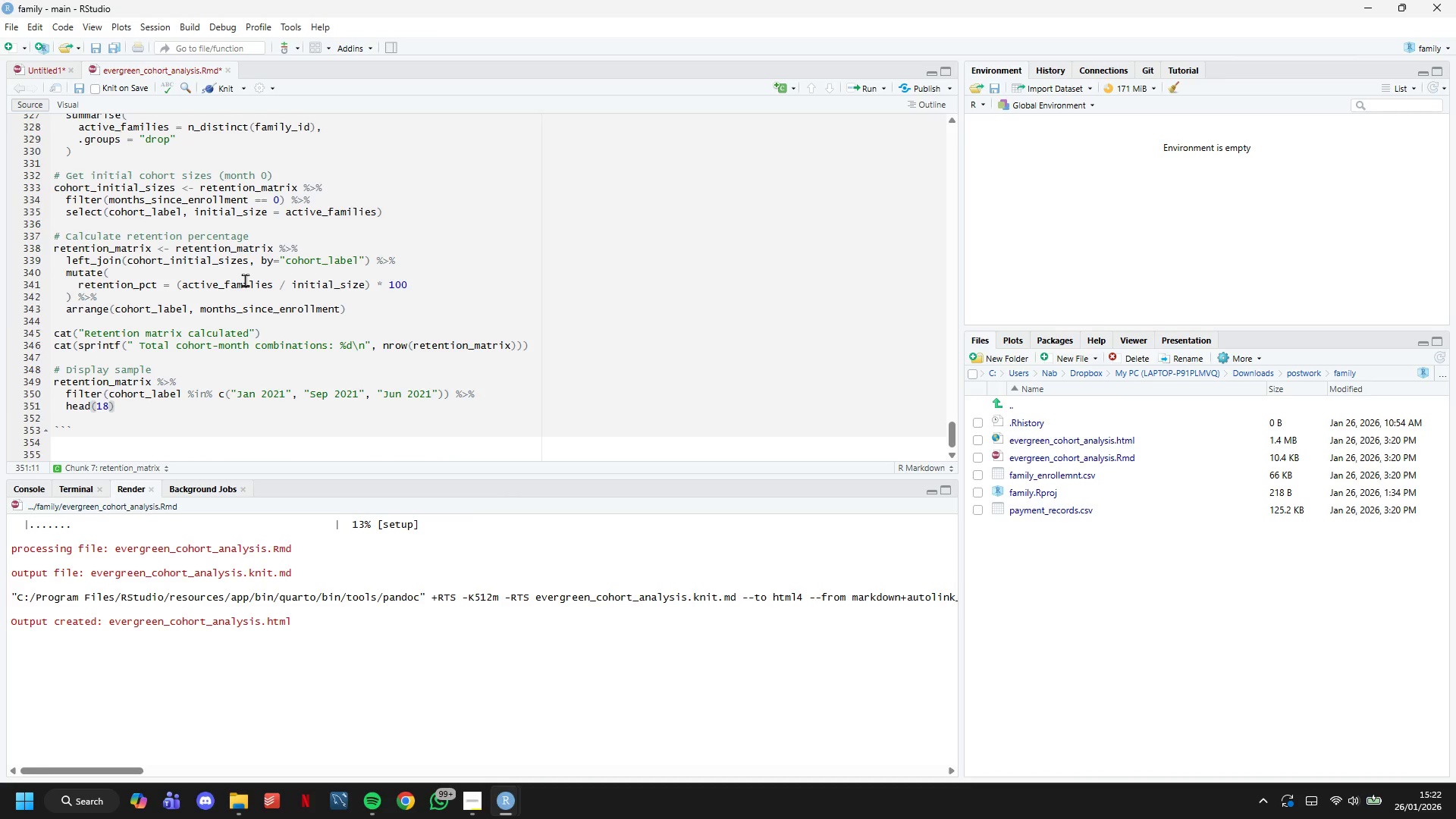 
key(Space)
 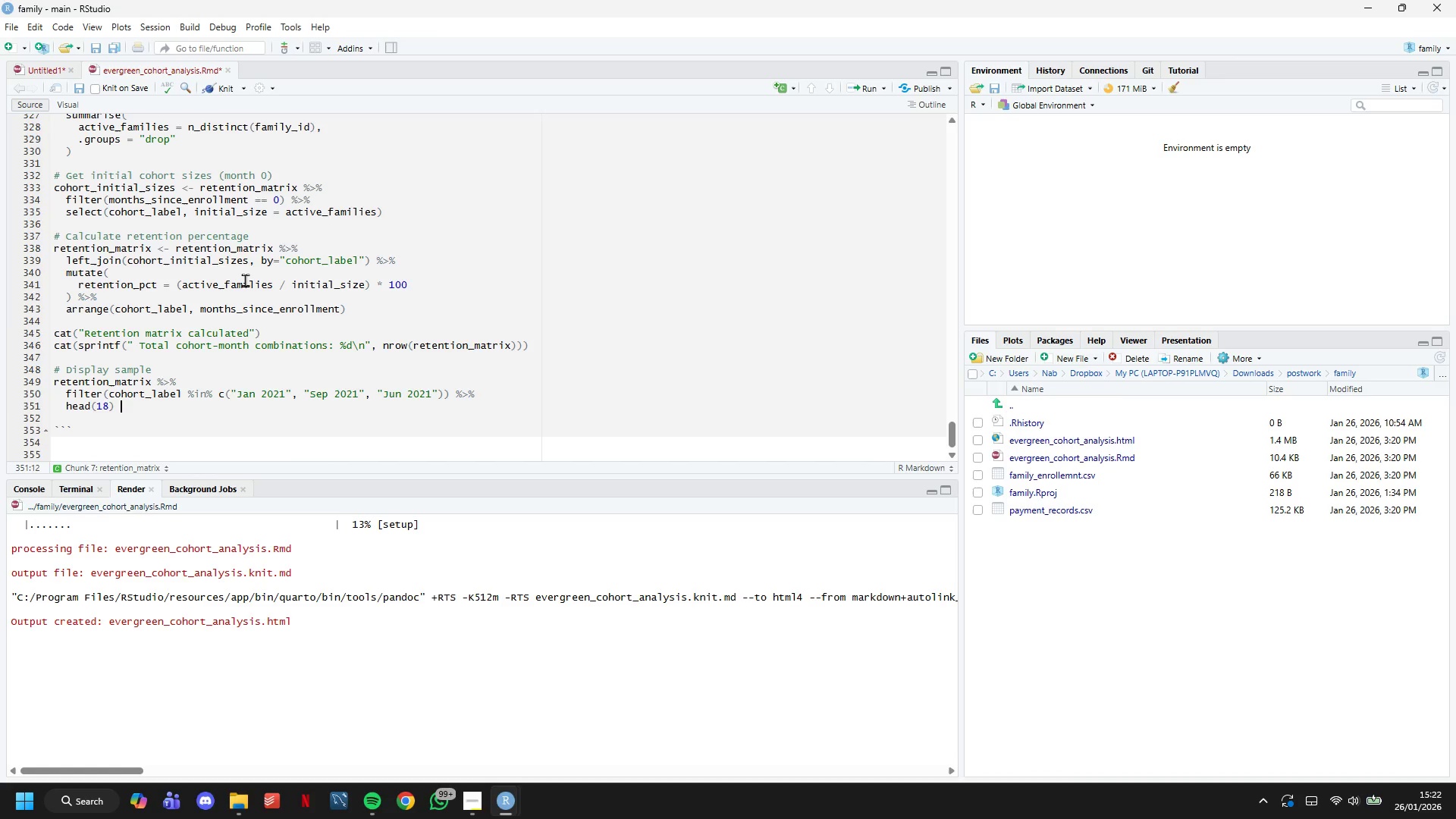 
key(Shift+5)
 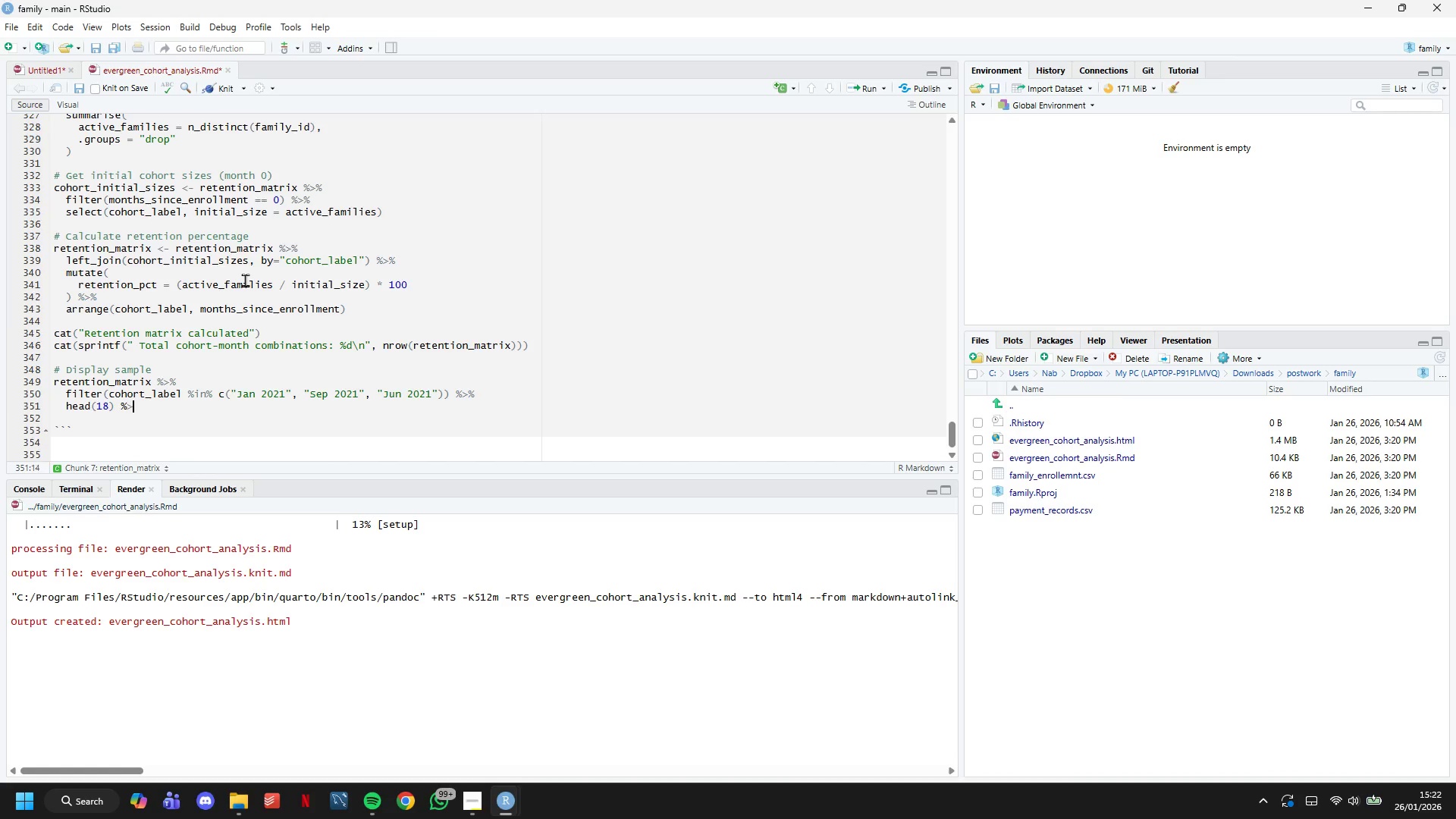 
key(Shift+Period)
 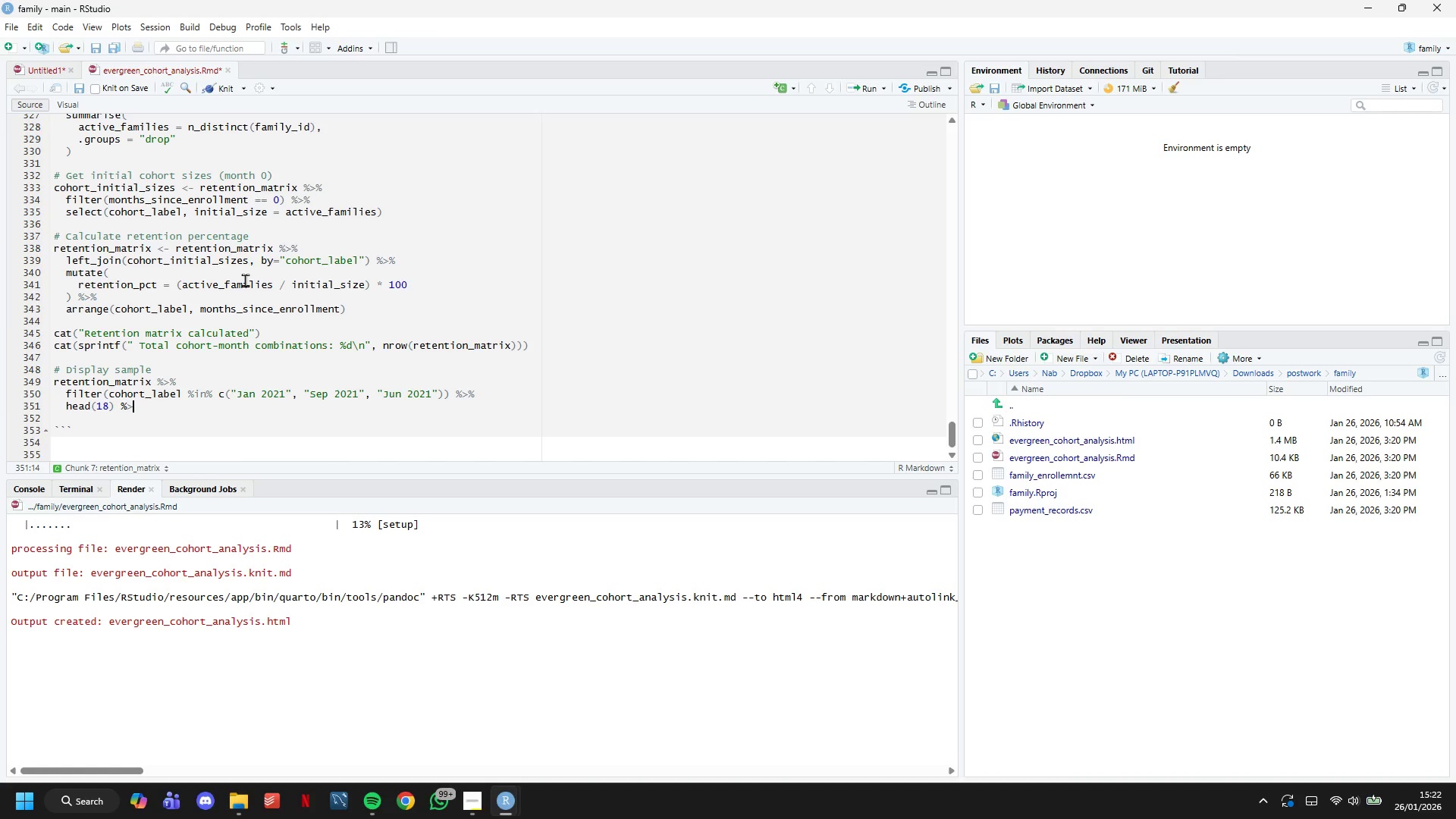 
key(Shift+5)
 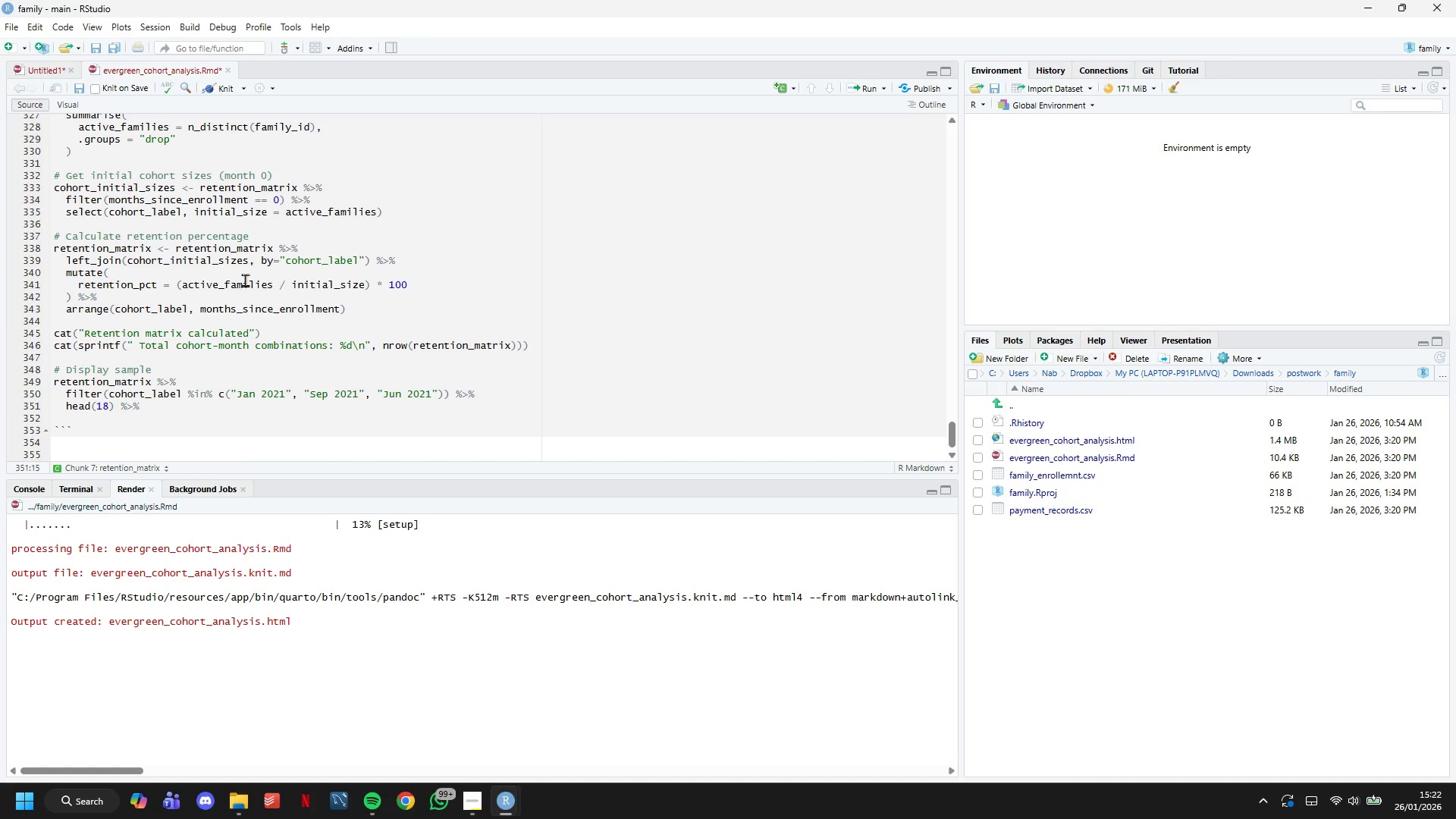 
key(Enter)
 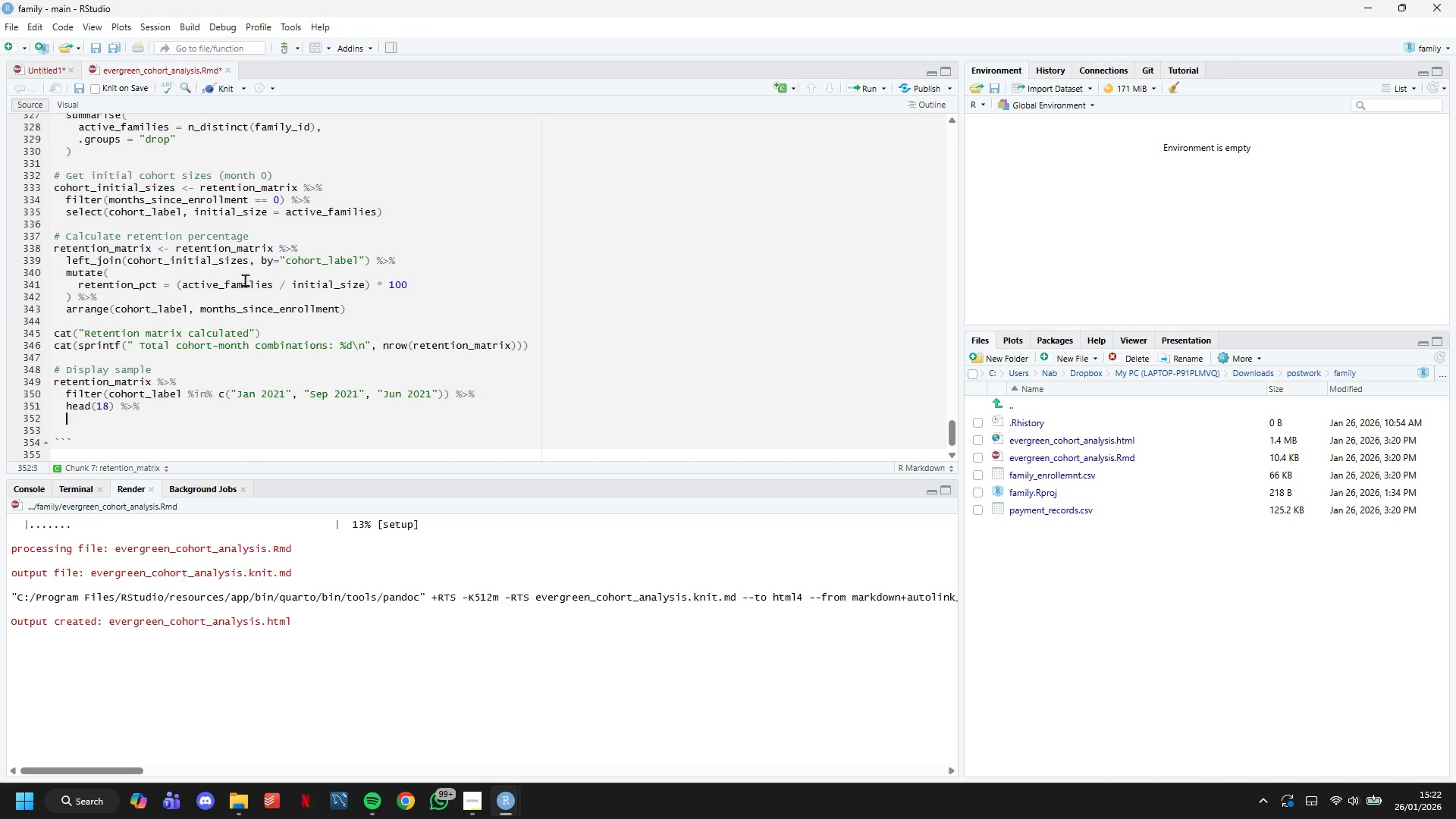 
type(mutate(retention_pct = sprintf("%.1f%%)
 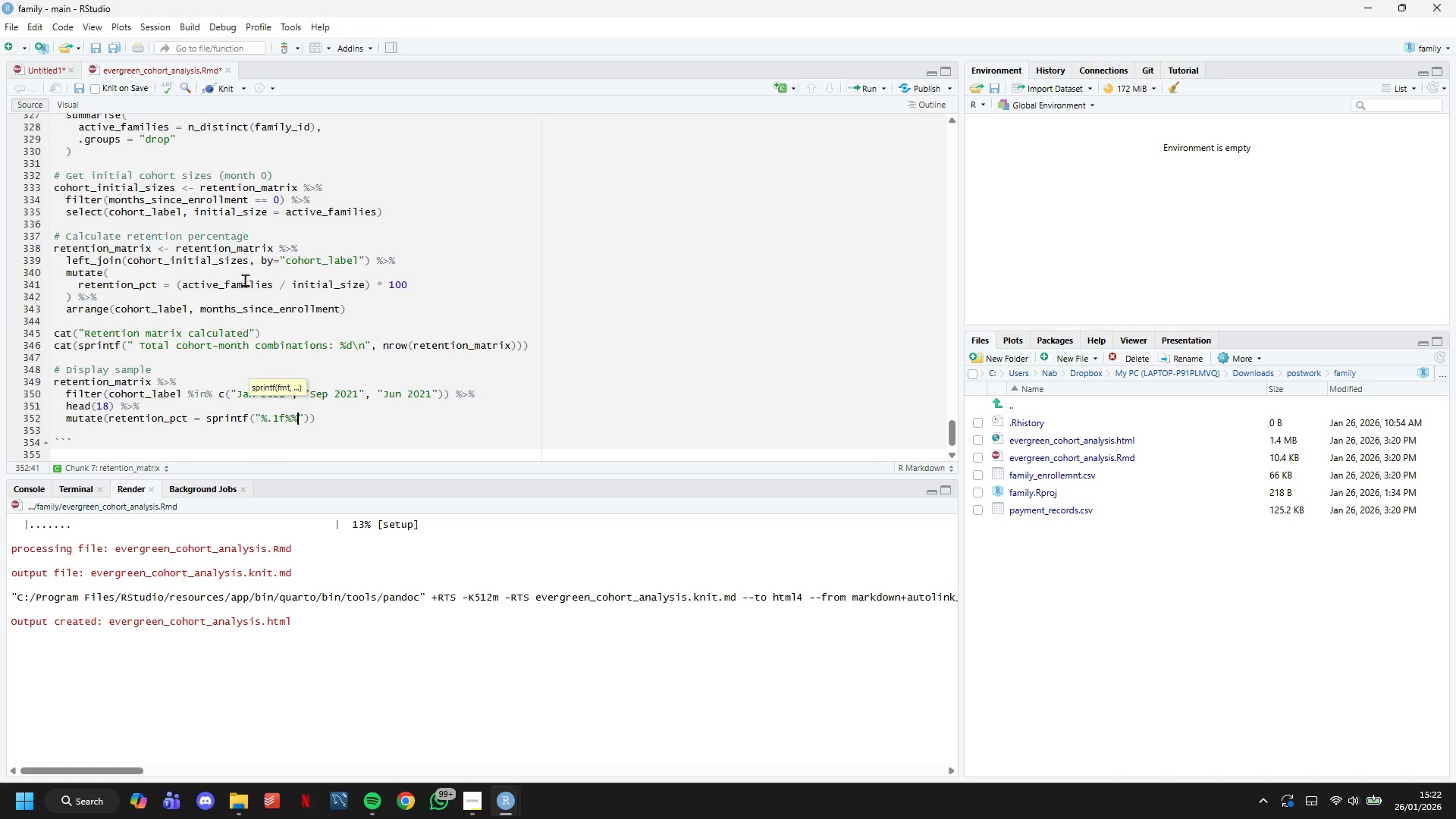 
key(ArrowRight)
 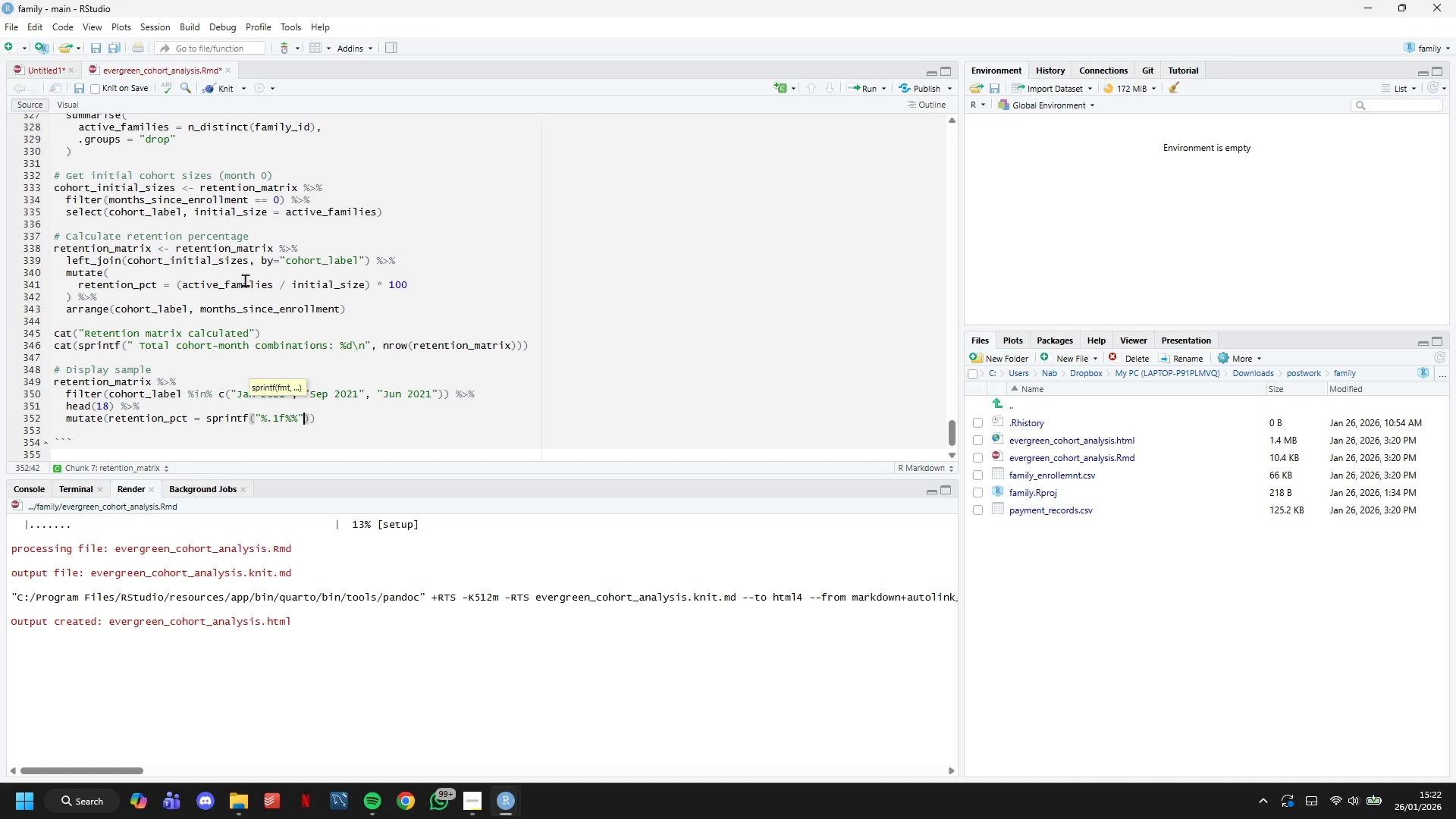 
type(, retention_pct)
 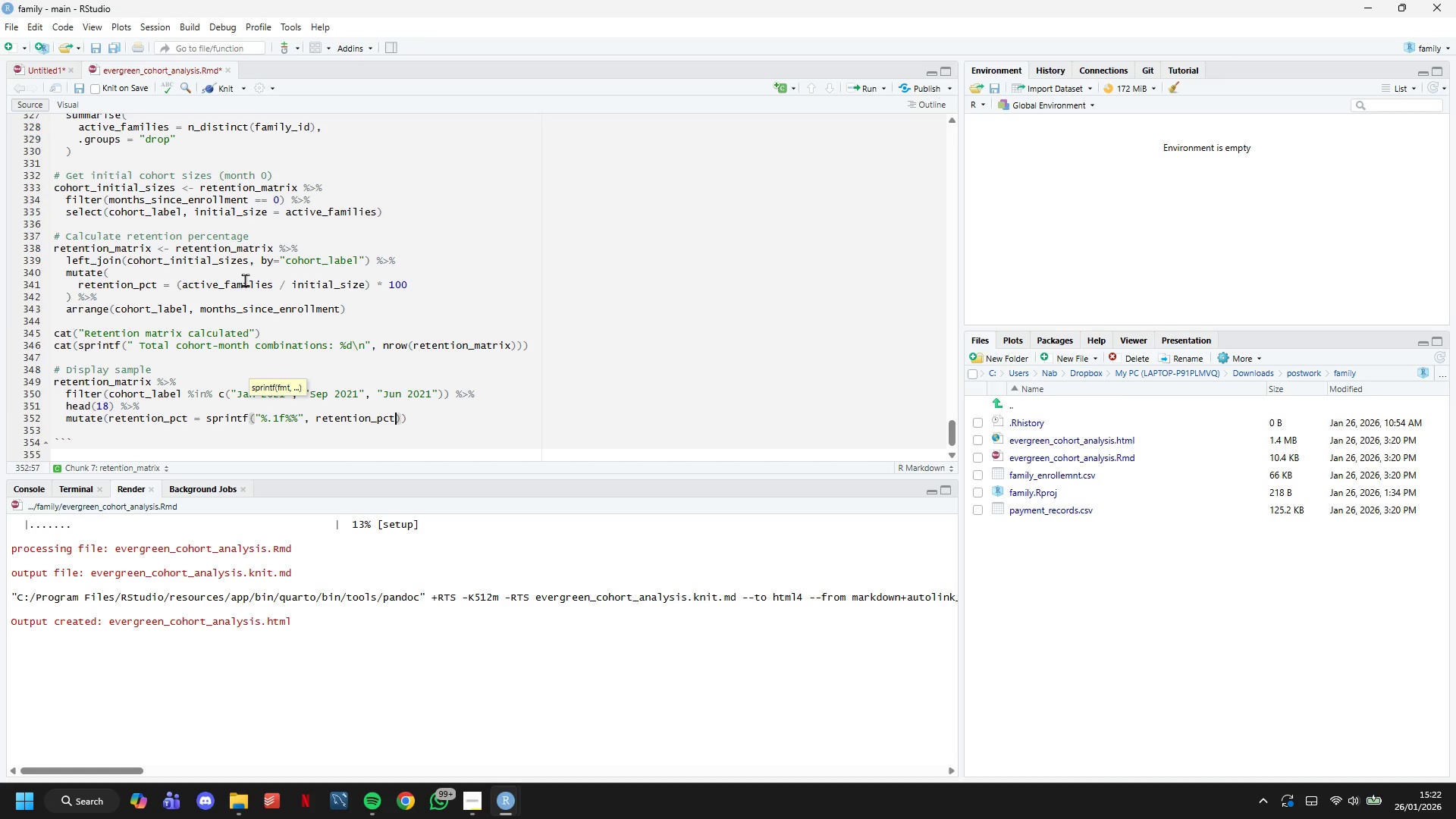 
key(ArrowRight)
 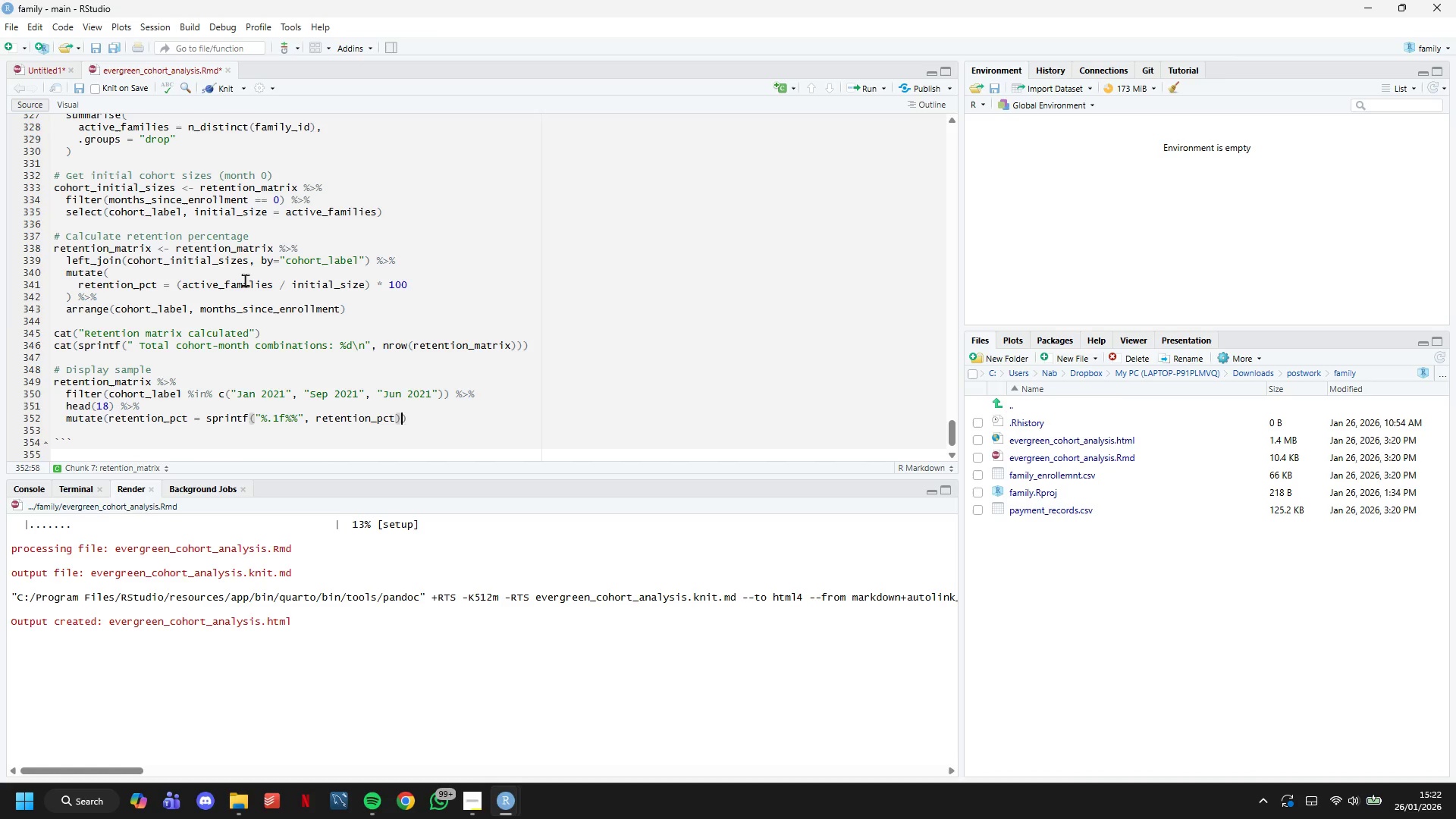 
key(ArrowRight)
 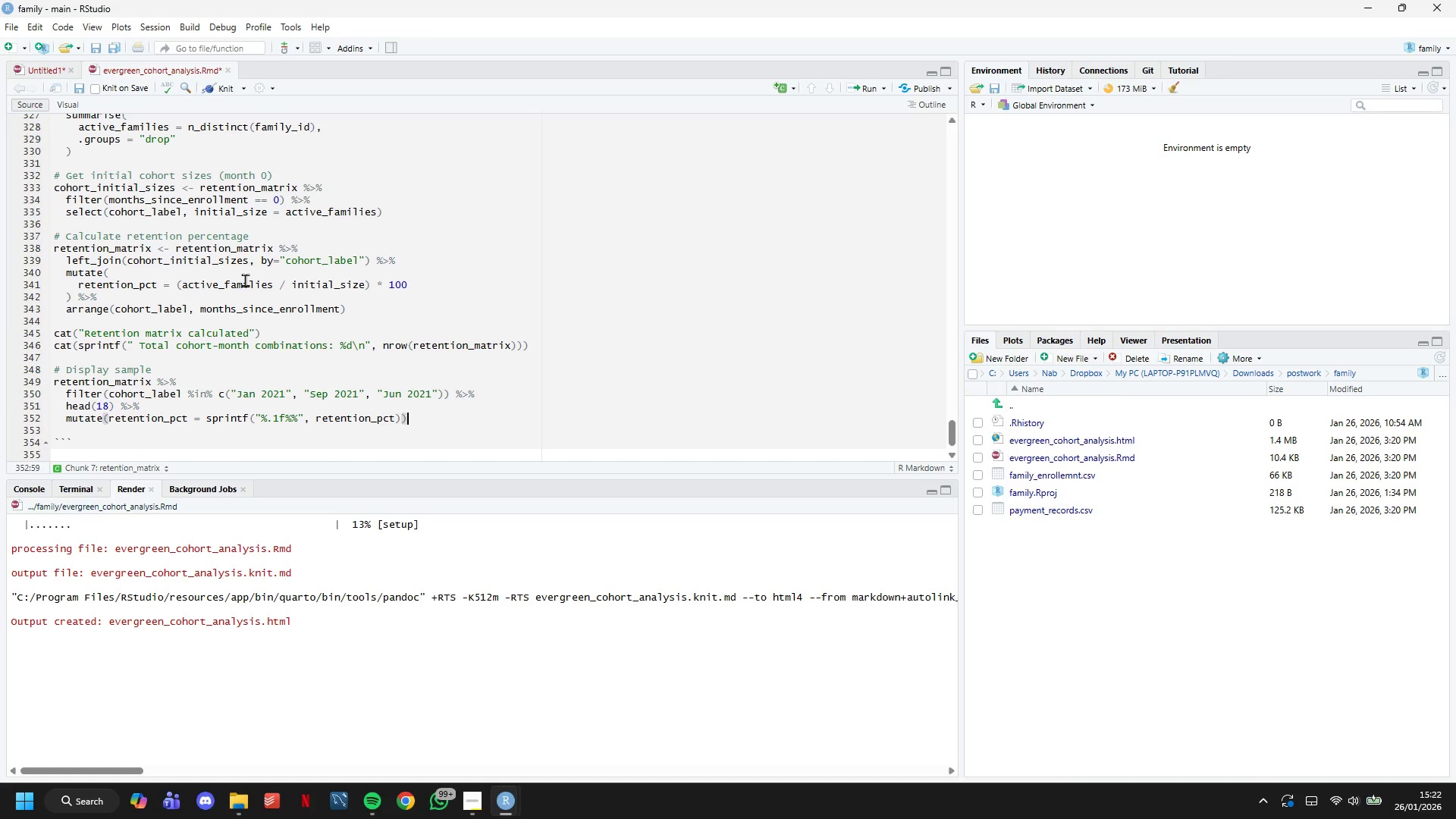 
key(Space)
 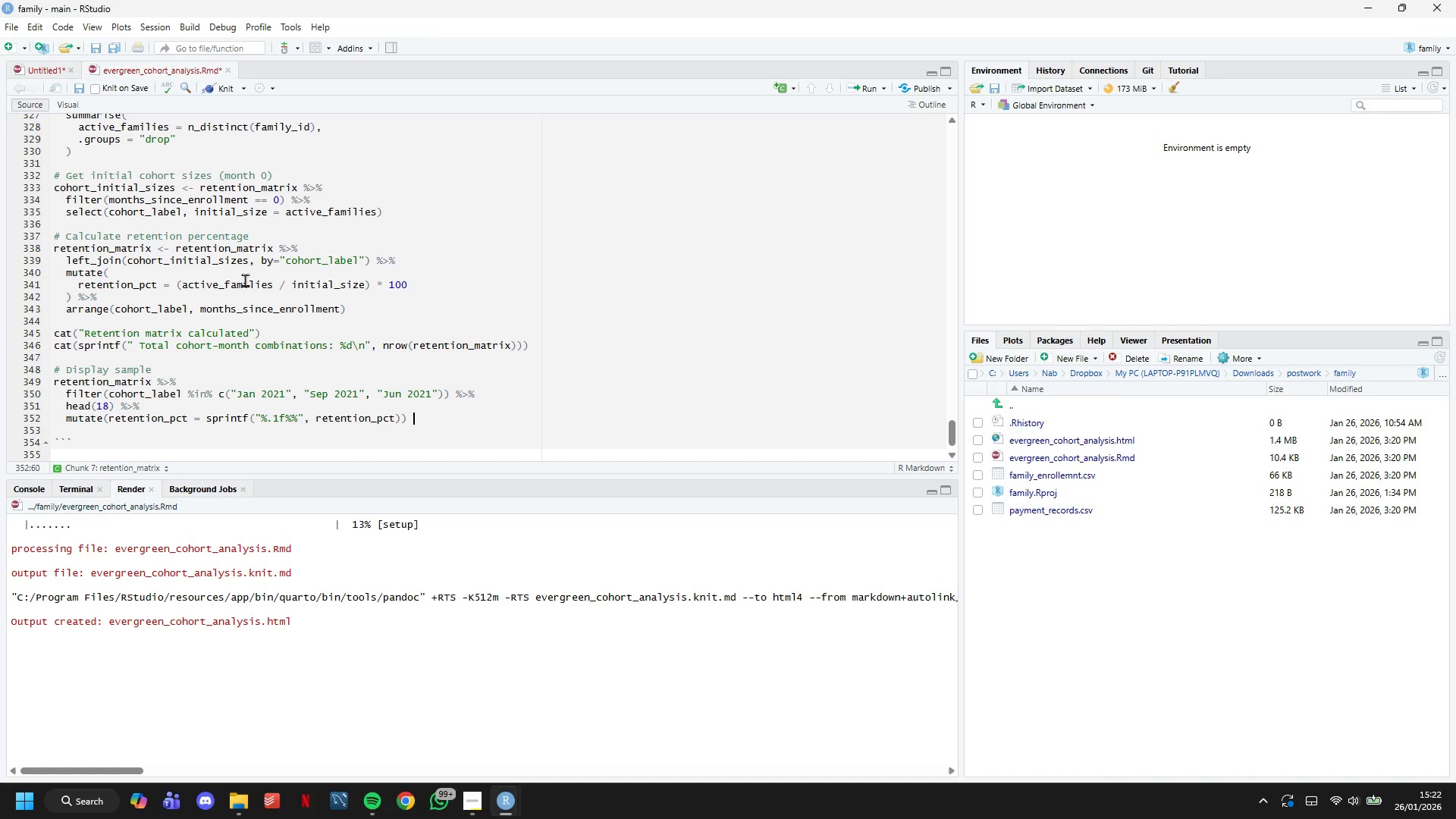 
key(Shift+5)
 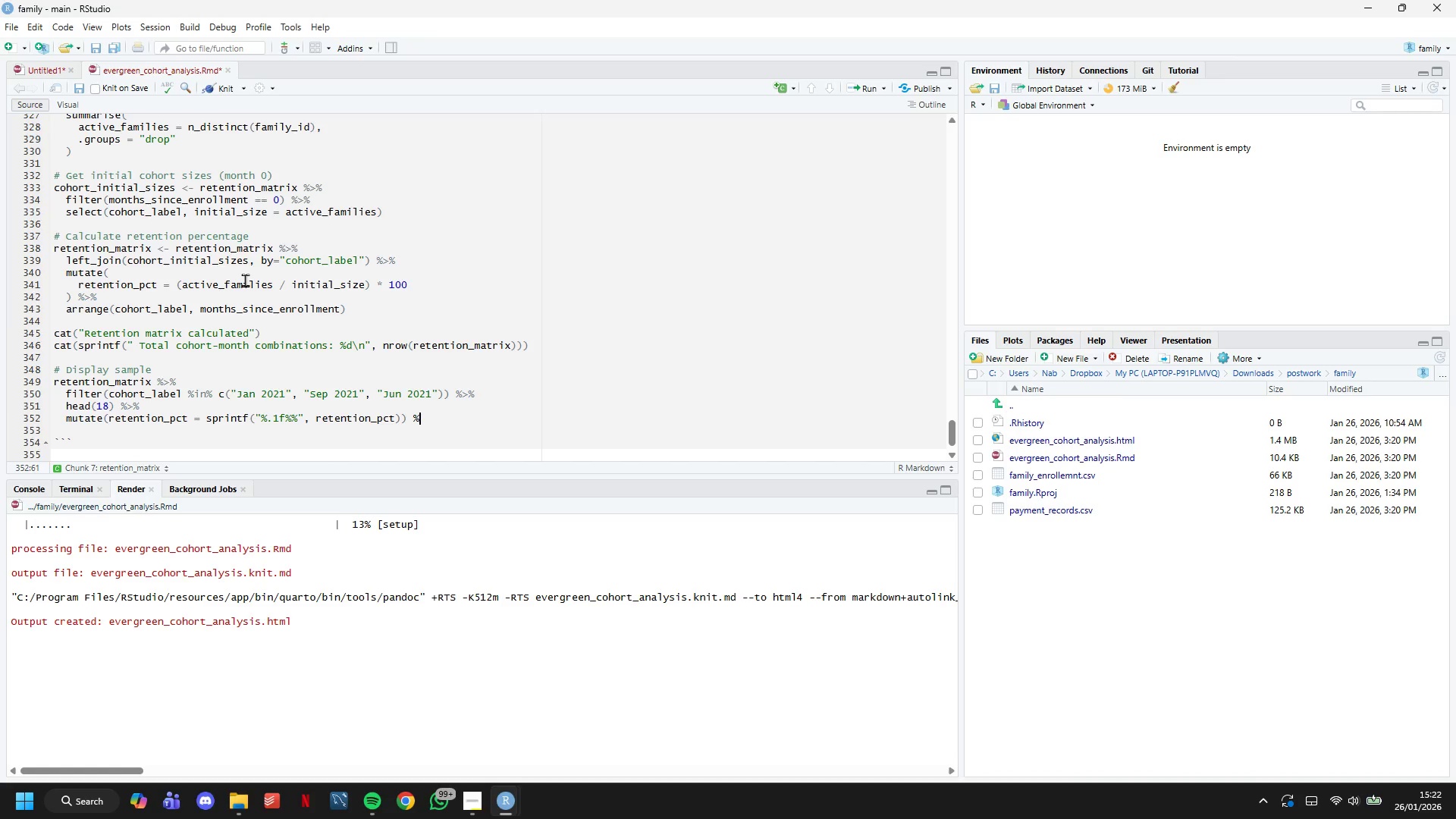 
key(Shift+Period)
 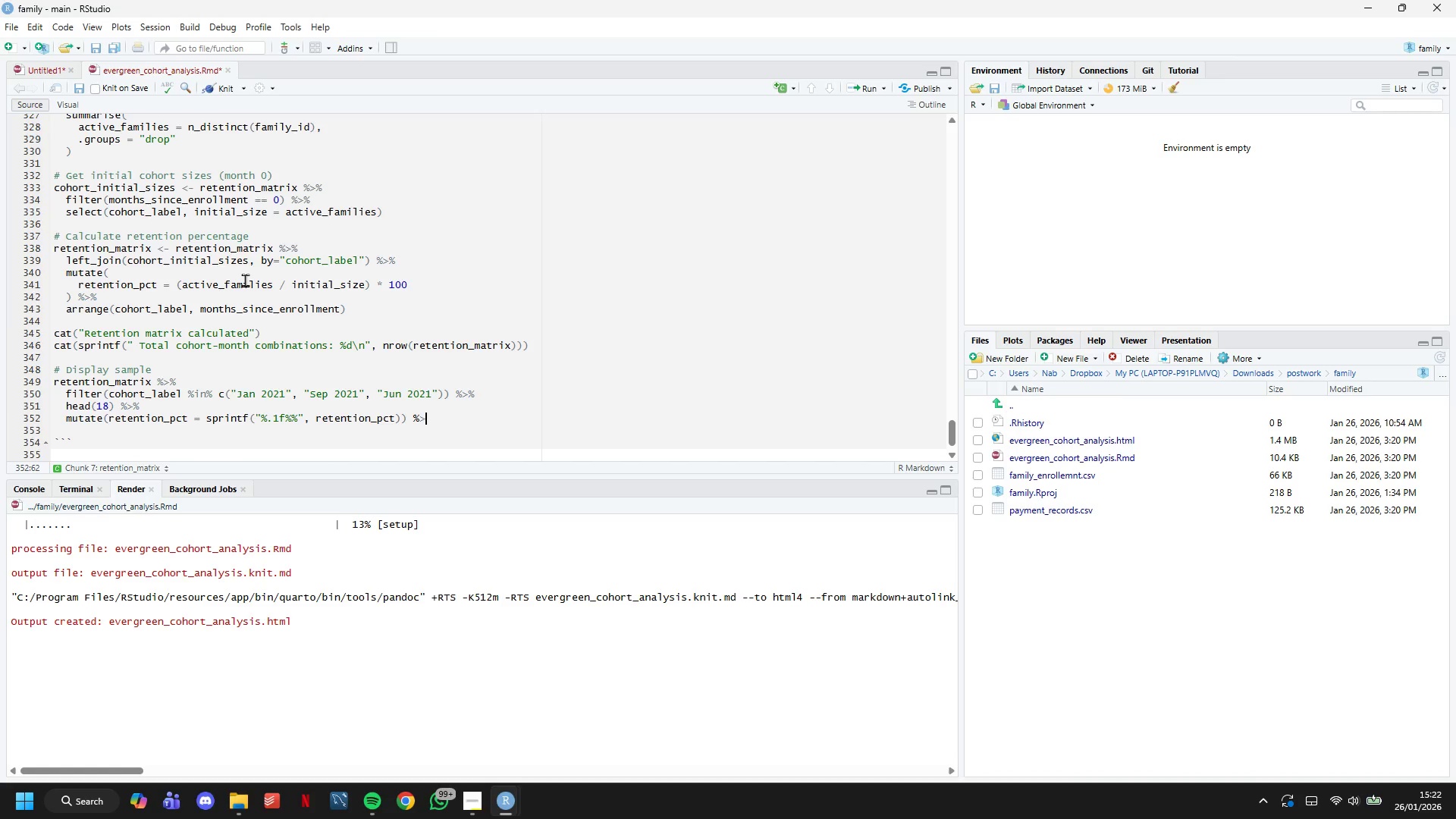 
key(Shift+5)
 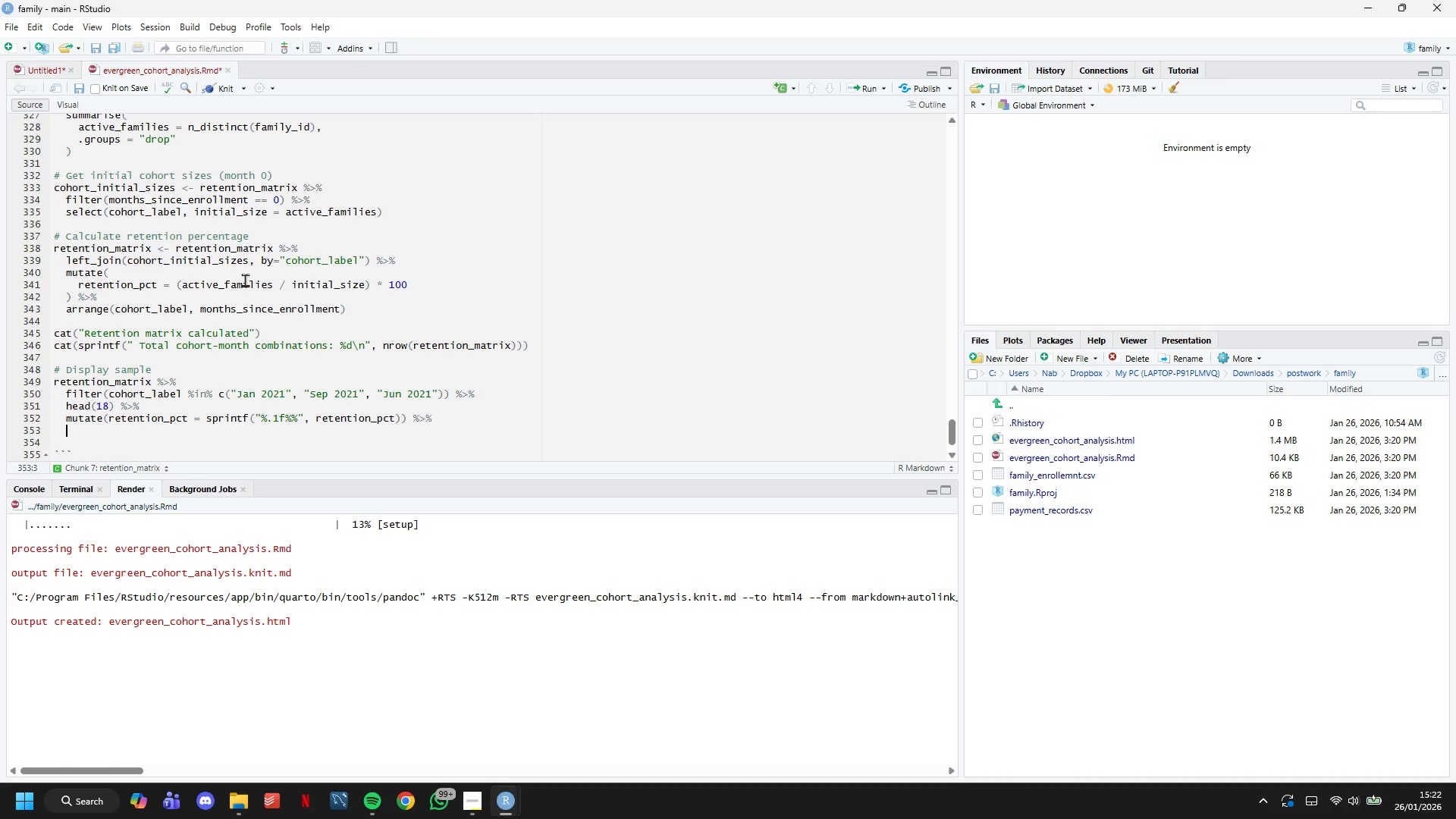 
key(Enter)
 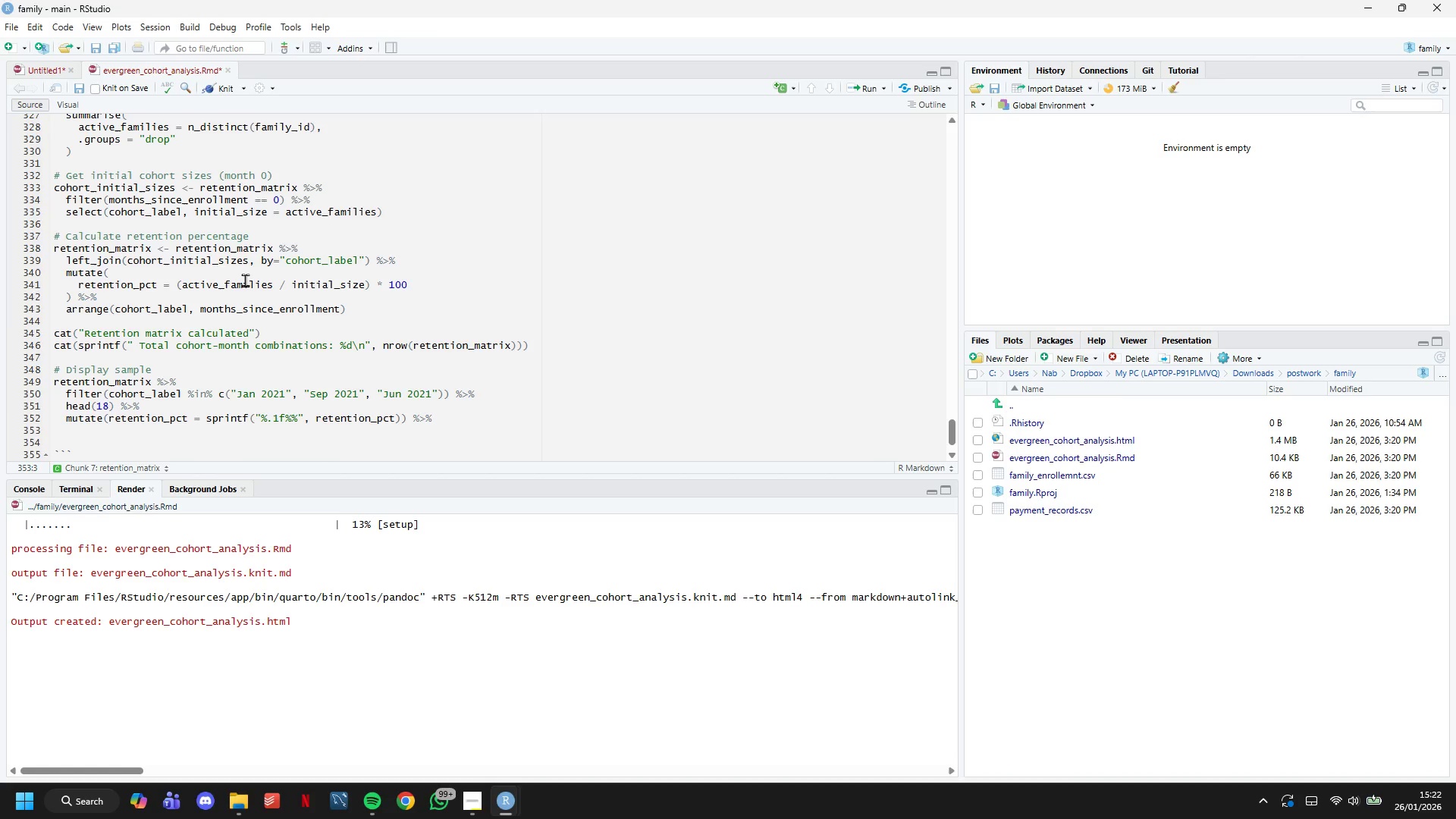 
type(kable(caption = "Sampe)
key(Backspace)
type(le Retention Data)
 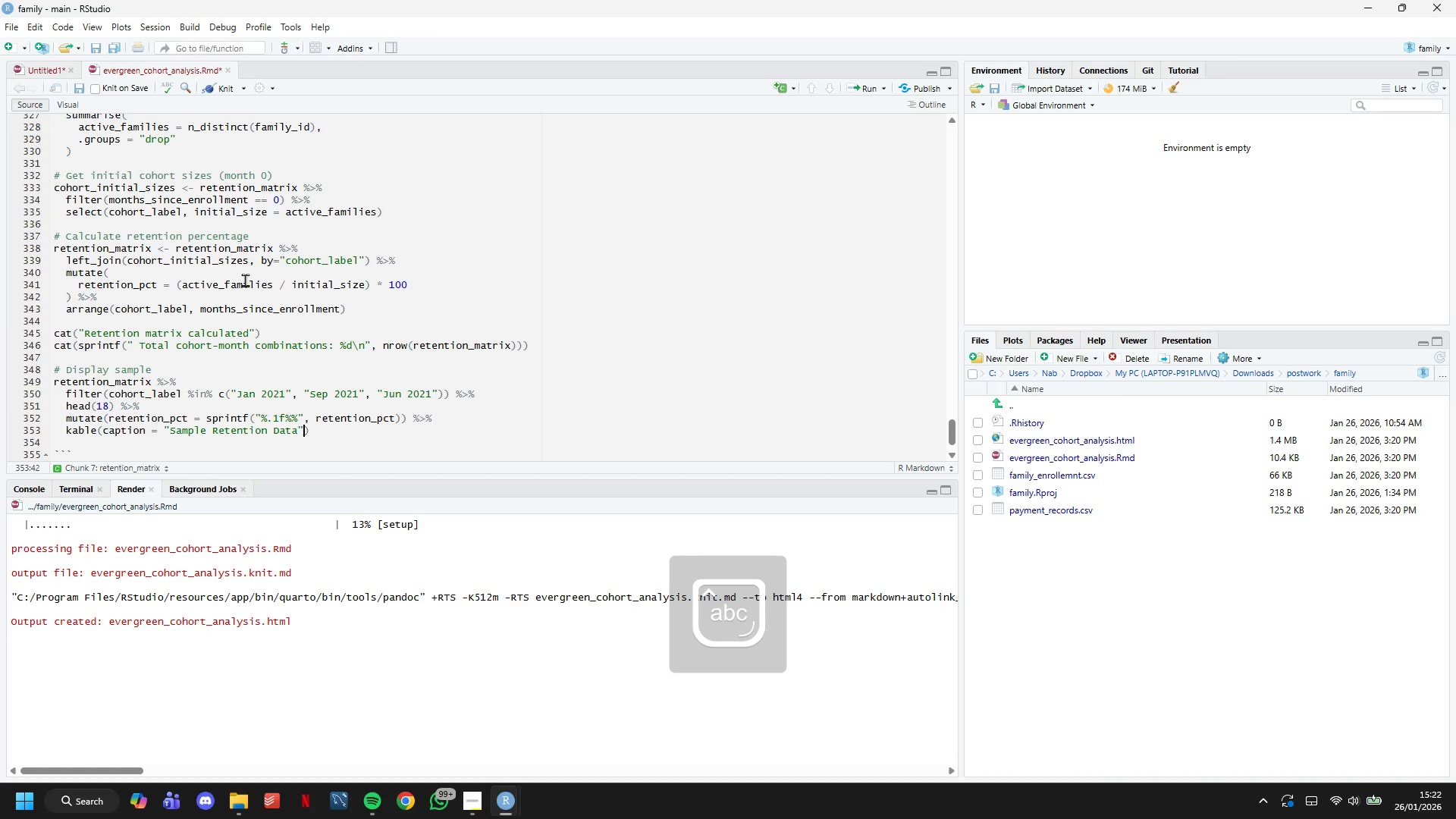 
key(ArrowRight)
 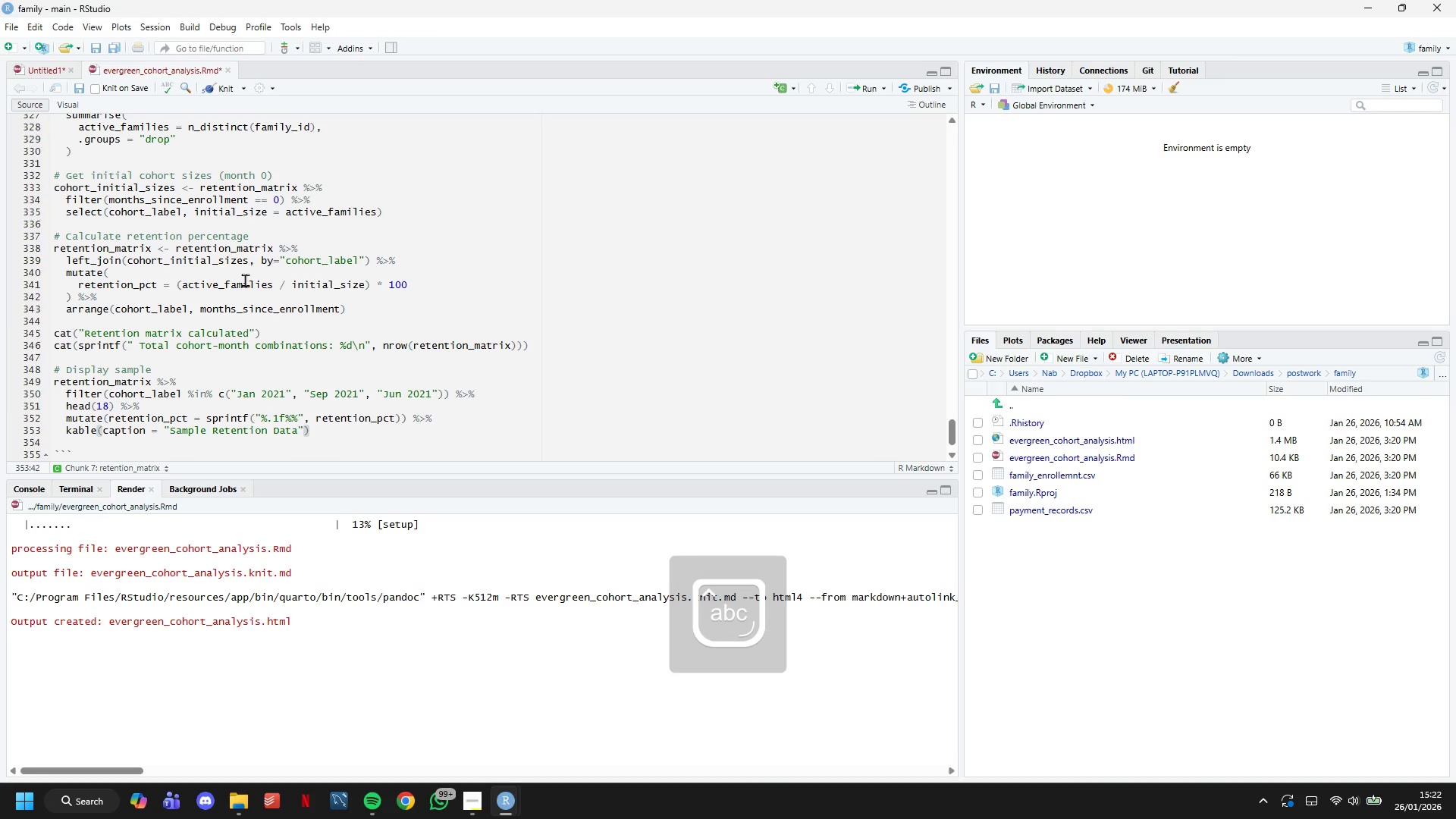 
key(ArrowRight)
 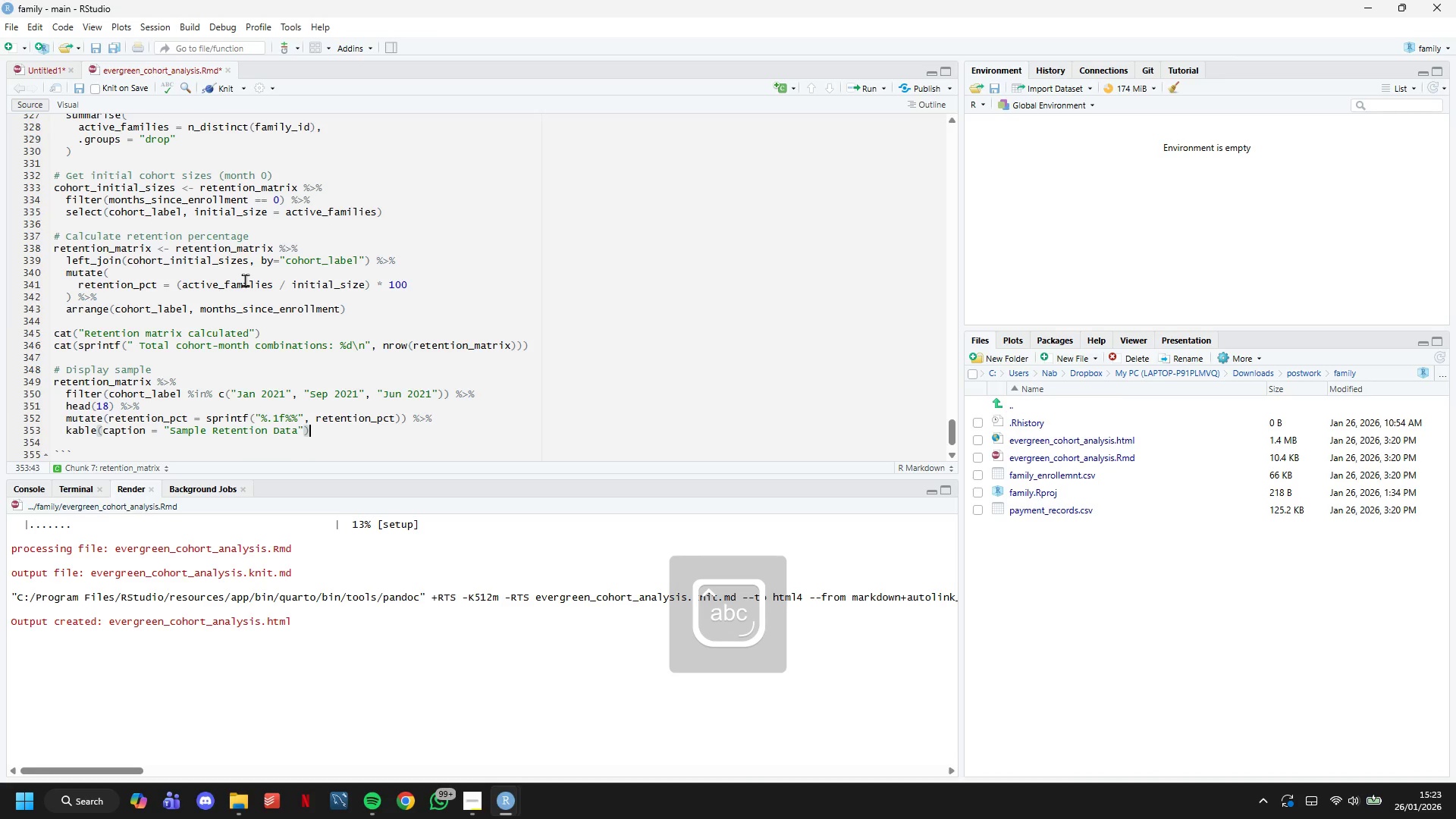 
key(Space)
 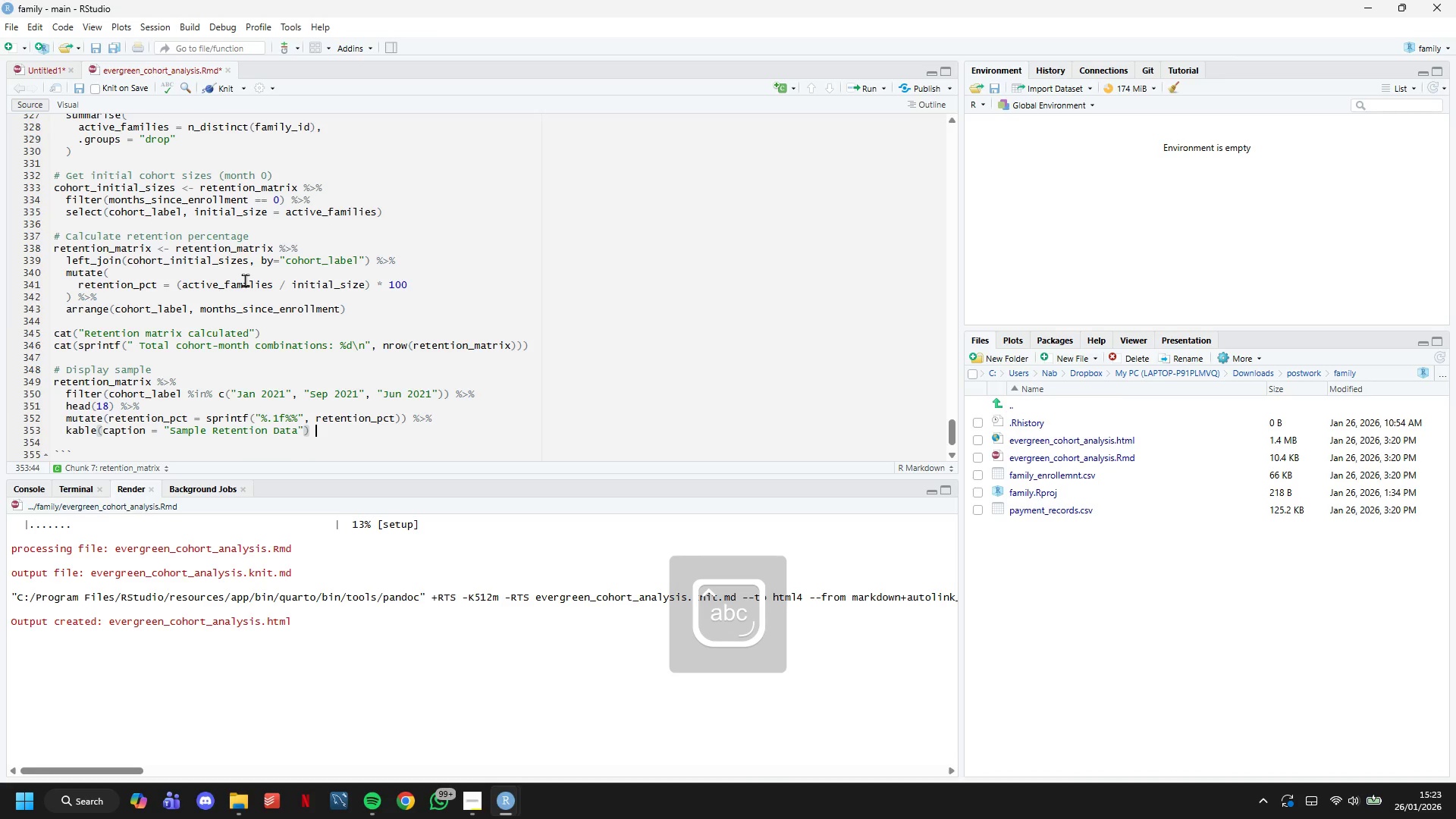 
key(Shift+5)
 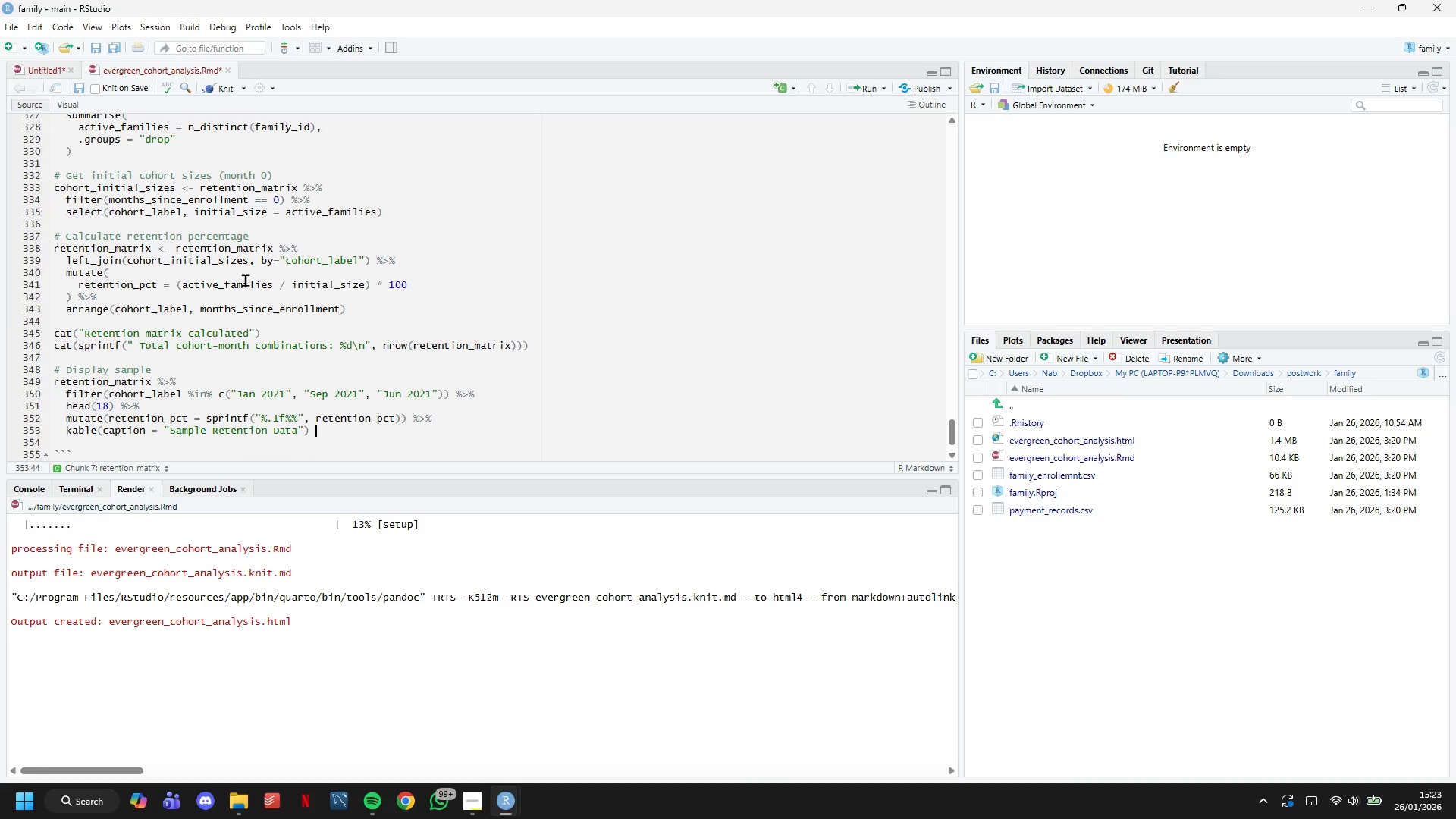 
key(Shift+Period)
 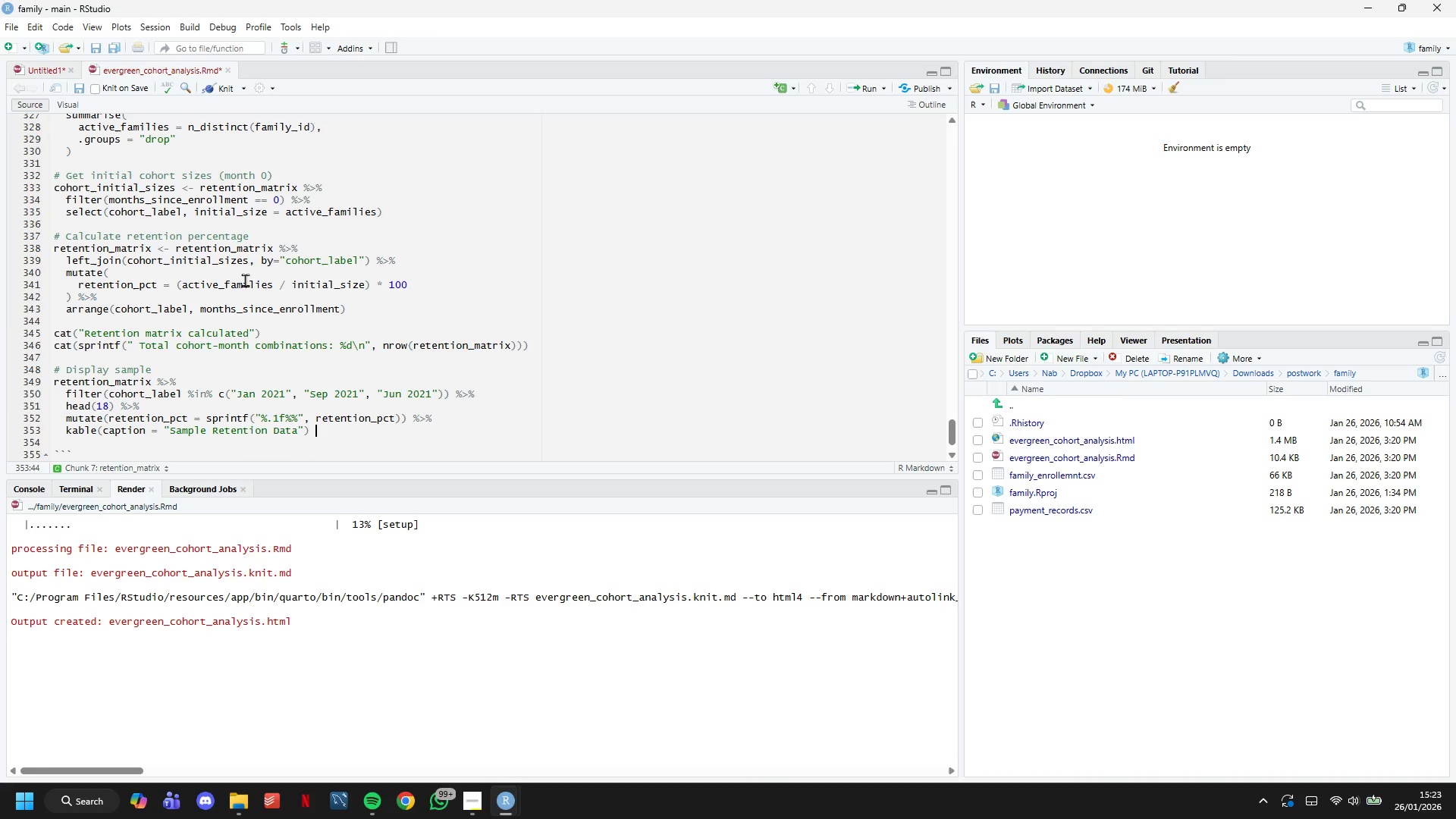 
key(Shift+5)
 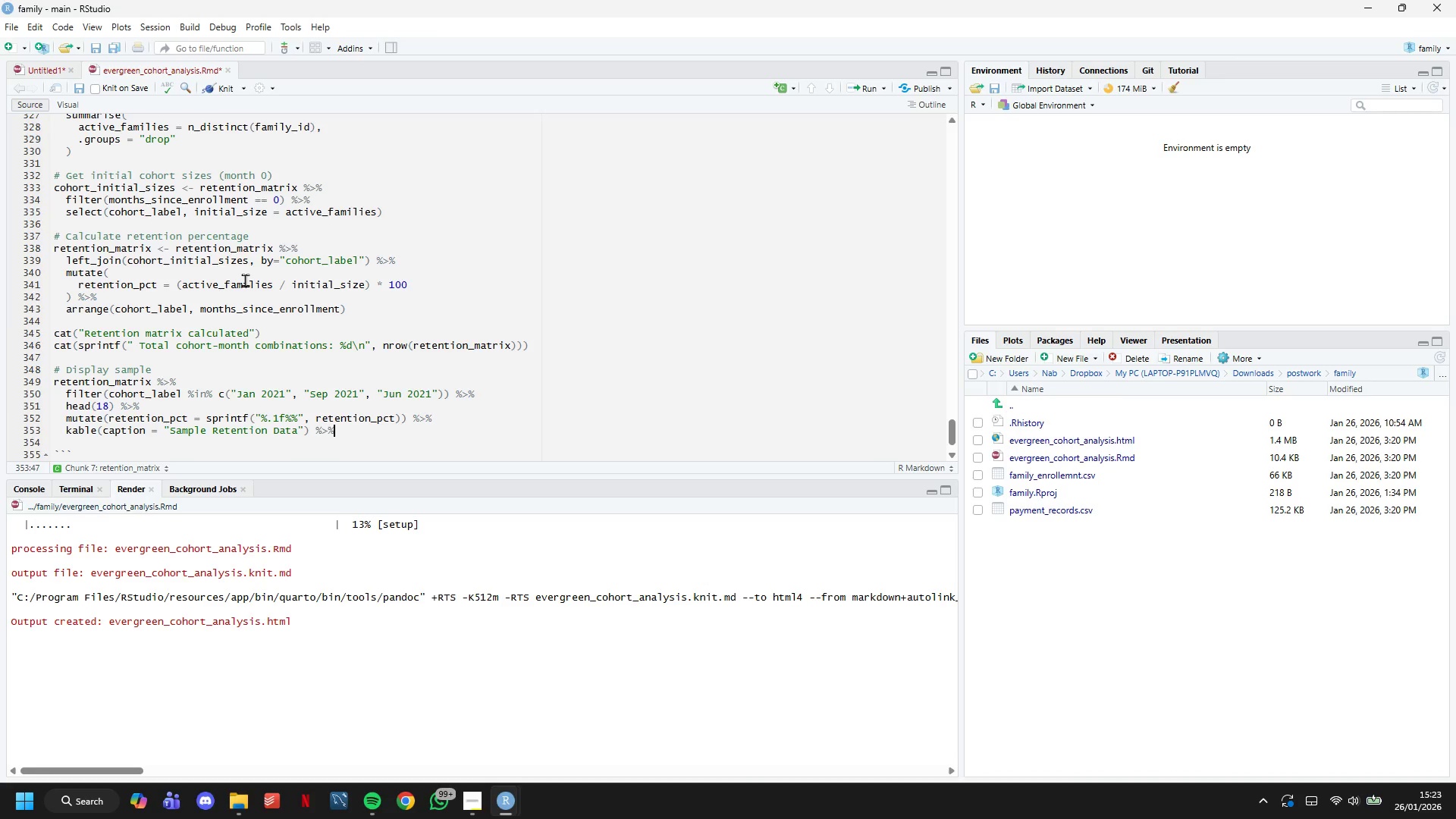 
key(Enter)
 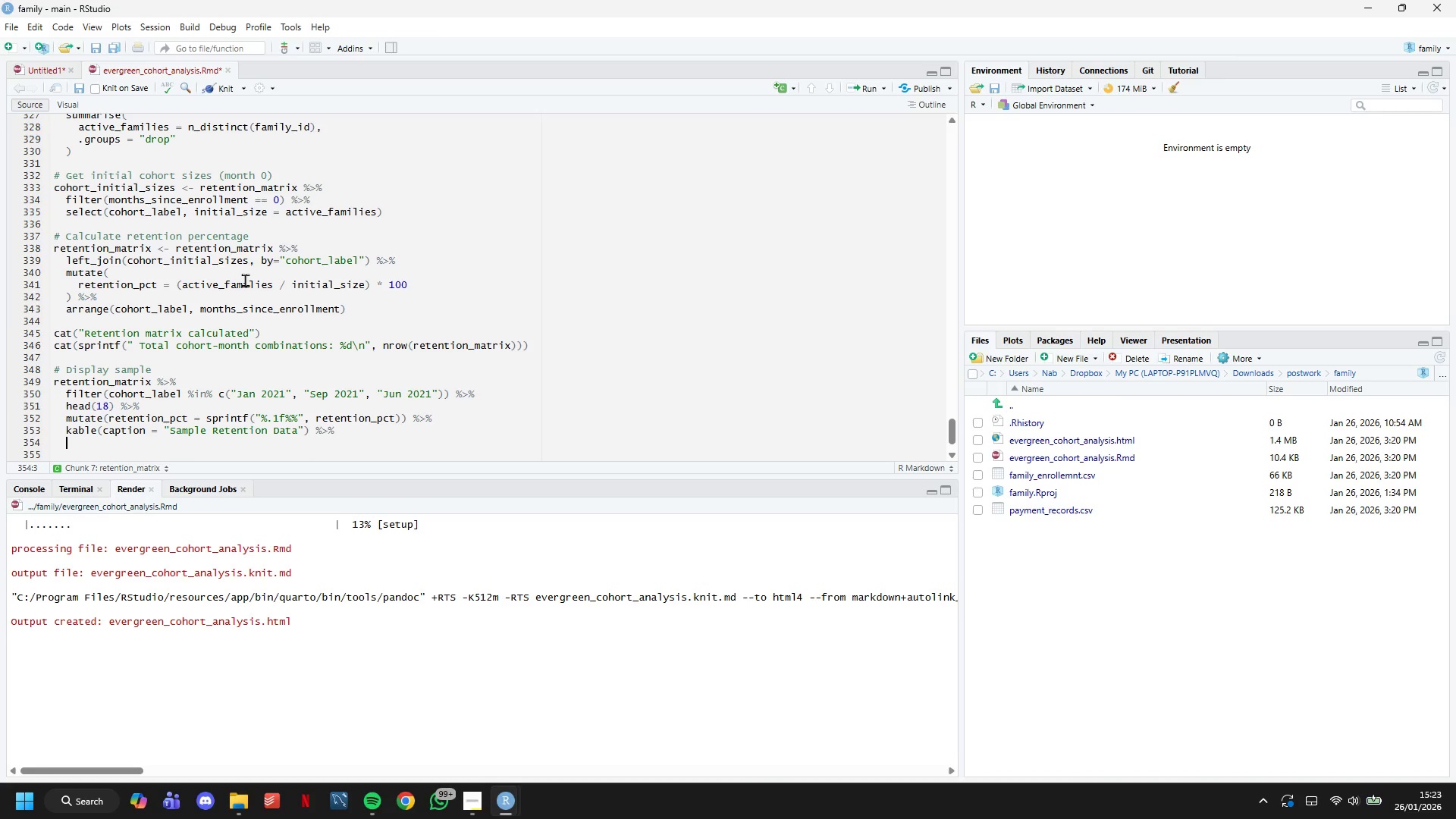 
type(kable_styling(bootsrap)
key(Backspace)
key(Backspace)
key(Backspace)
type(trap)
key(Tab)
type("stroip)
key(Backspace)
key(Backspace)
key(Backspace)
type(iped)
 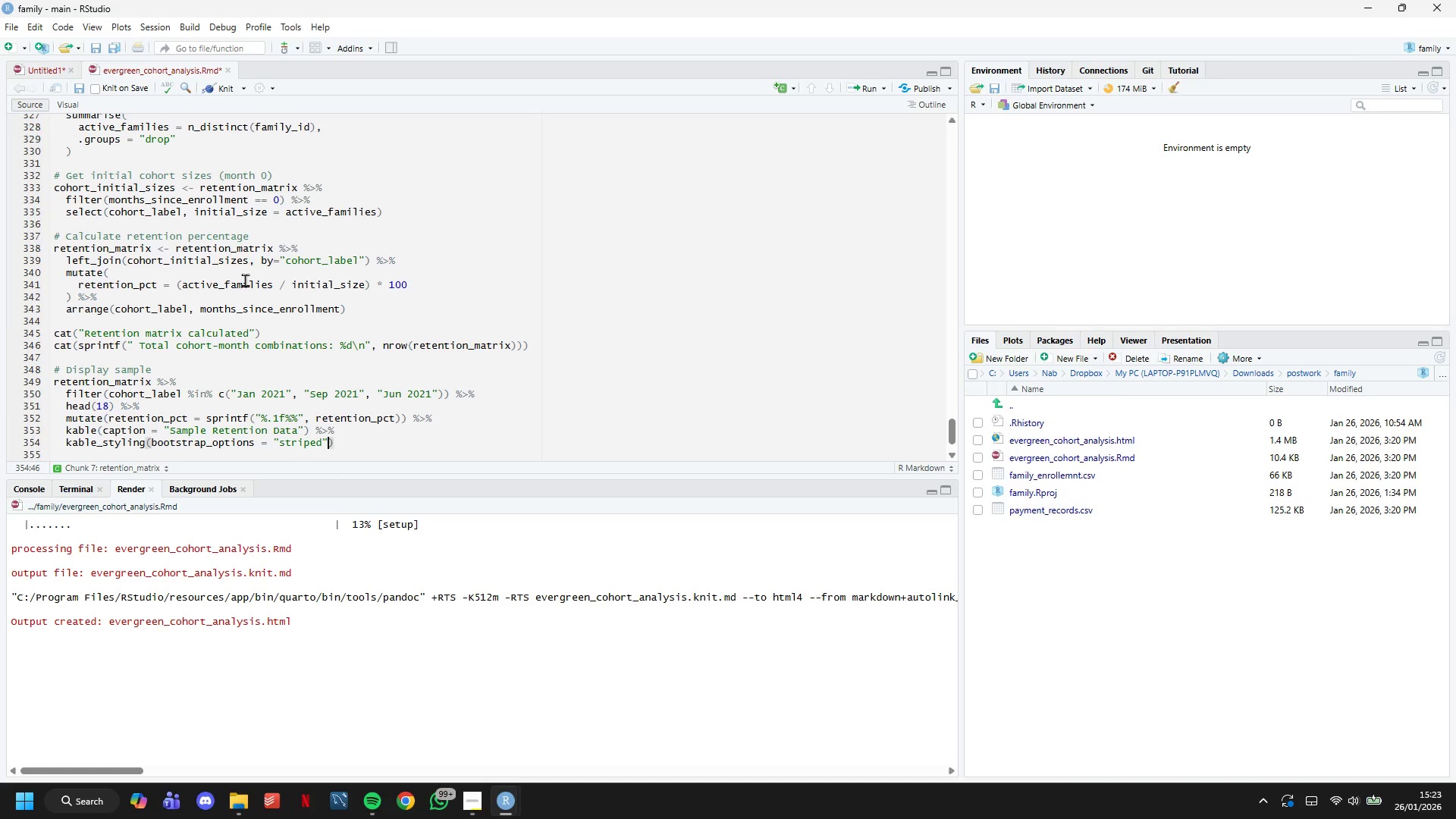 
 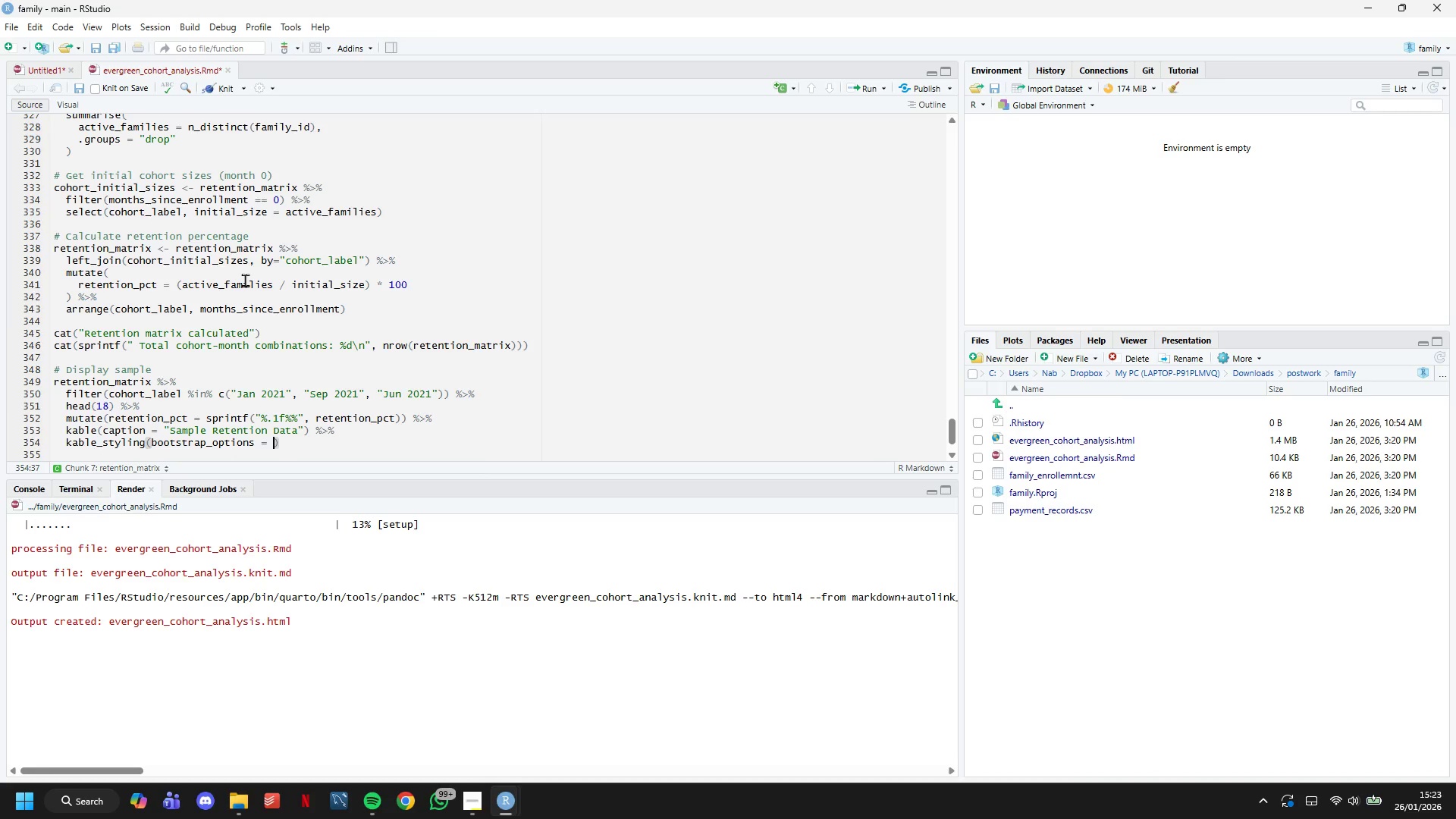 
key(ArrowRight)
 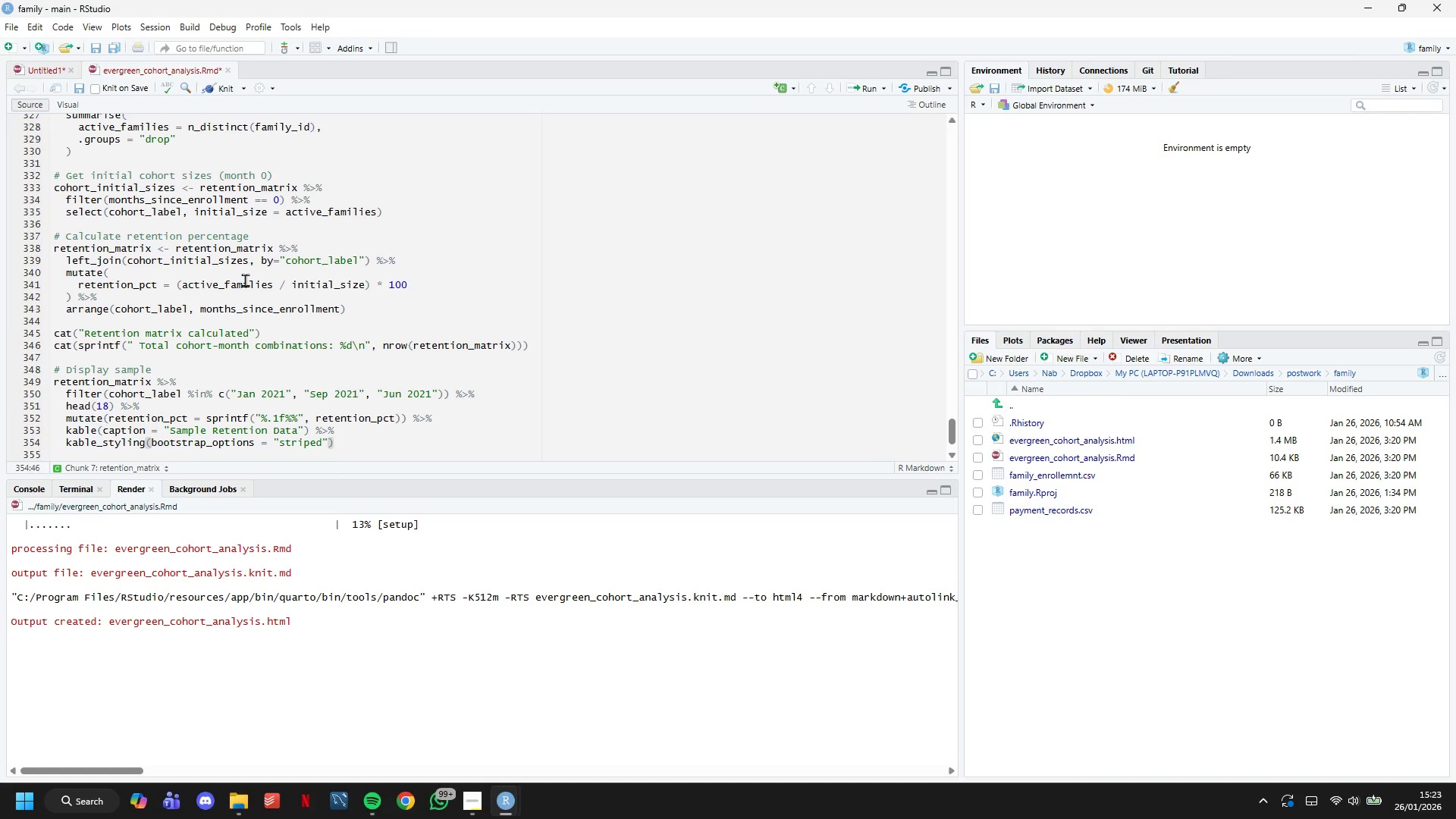 
type(, font_size = 11)
 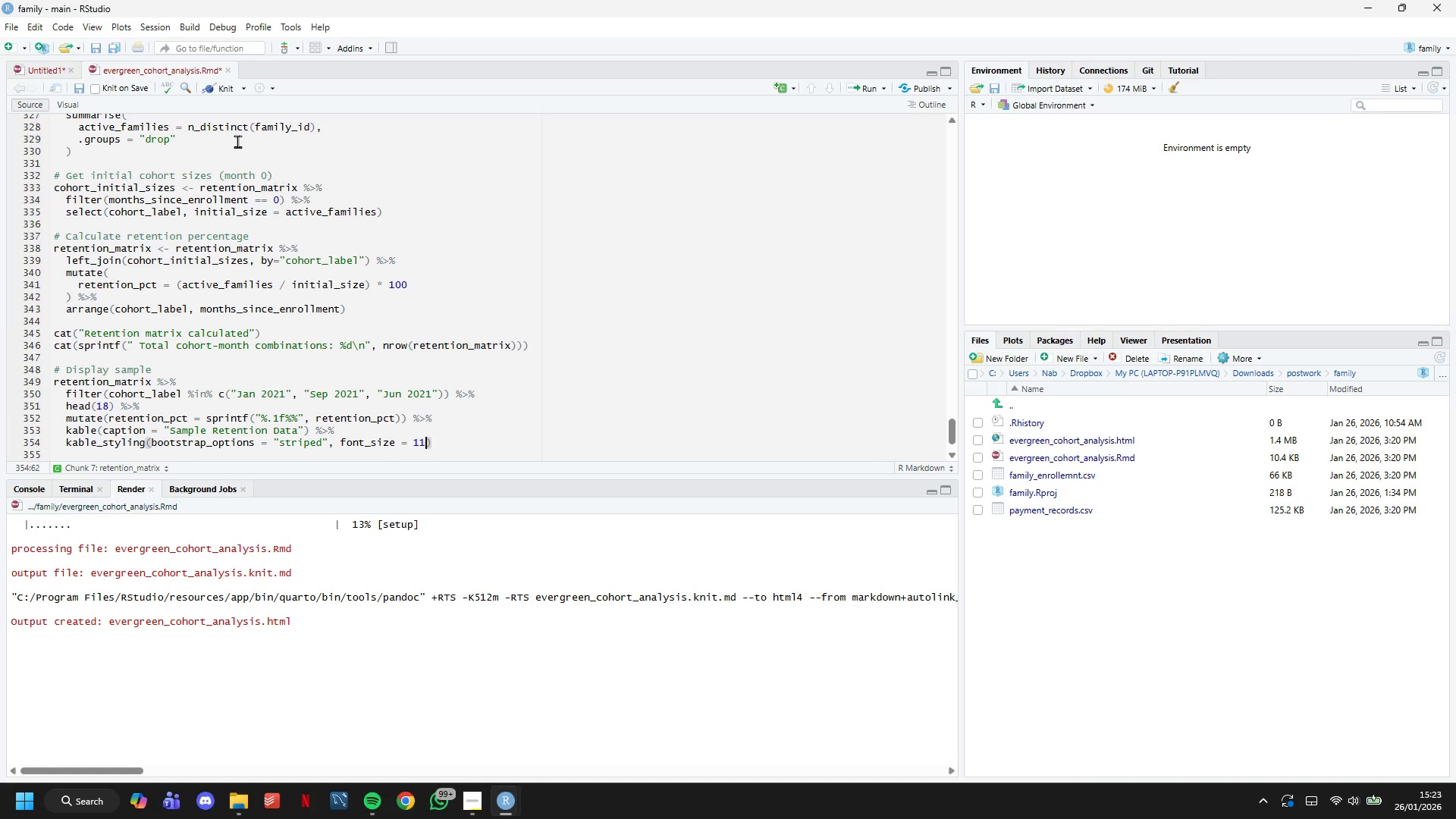 
left_click([219, 87])
 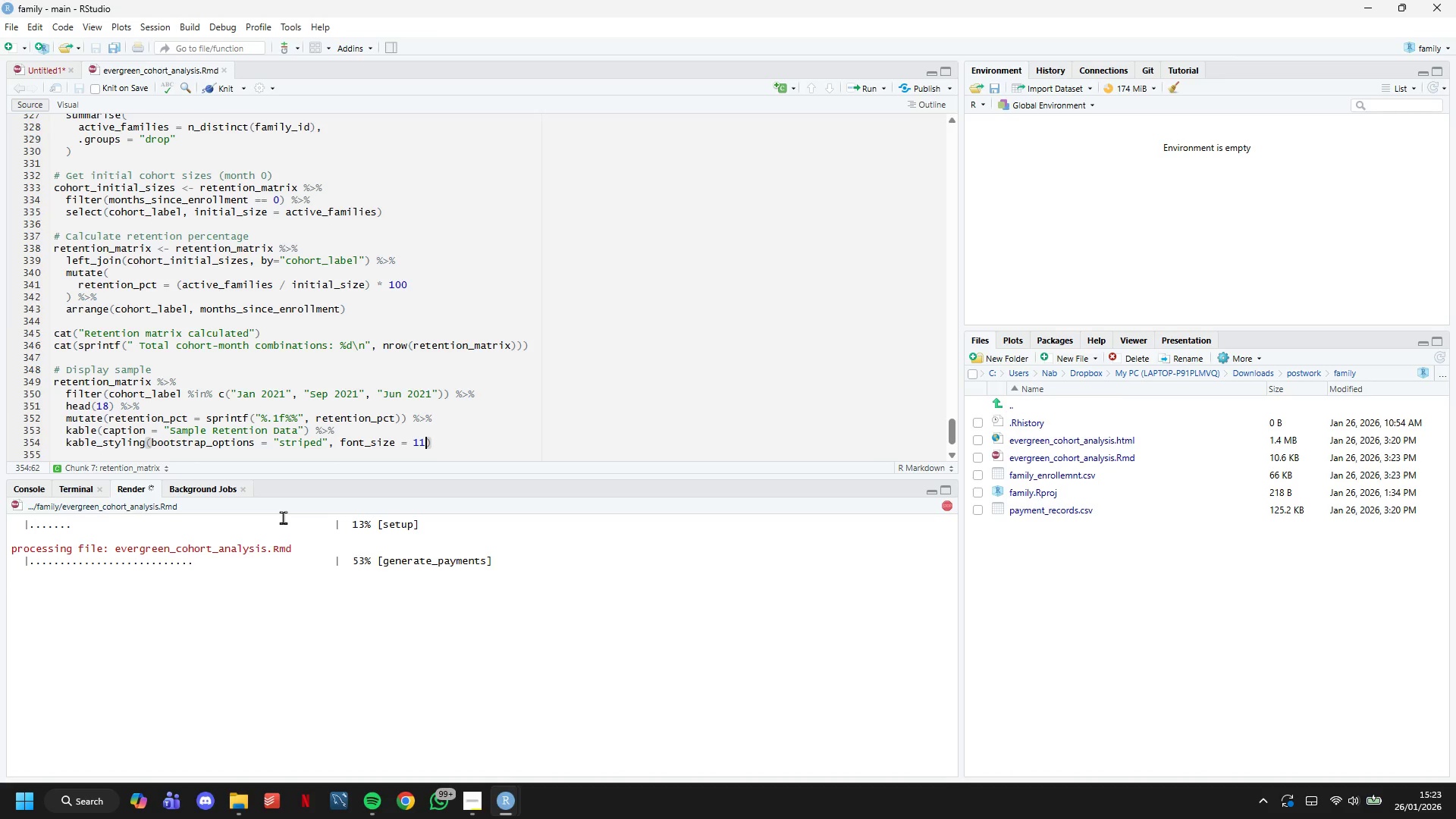 
wait(11.2)
 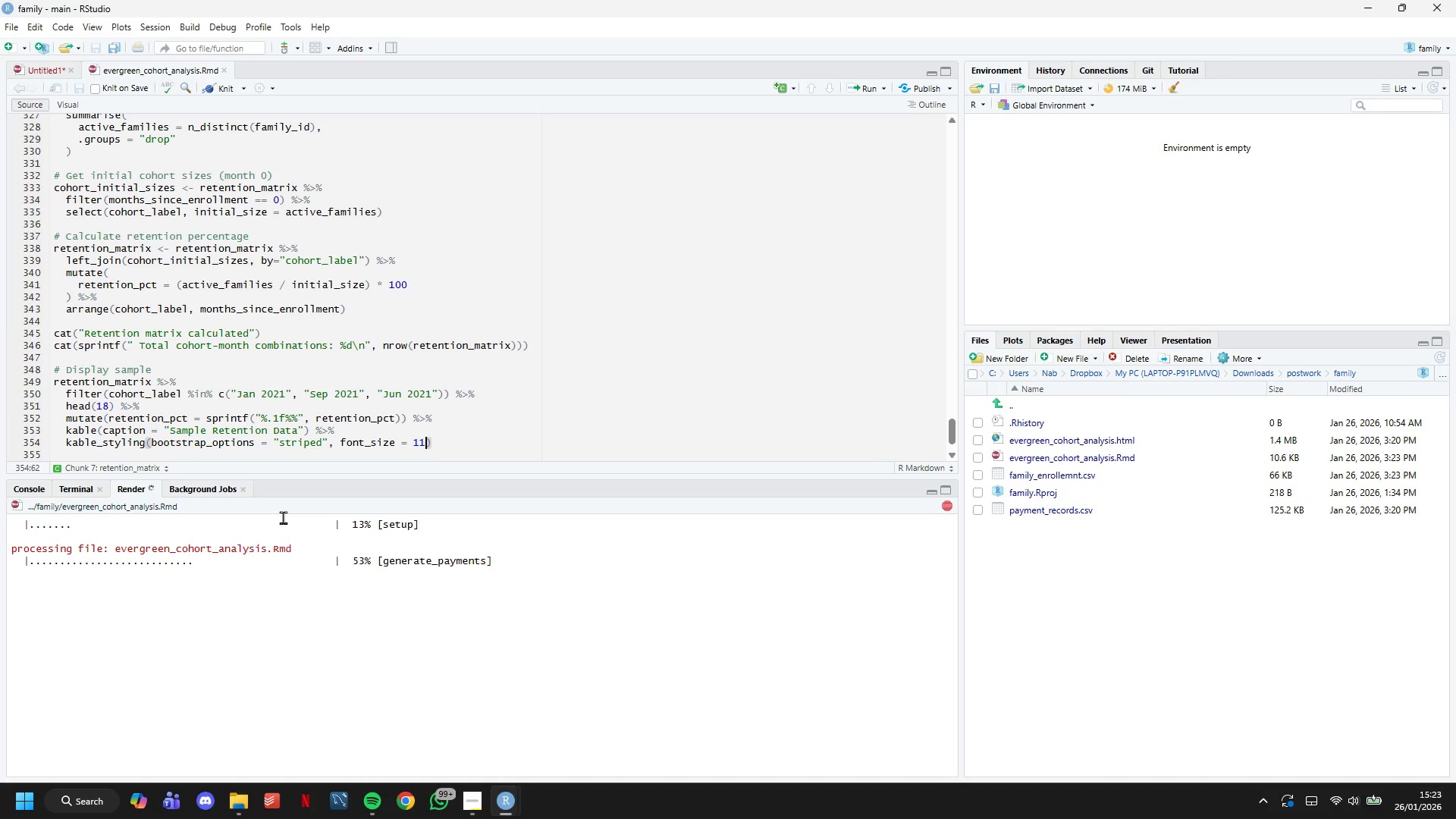 
scroll: coordinate [890, 335], scroll_direction: down, amount: 4.0
 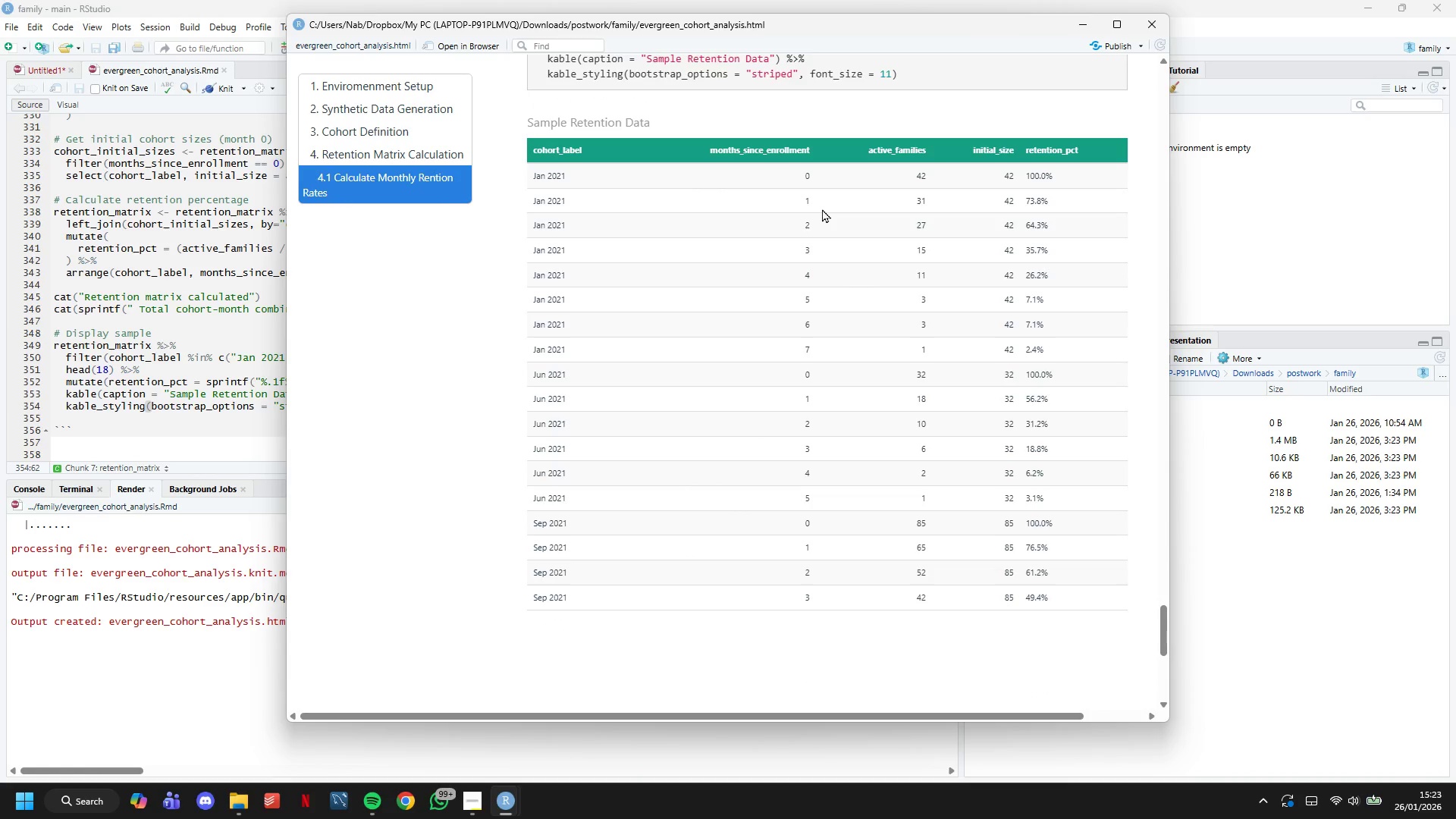 
wait(8.54)
 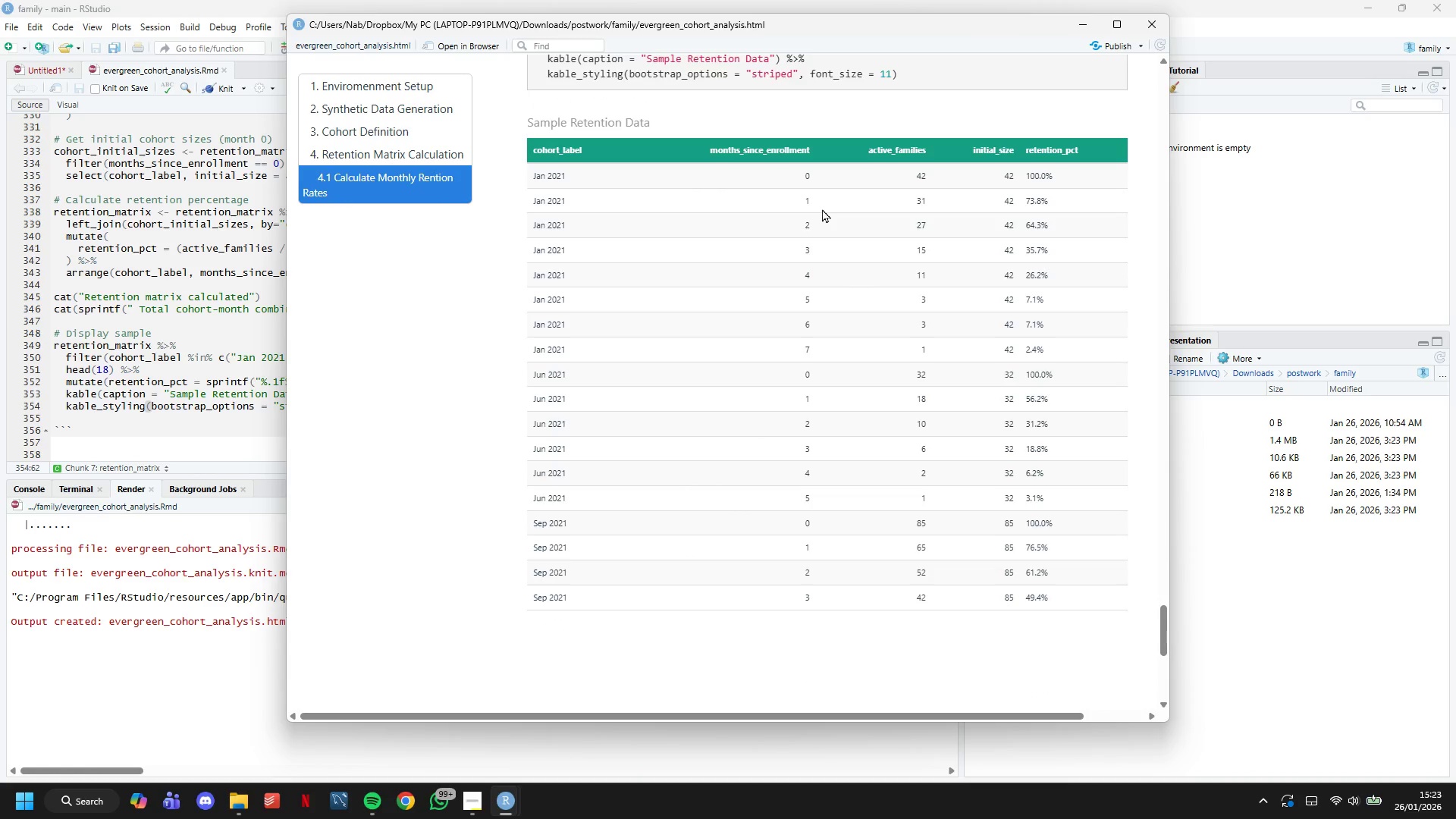 
scroll: coordinate [1026, 228], scroll_direction: down, amount: 1.0
 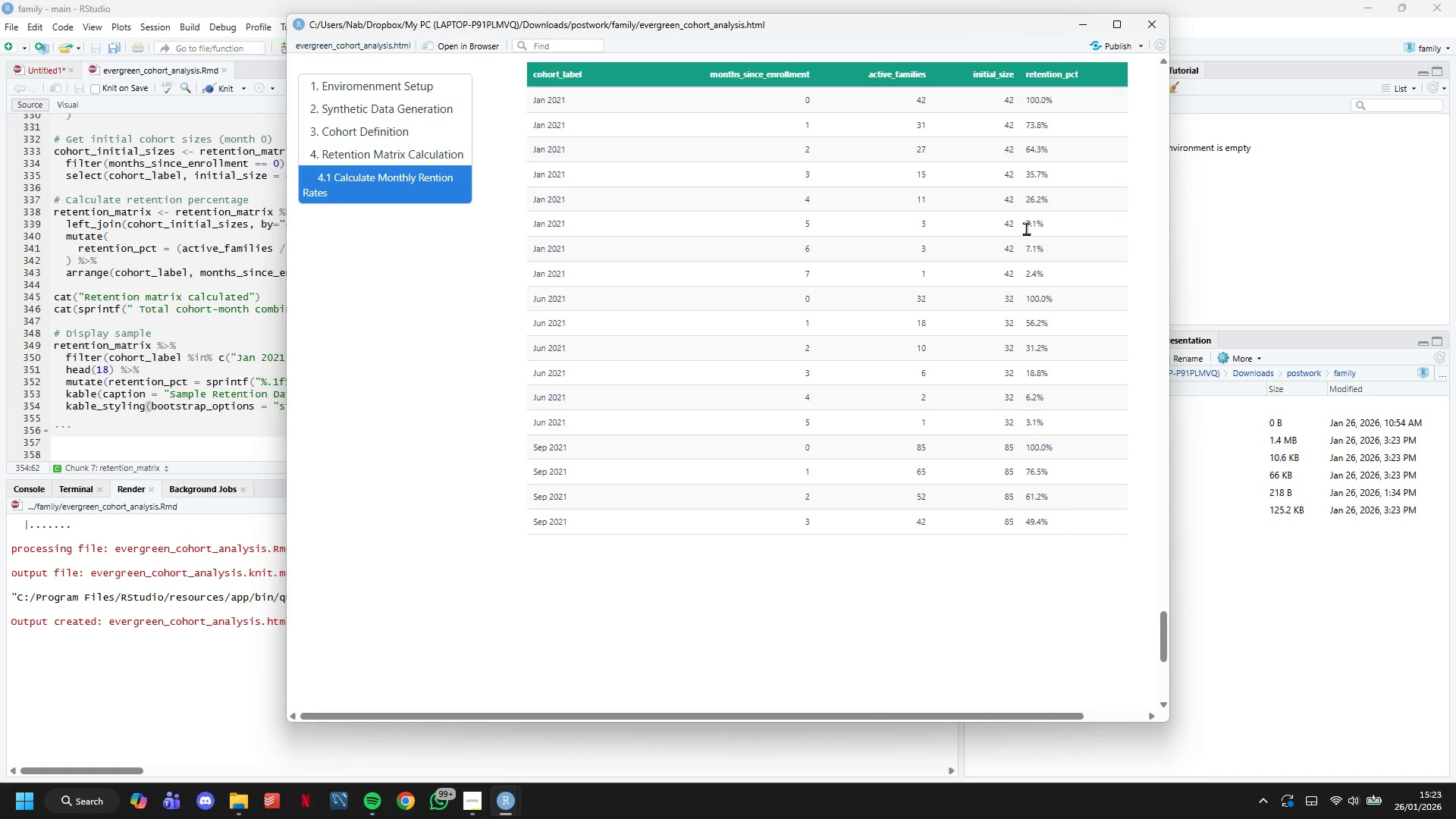 
scroll: coordinate [1068, 178], scroll_direction: up, amount: 7.0
 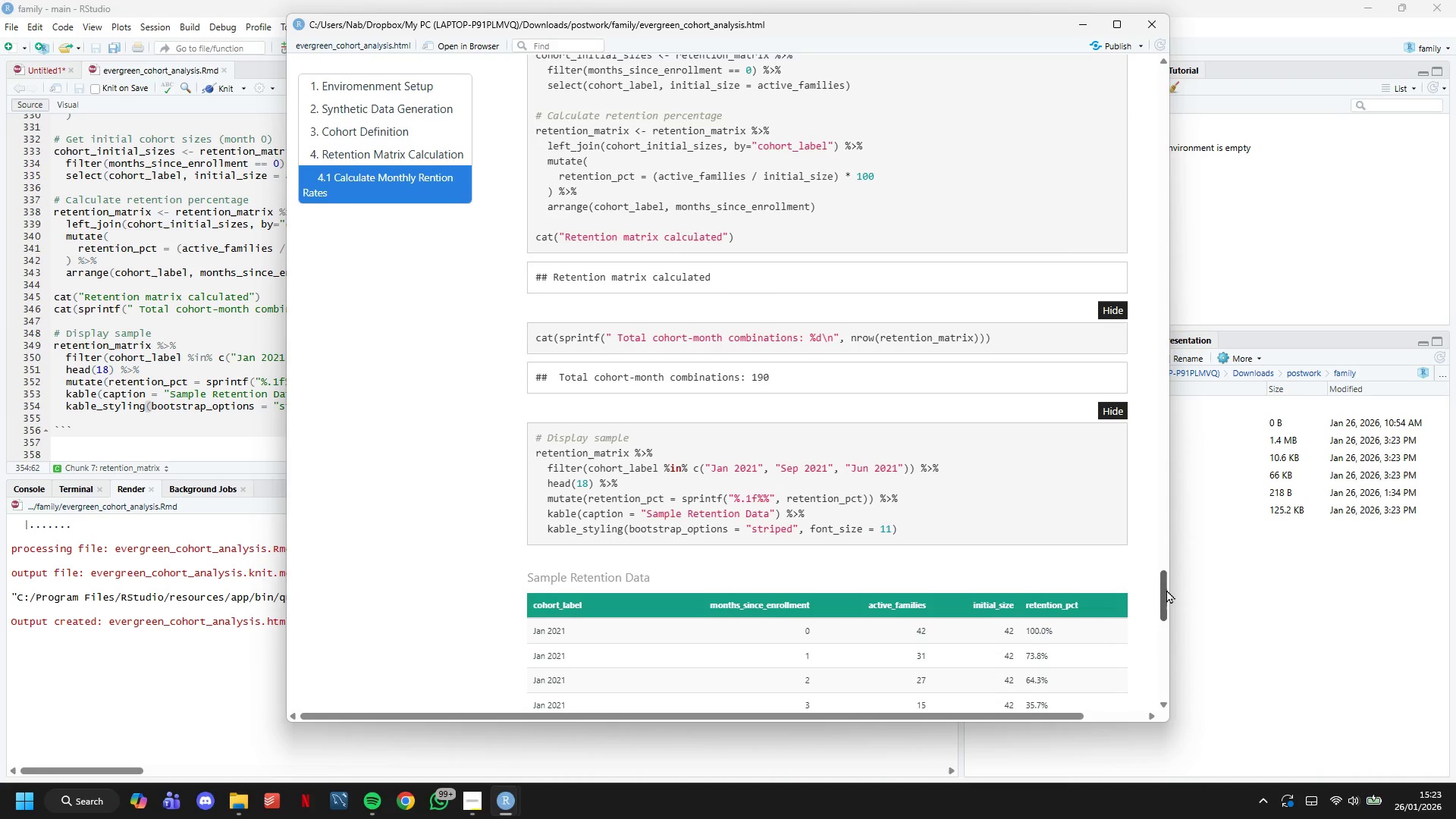 
left_click_drag(start_coordinate=[1166, 589], to_coordinate=[1133, 68])
 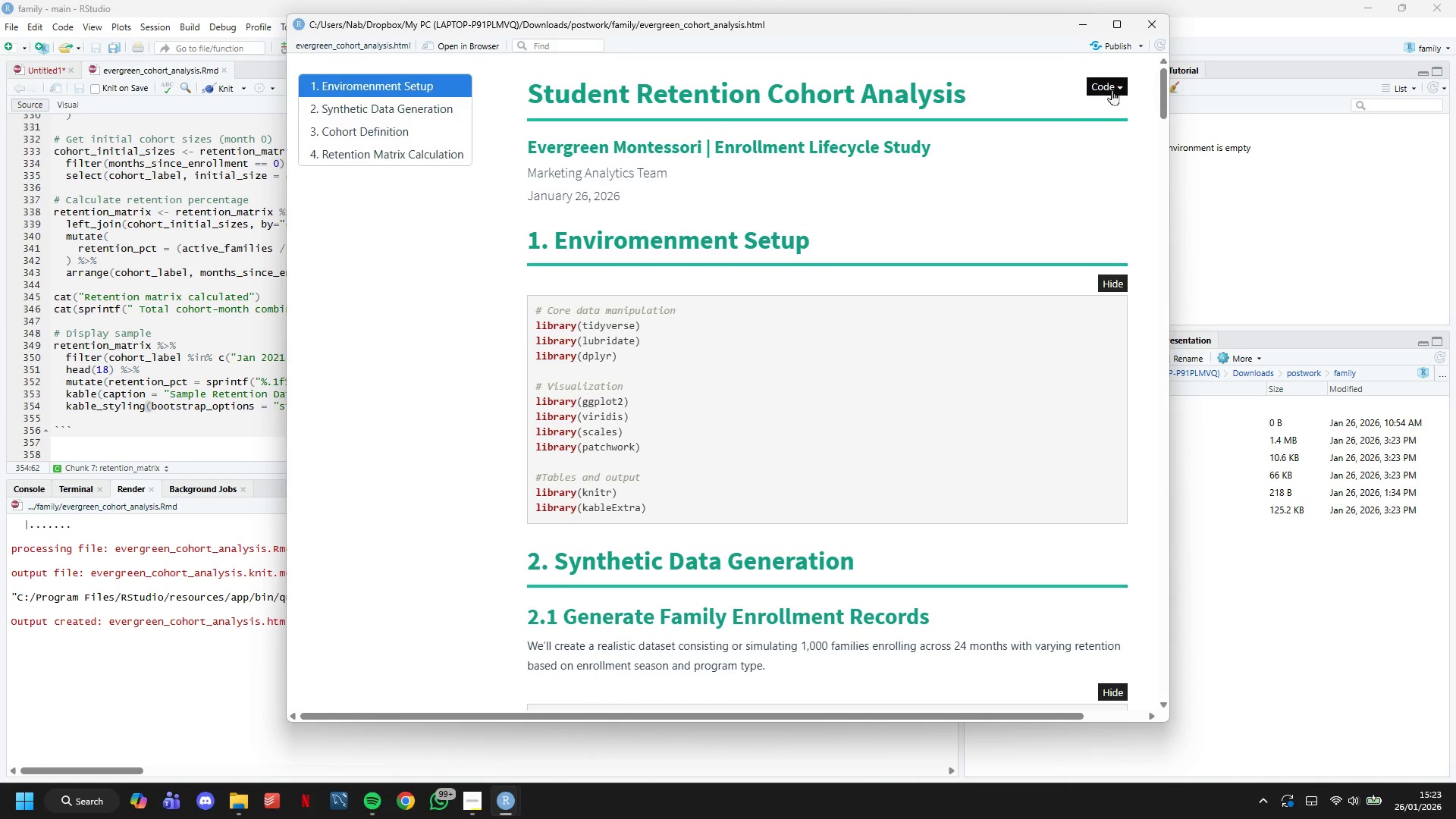 
double_click([1111, 88])
 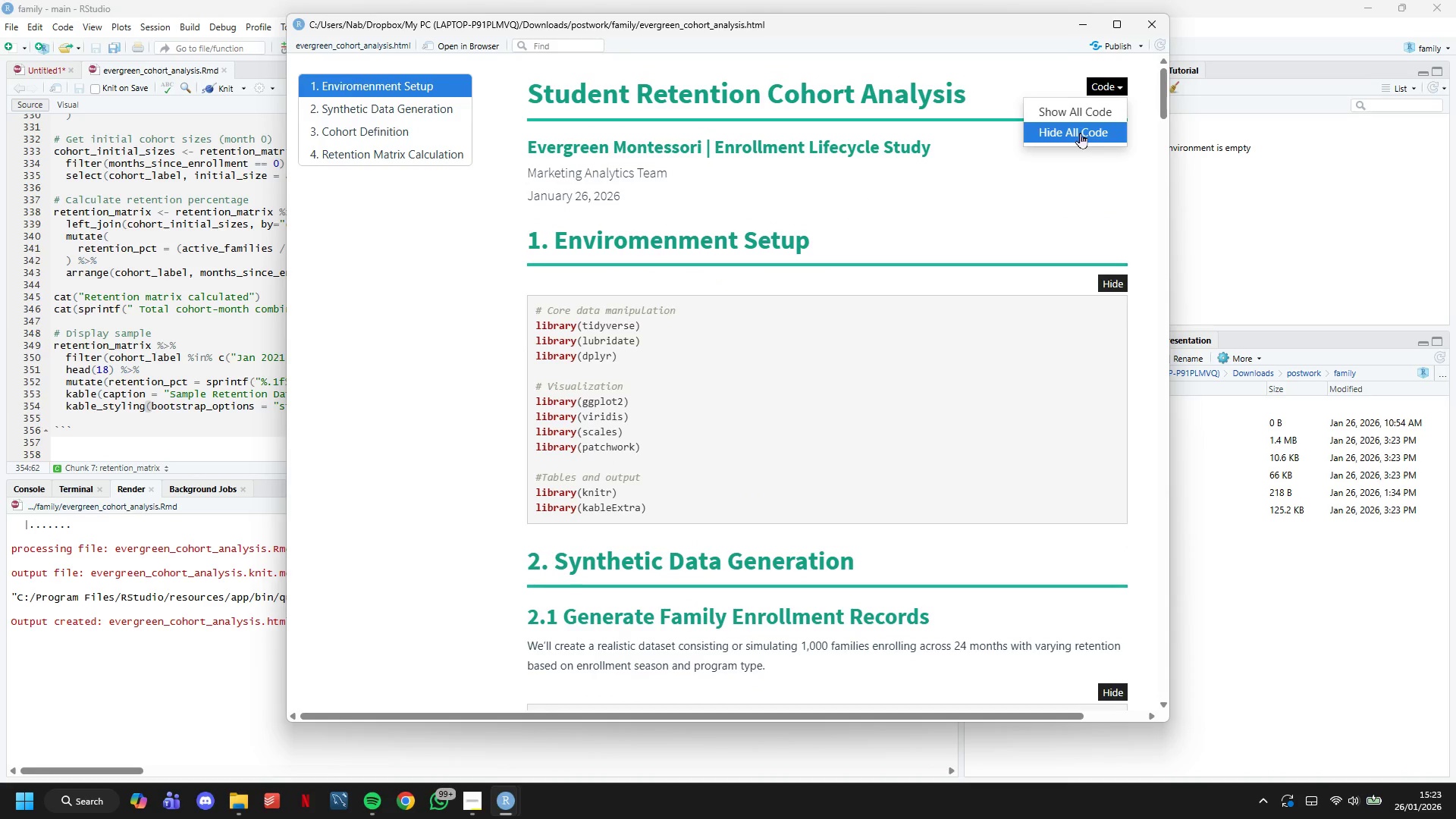 
left_click([1080, 133])
 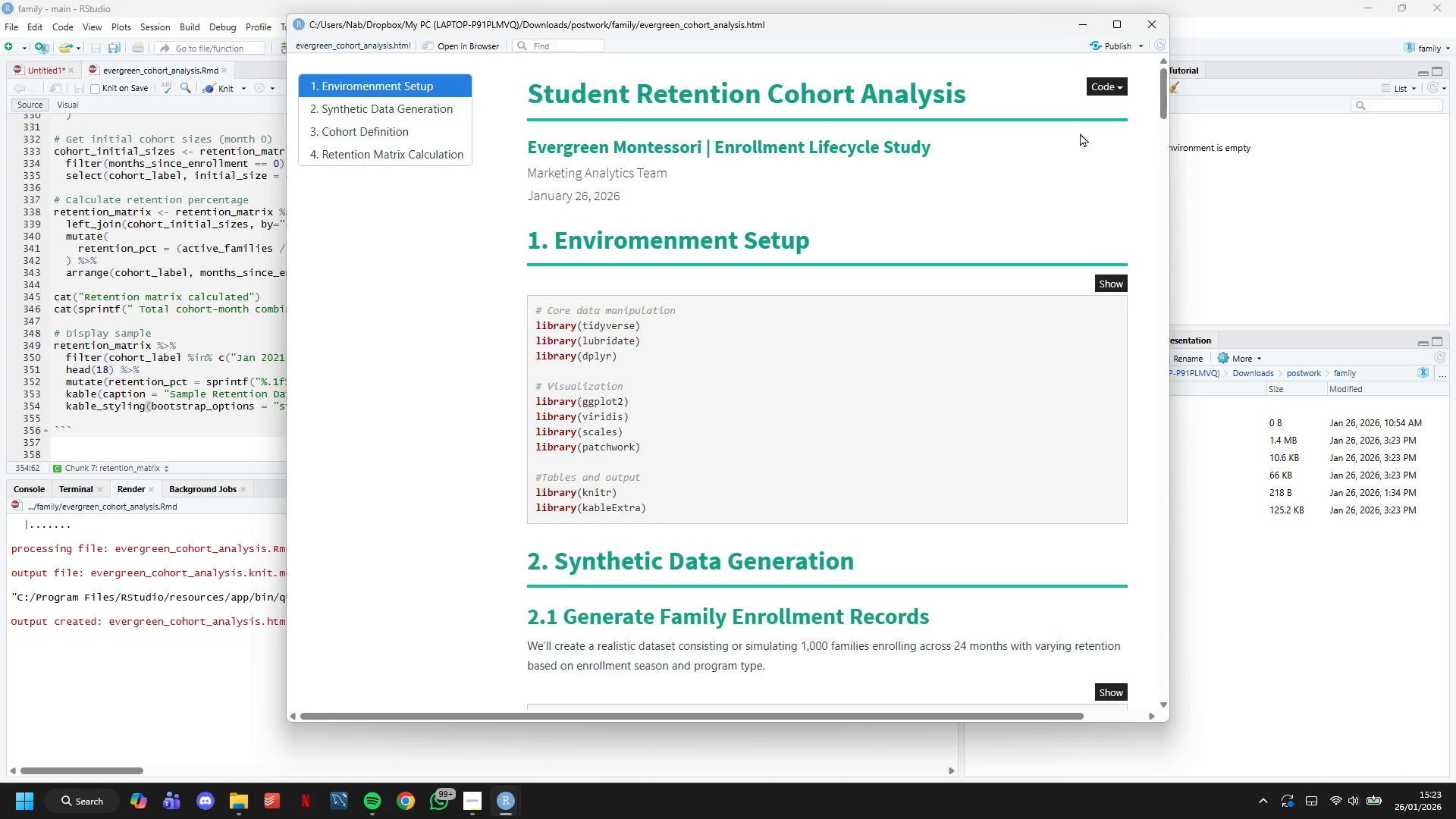 
scroll: coordinate [843, 316], scroll_direction: down, amount: 42.0
 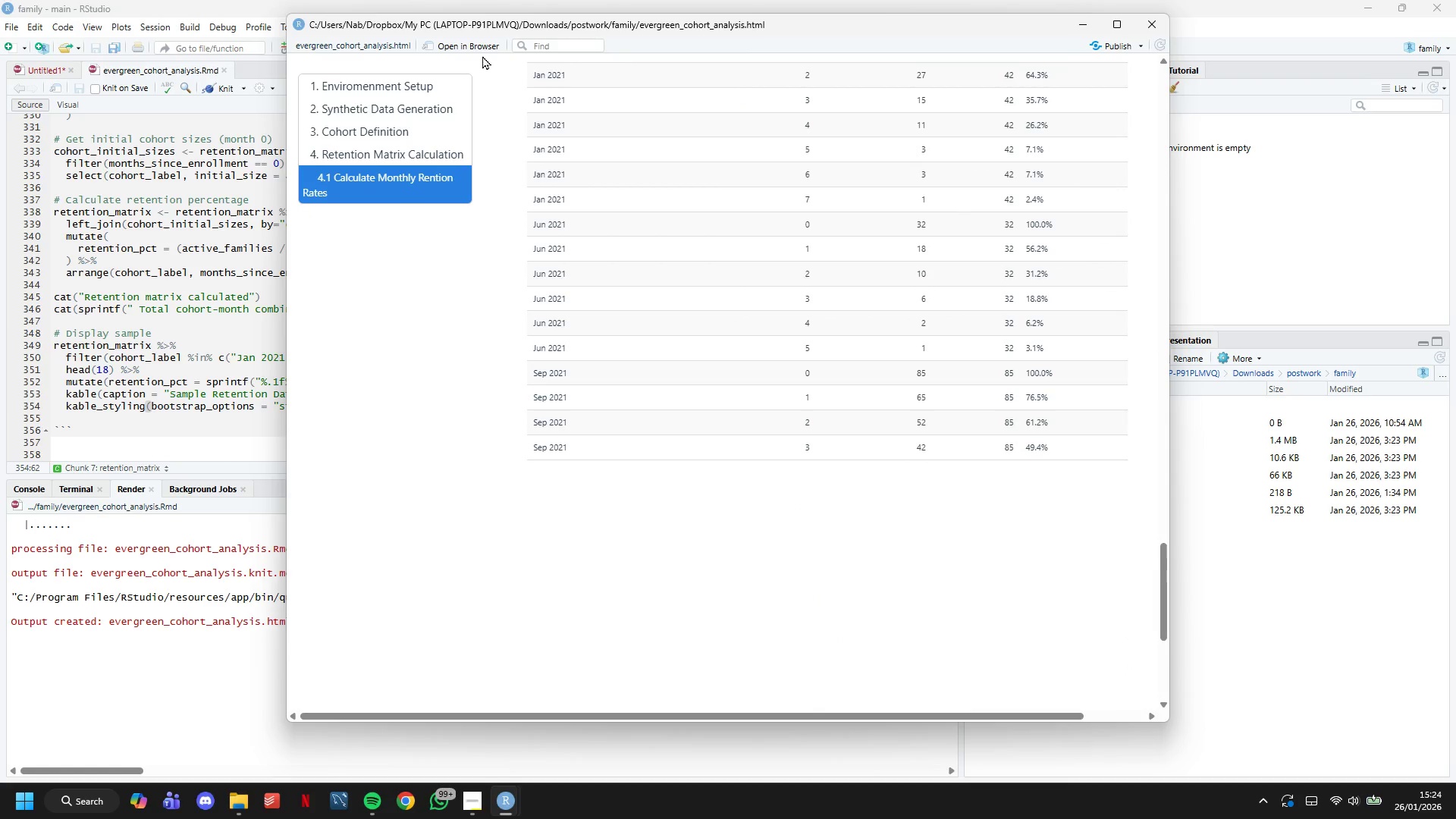 
left_click([482, 53])
 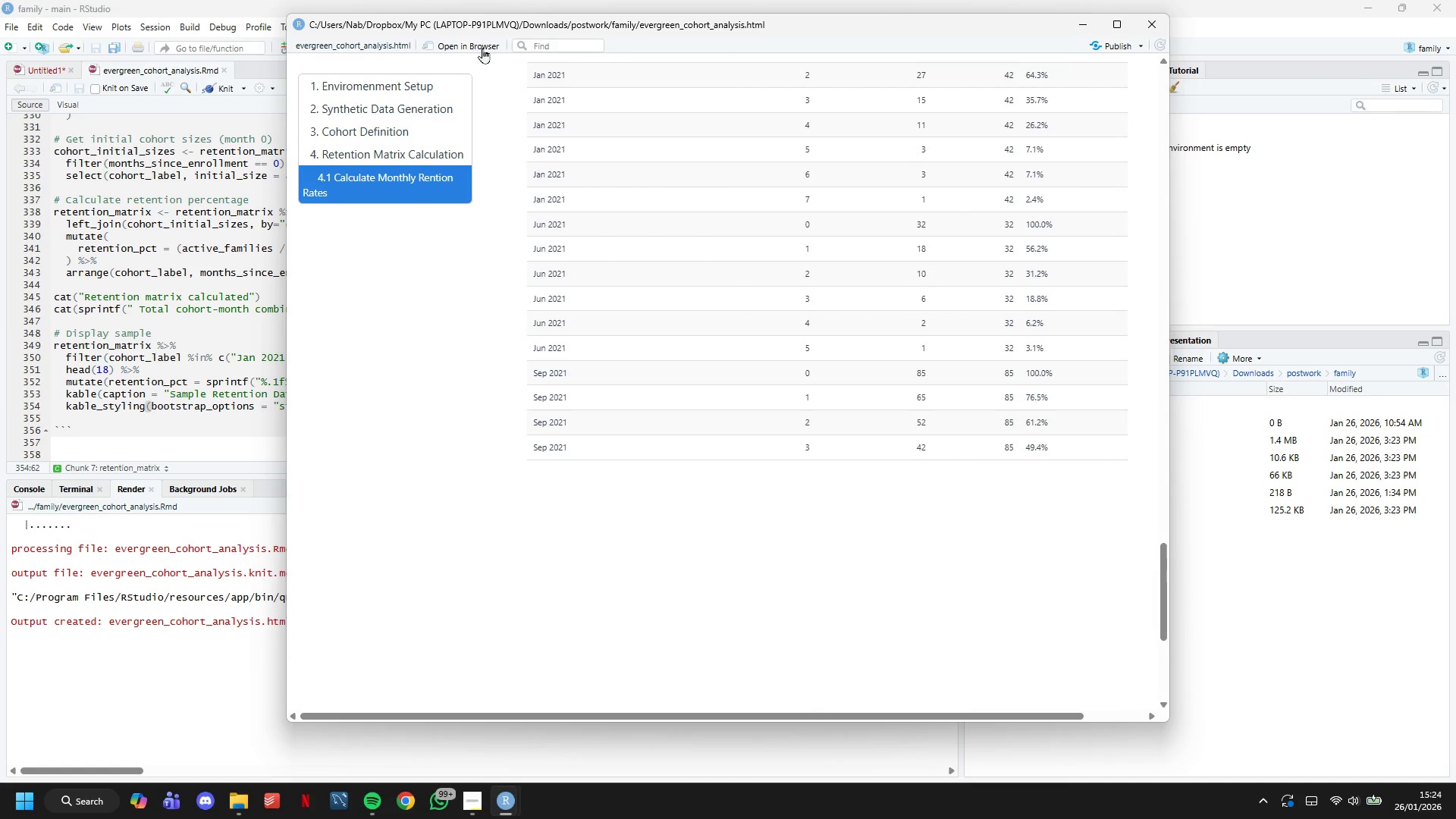 
double_click([482, 47])
 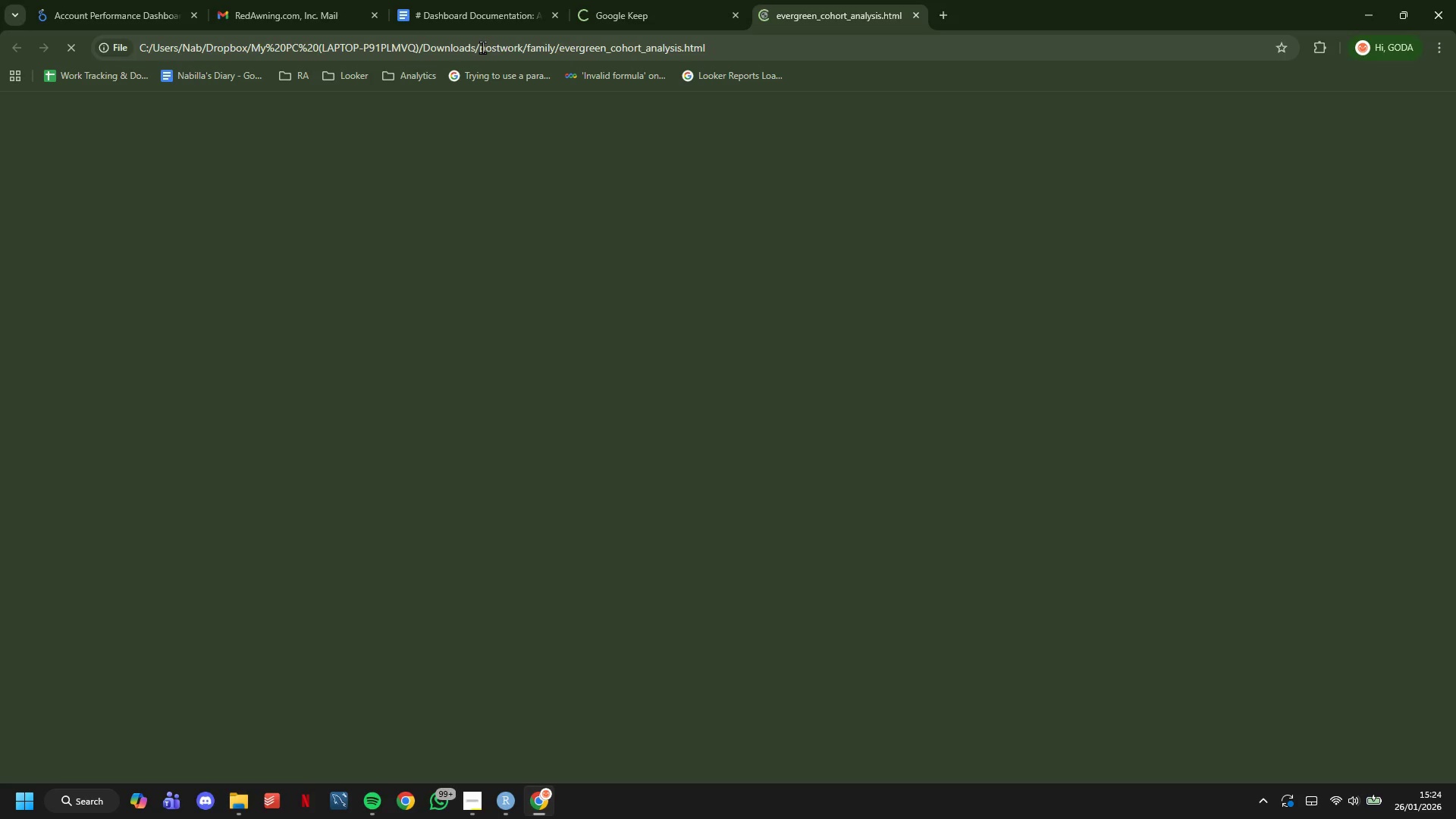 
left_click([1455, 0])
 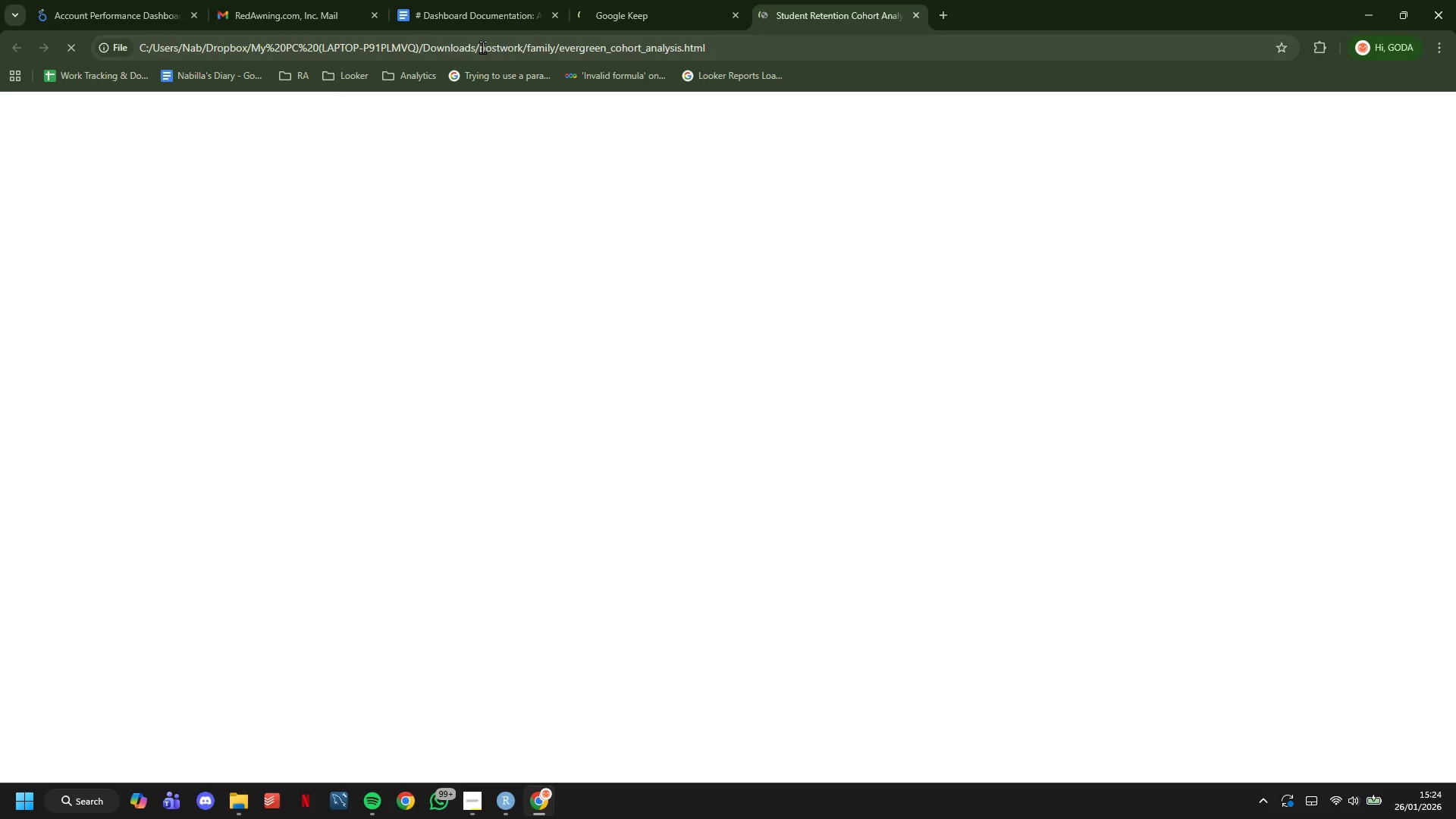 
scroll: coordinate [717, 497], scroll_direction: up, amount: 11.0
 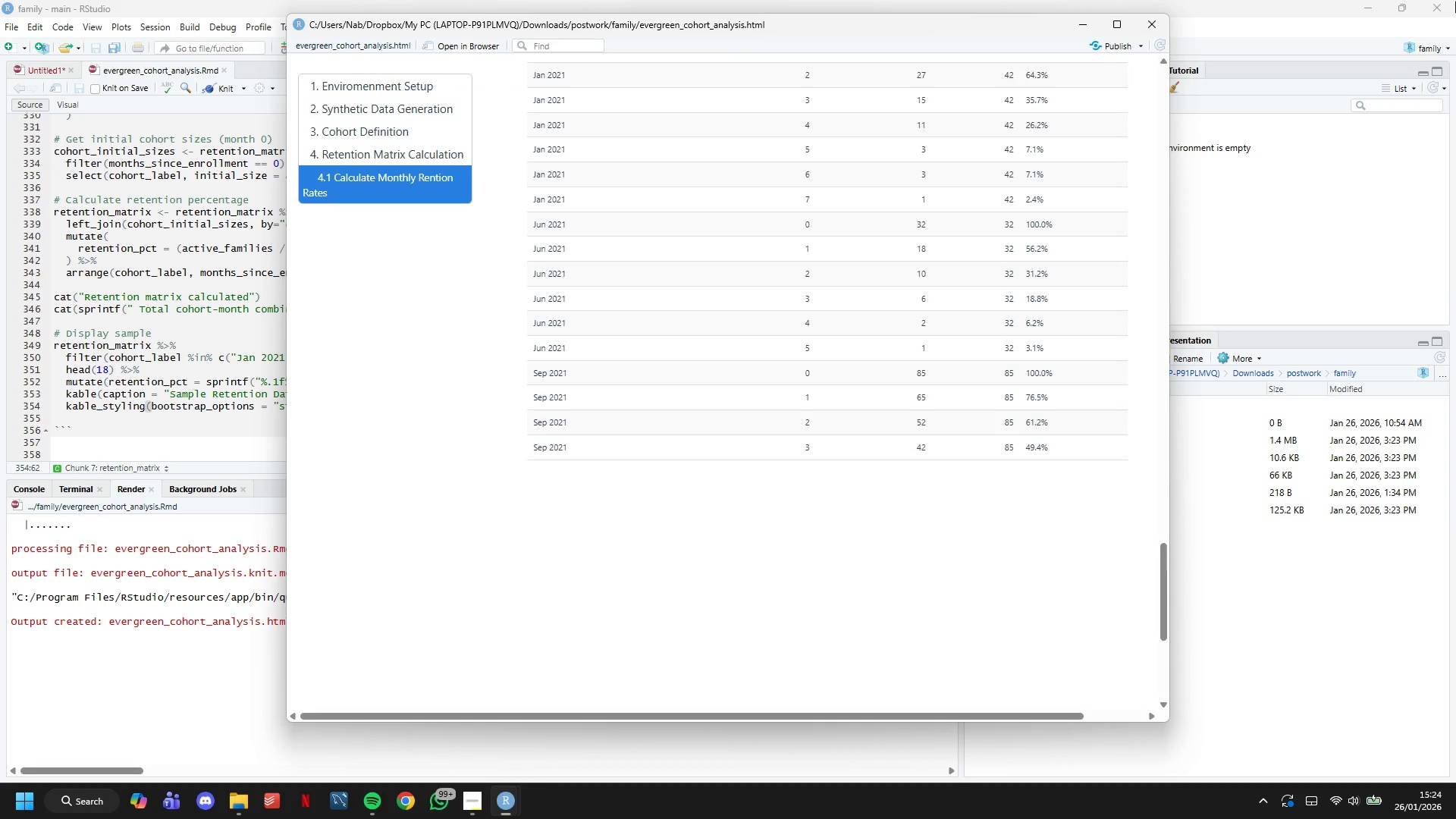 
left_click([1076, 27])
 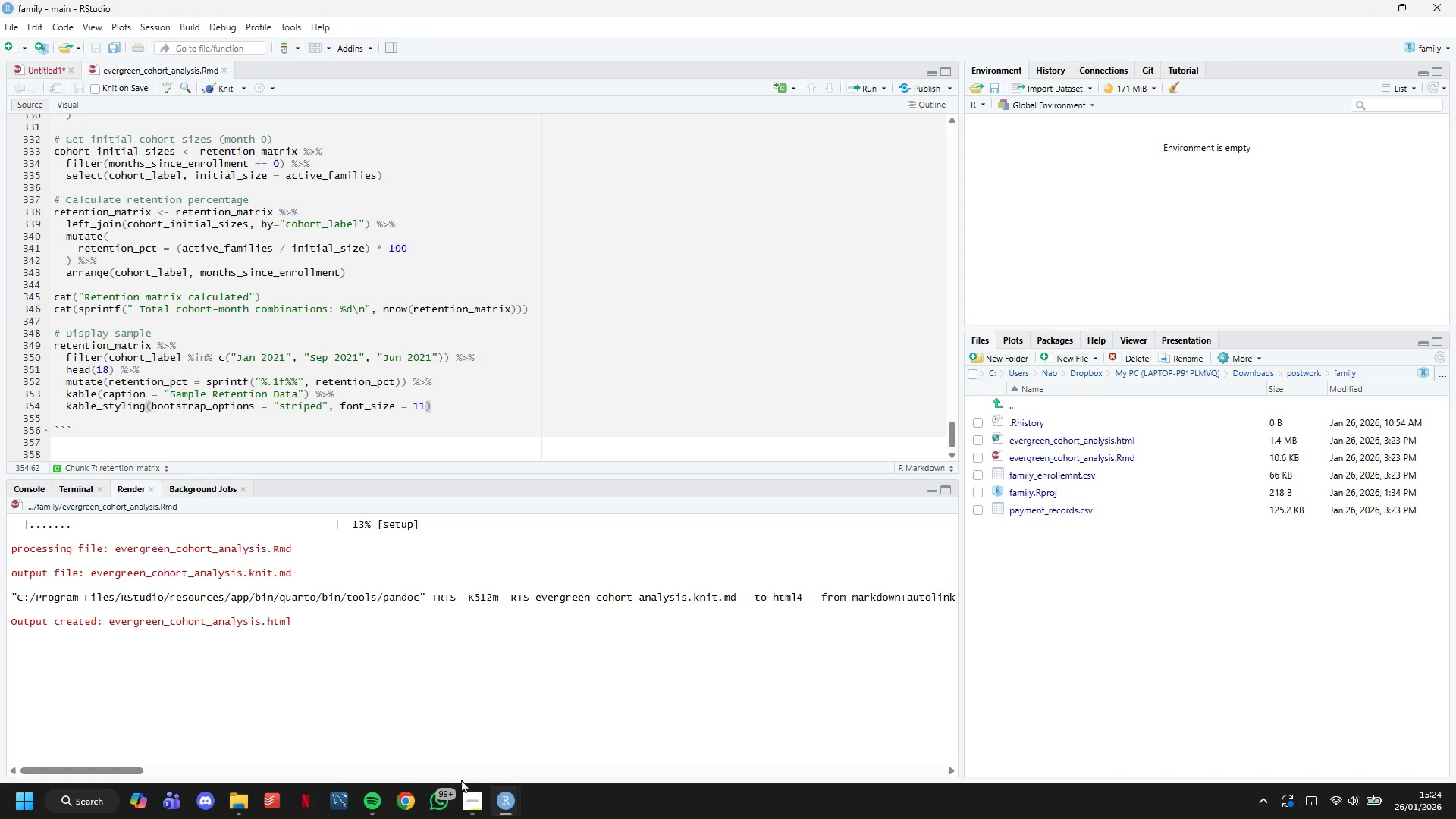 